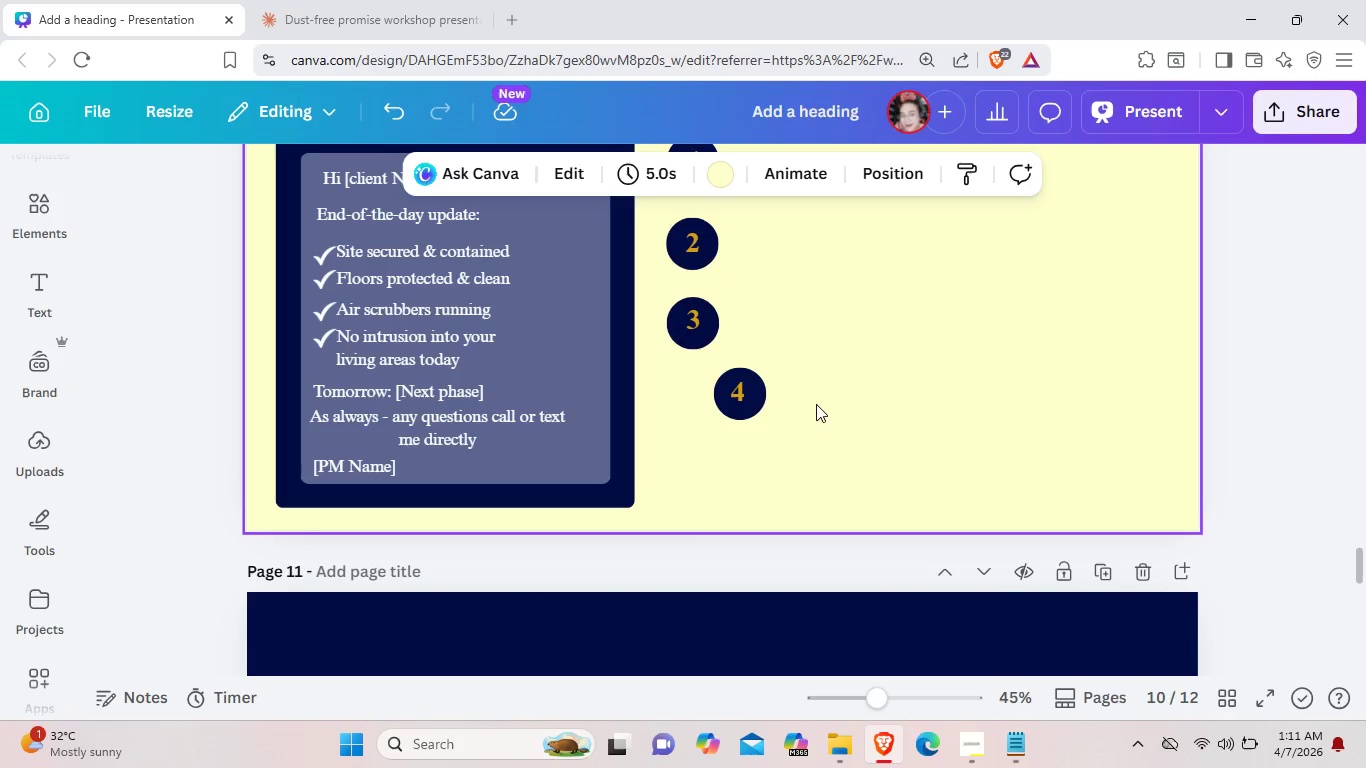 
left_click_drag(start_coordinate=[817, 402], to_coordinate=[703, 392])
 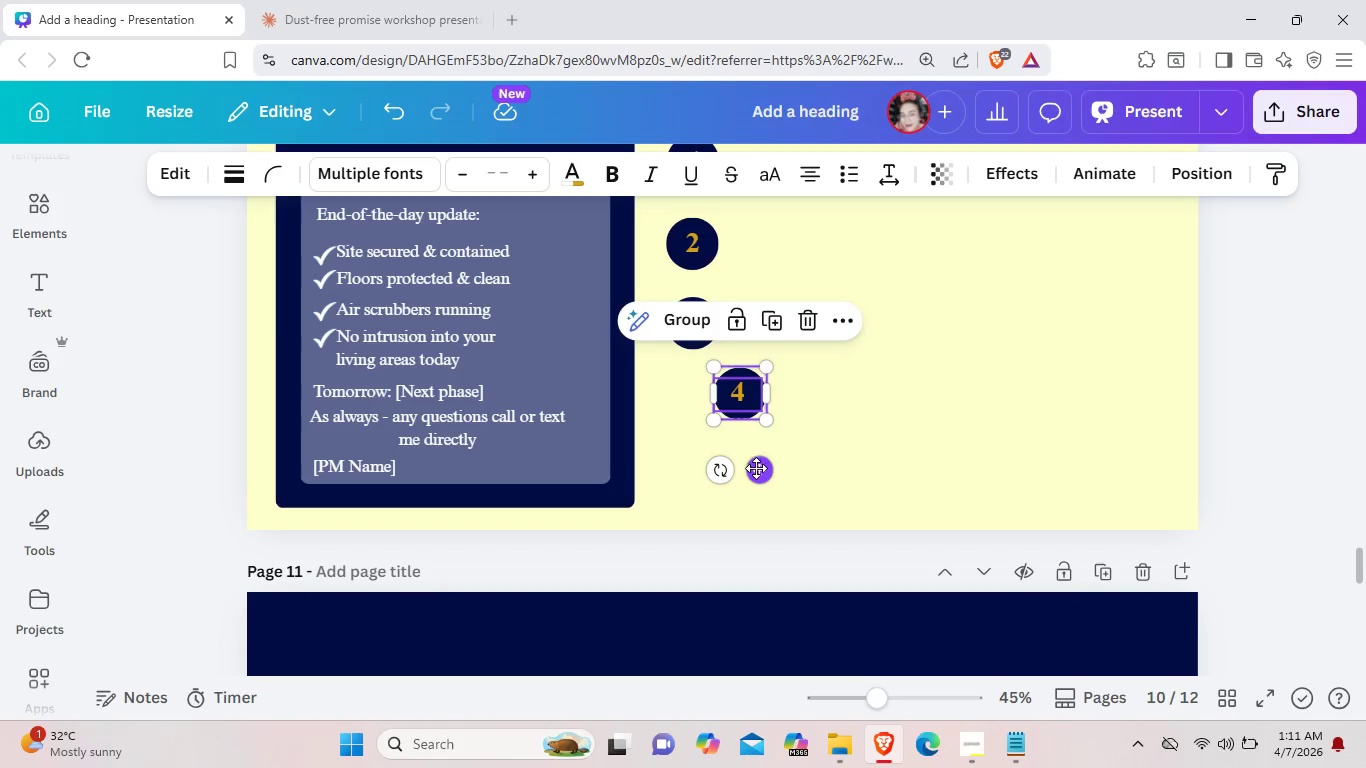 
left_click_drag(start_coordinate=[756, 468], to_coordinate=[708, 474])
 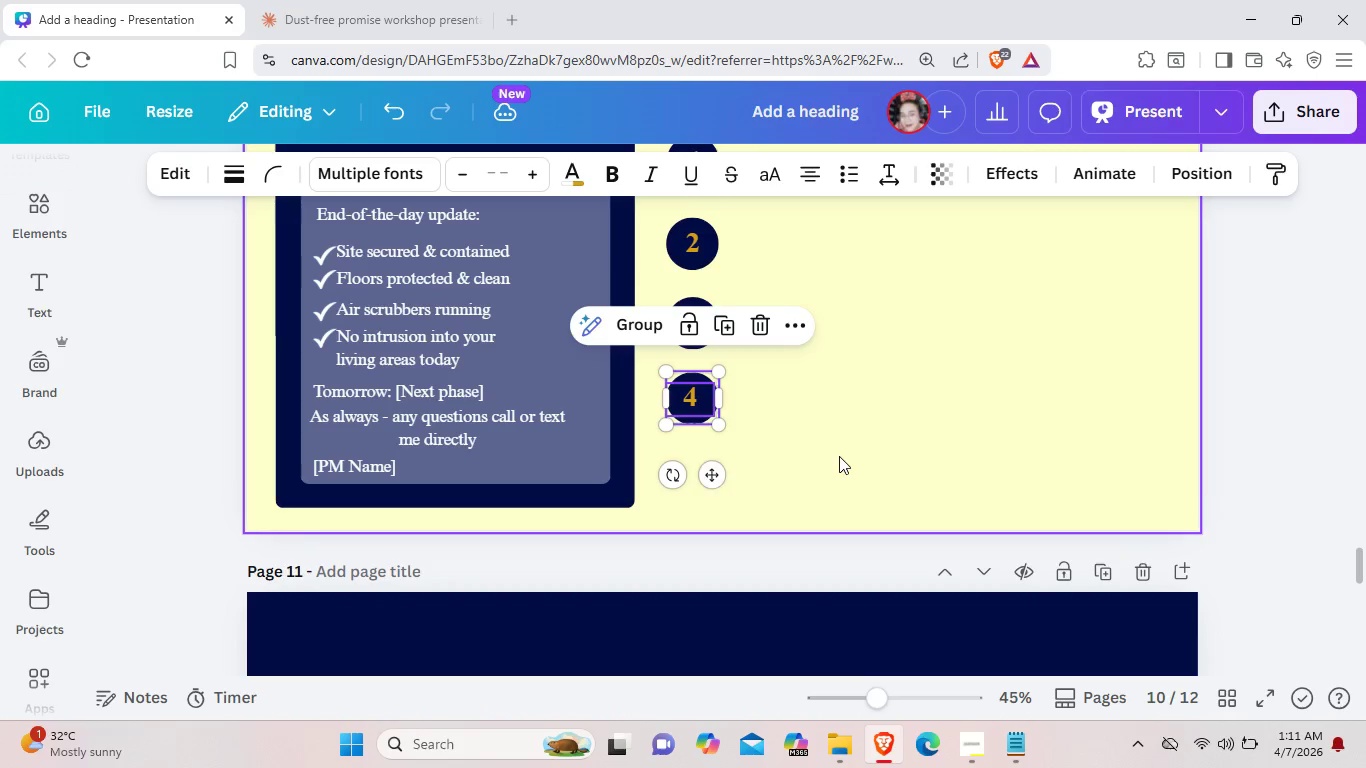 
left_click([839, 456])
 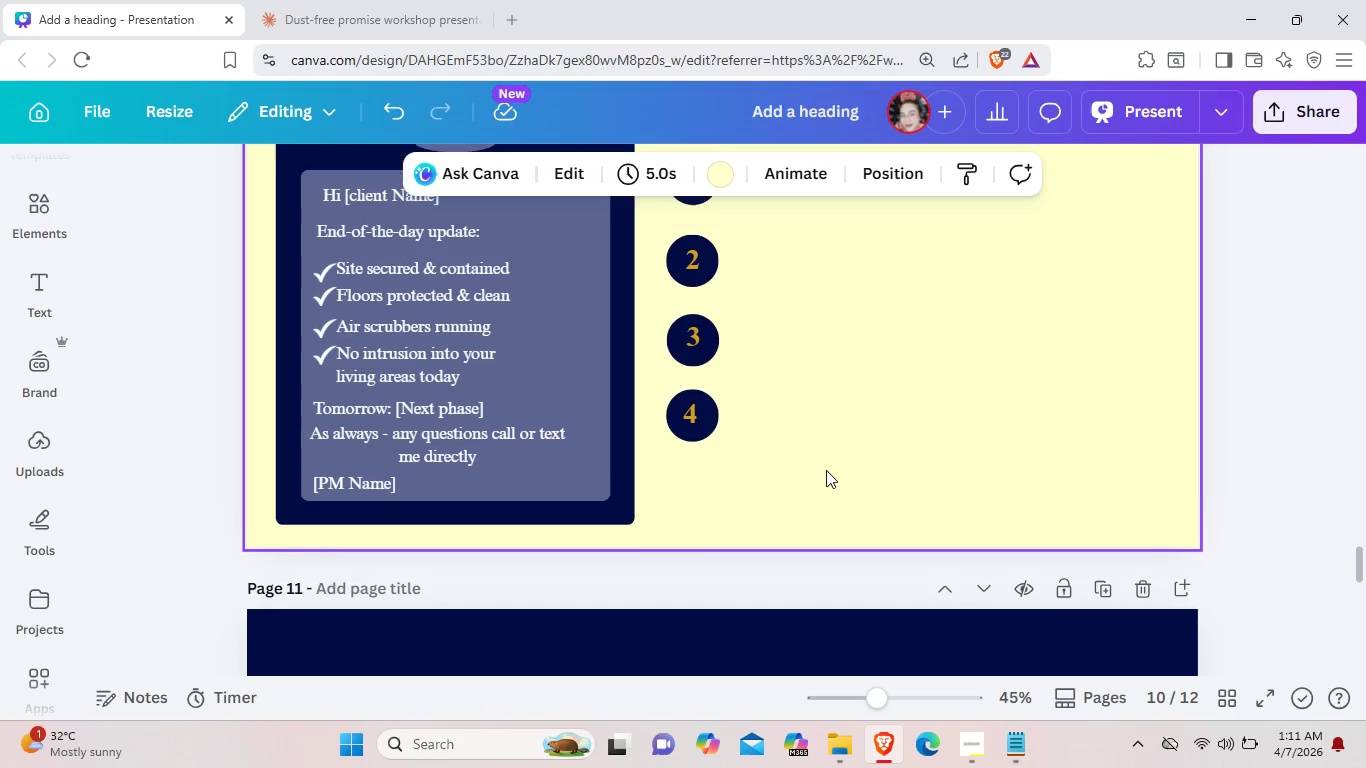 
scroll: coordinate [826, 470], scroll_direction: up, amount: 2.0
 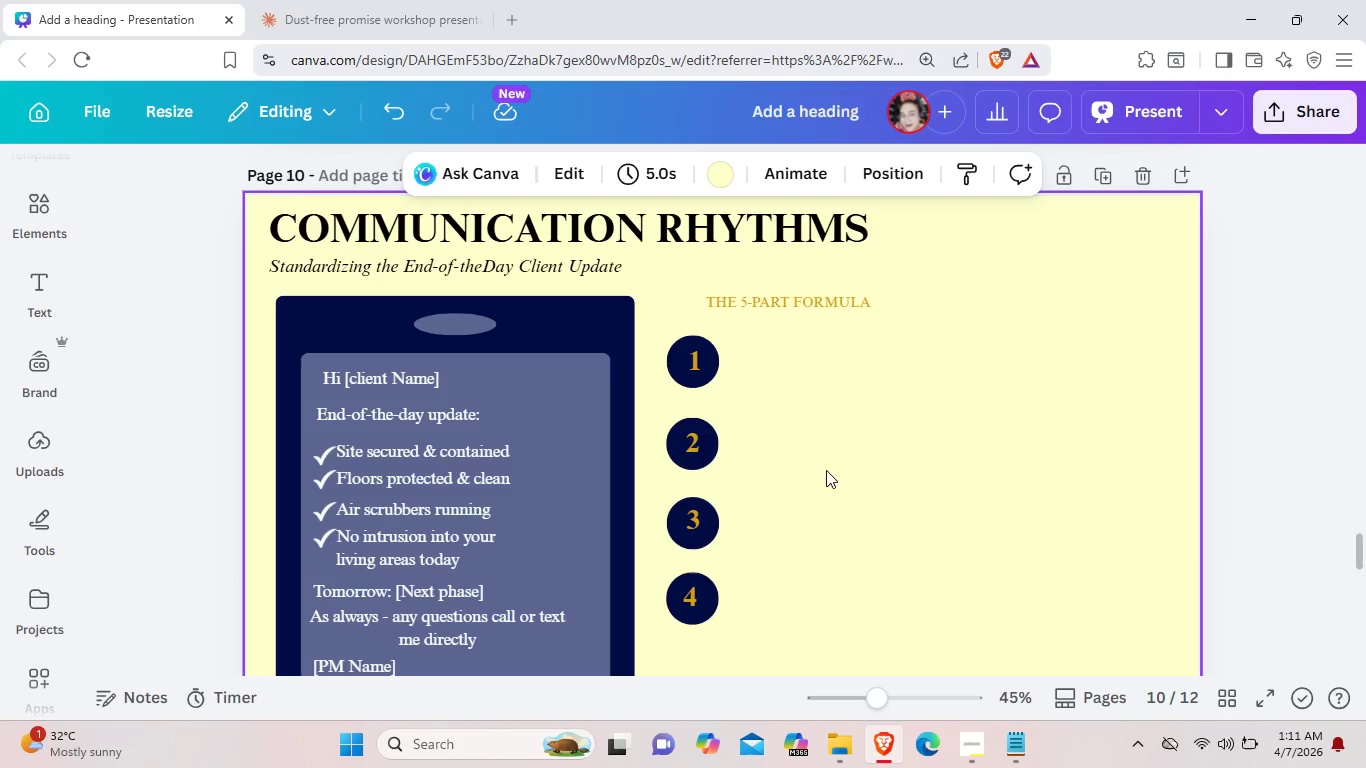 
wait(5.38)
 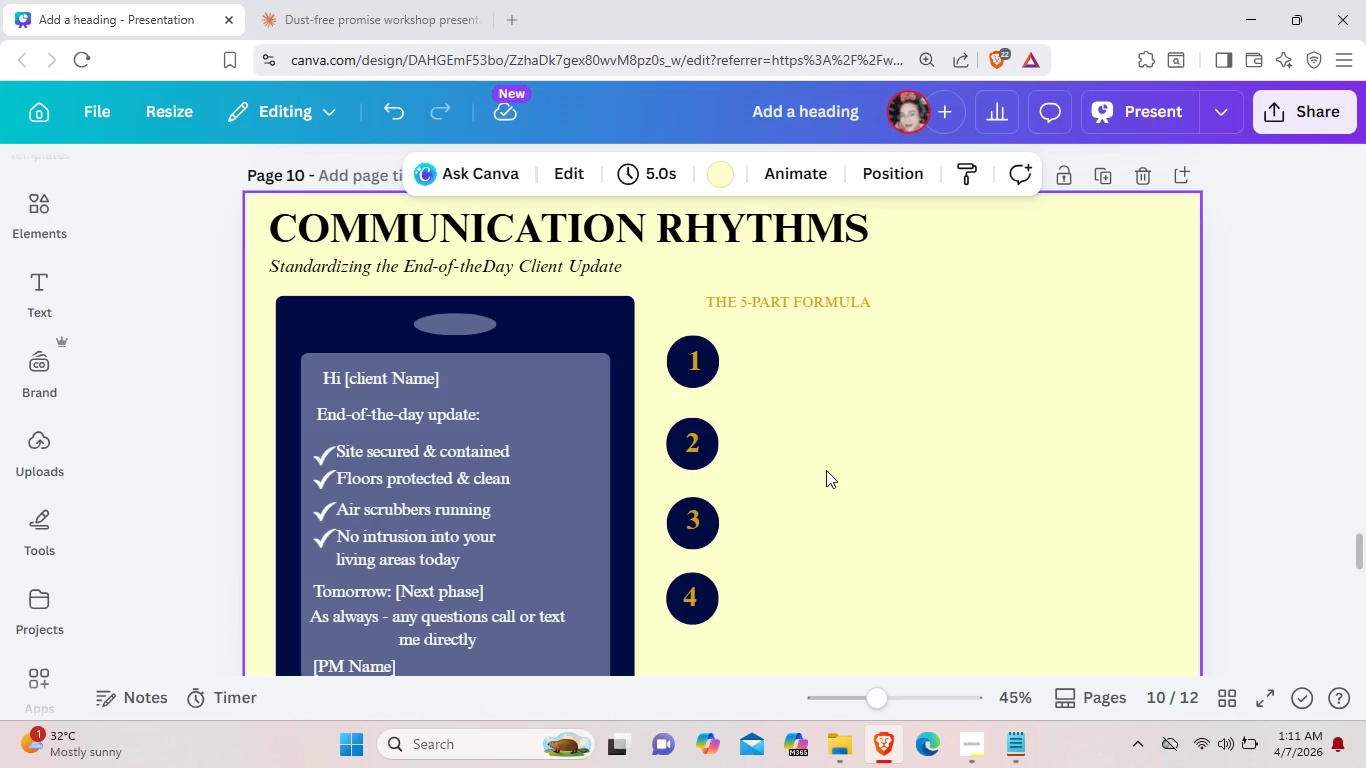 
left_click_drag(start_coordinate=[822, 300], to_coordinate=[802, 293])
 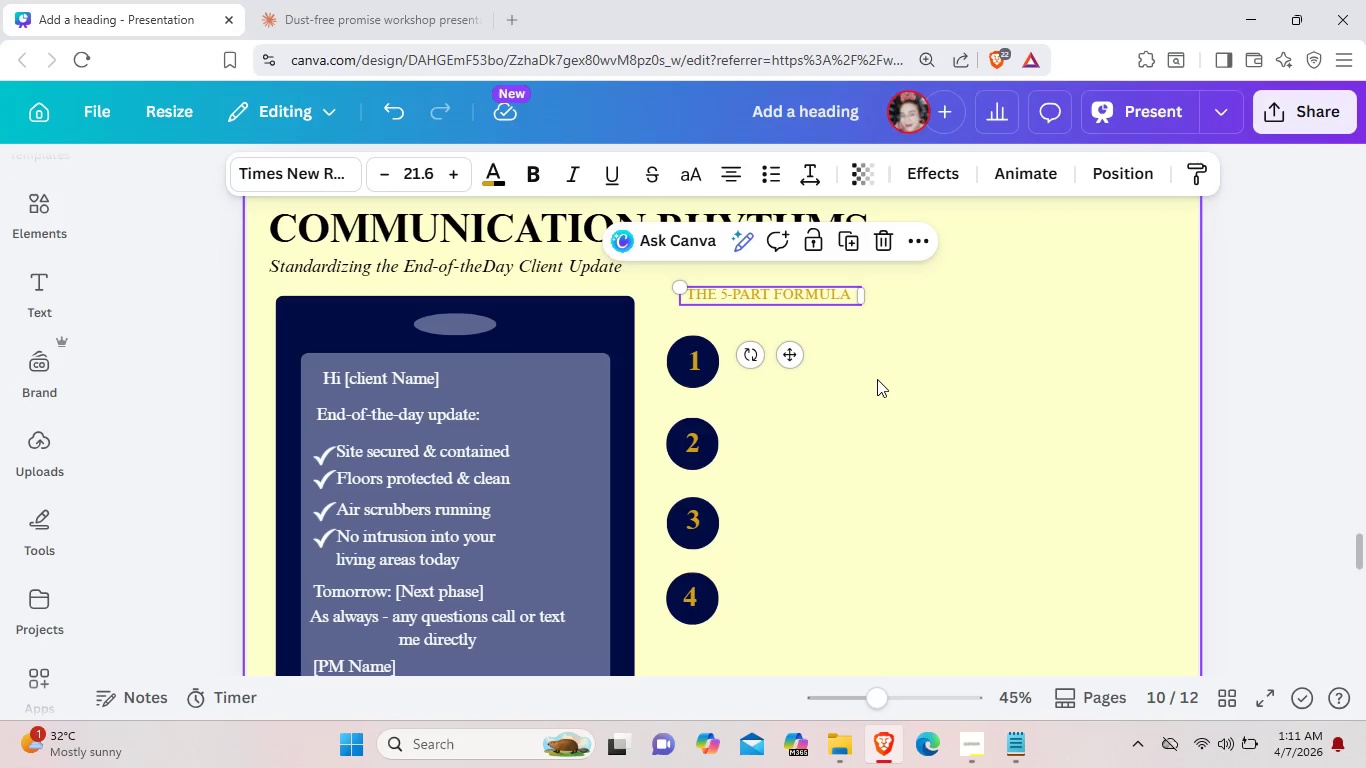 
left_click([877, 379])
 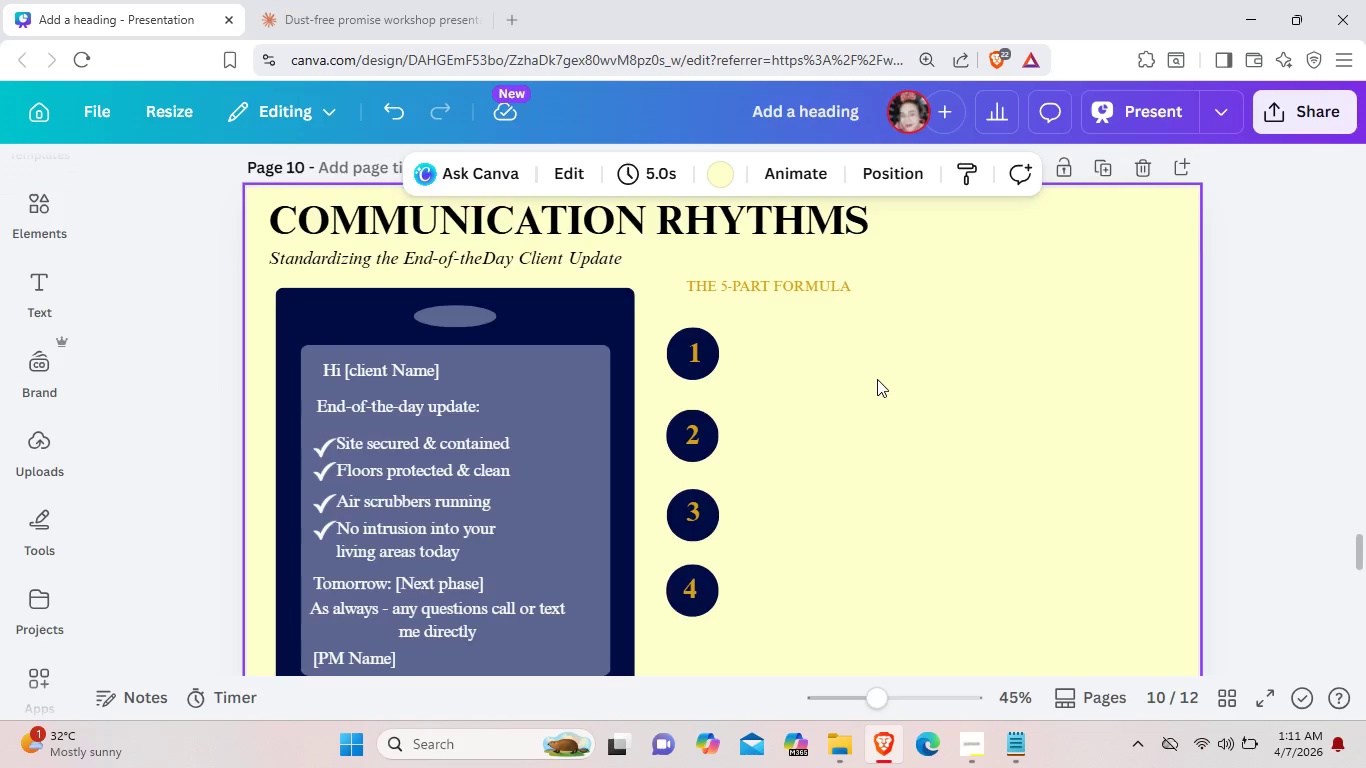 
scroll: coordinate [877, 379], scroll_direction: down, amount: 2.0
 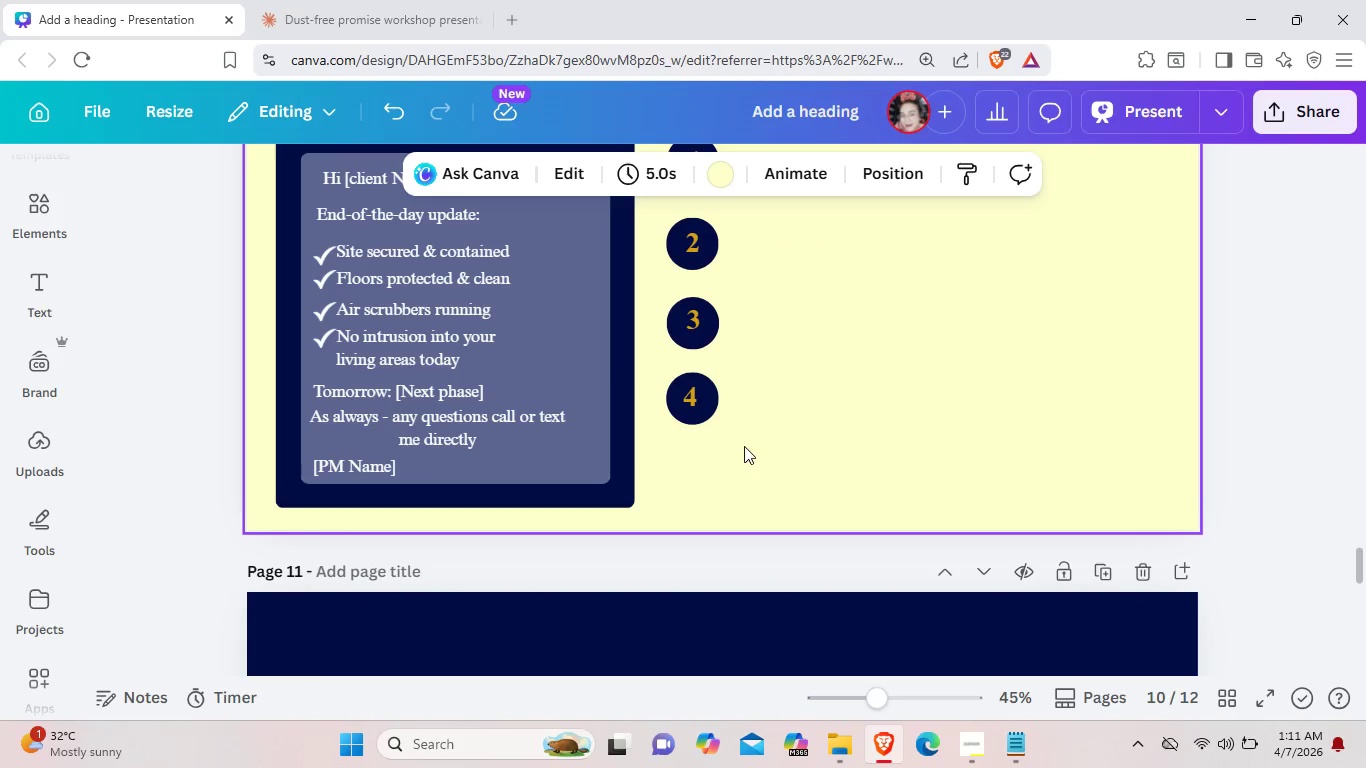 
left_click([712, 405])
 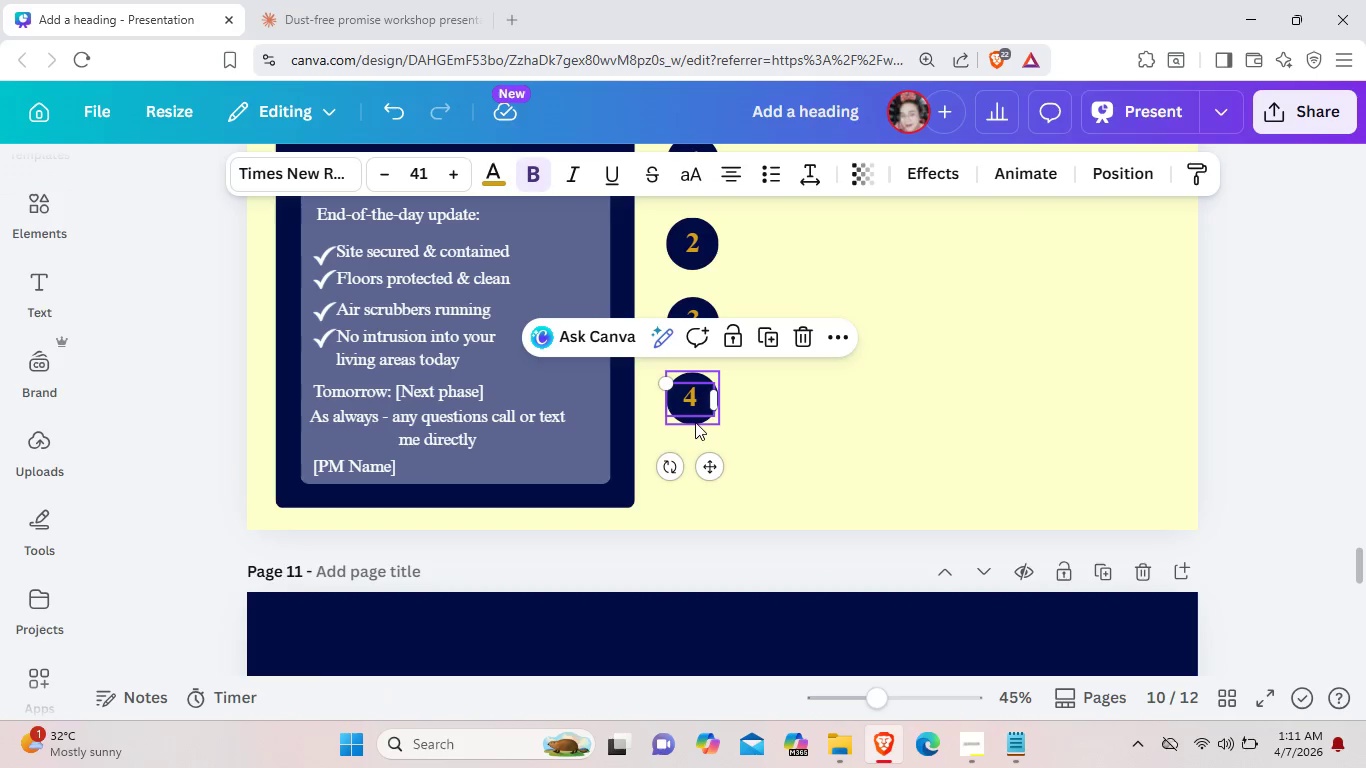 
left_click([695, 422])
 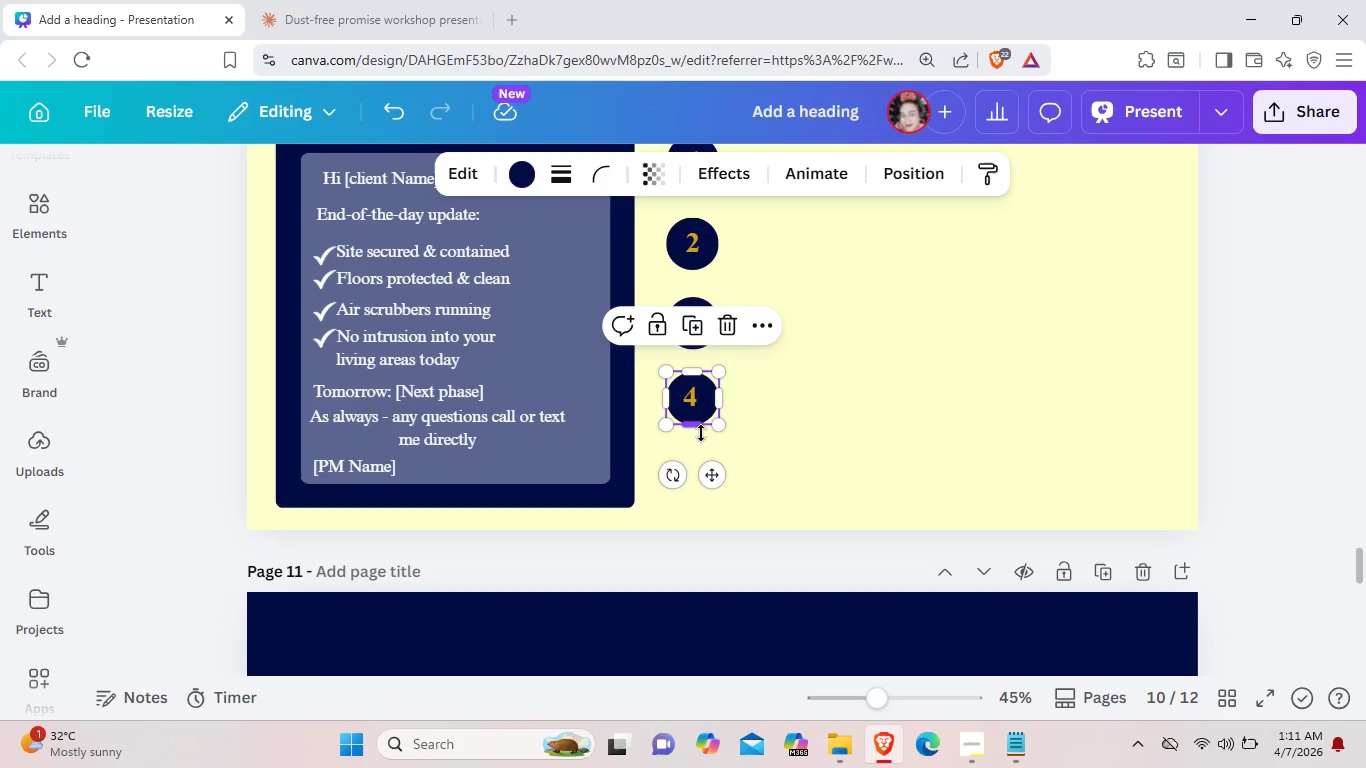 
key(Control+C)
 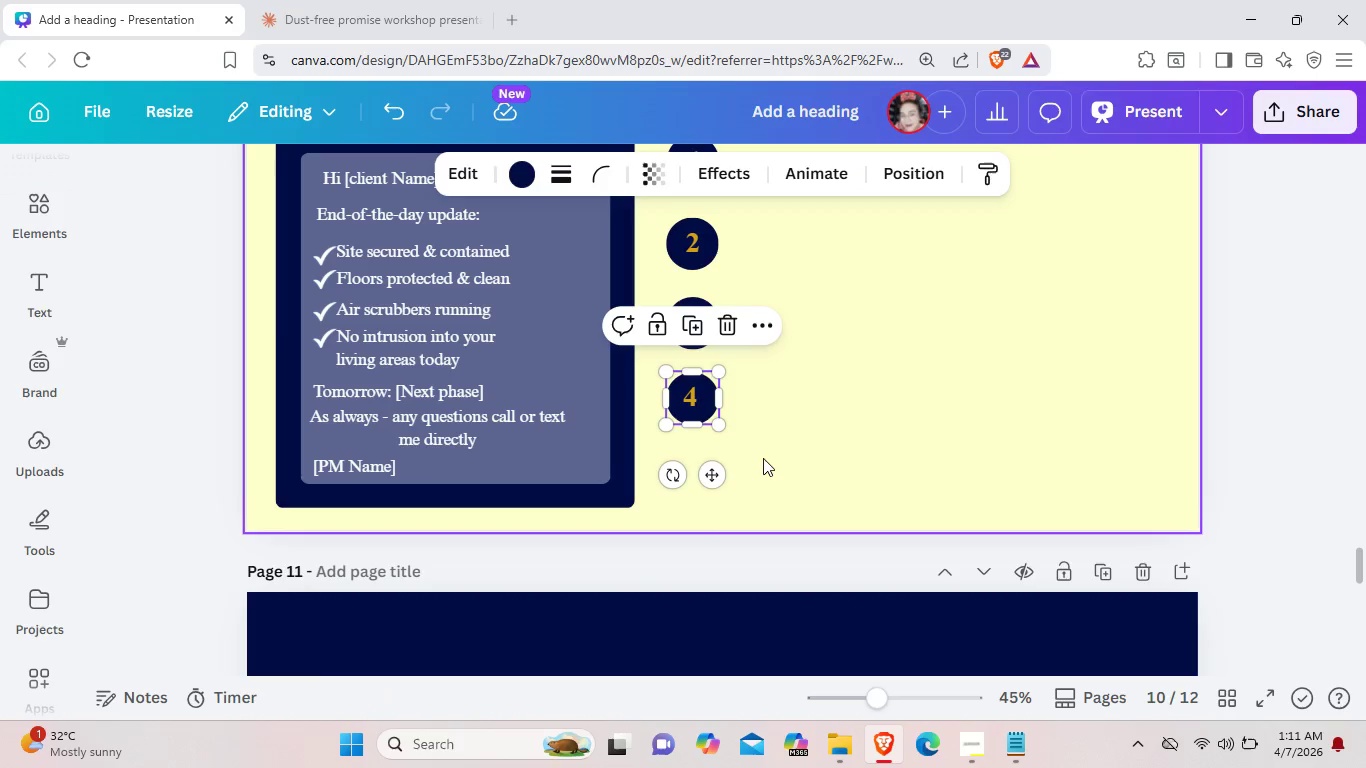 
left_click([763, 458])
 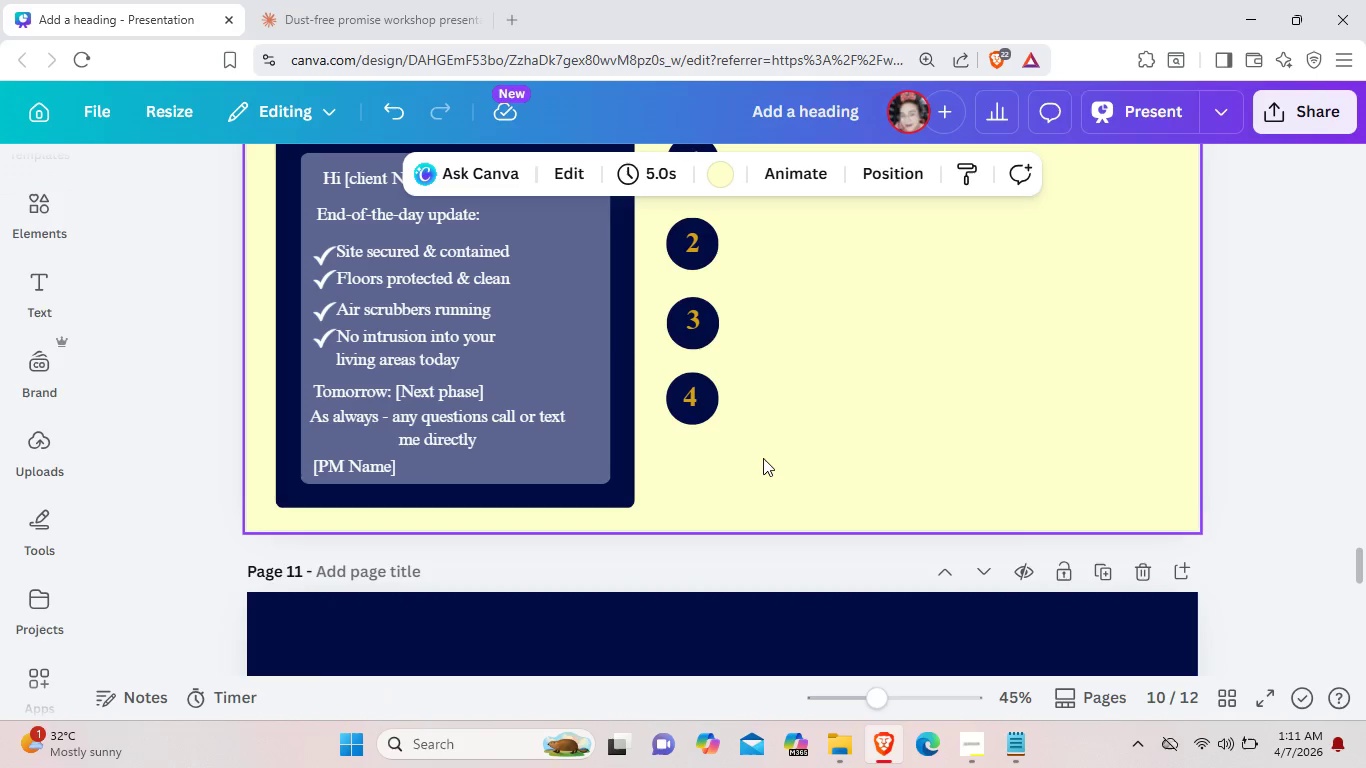 
key(Control+V)
 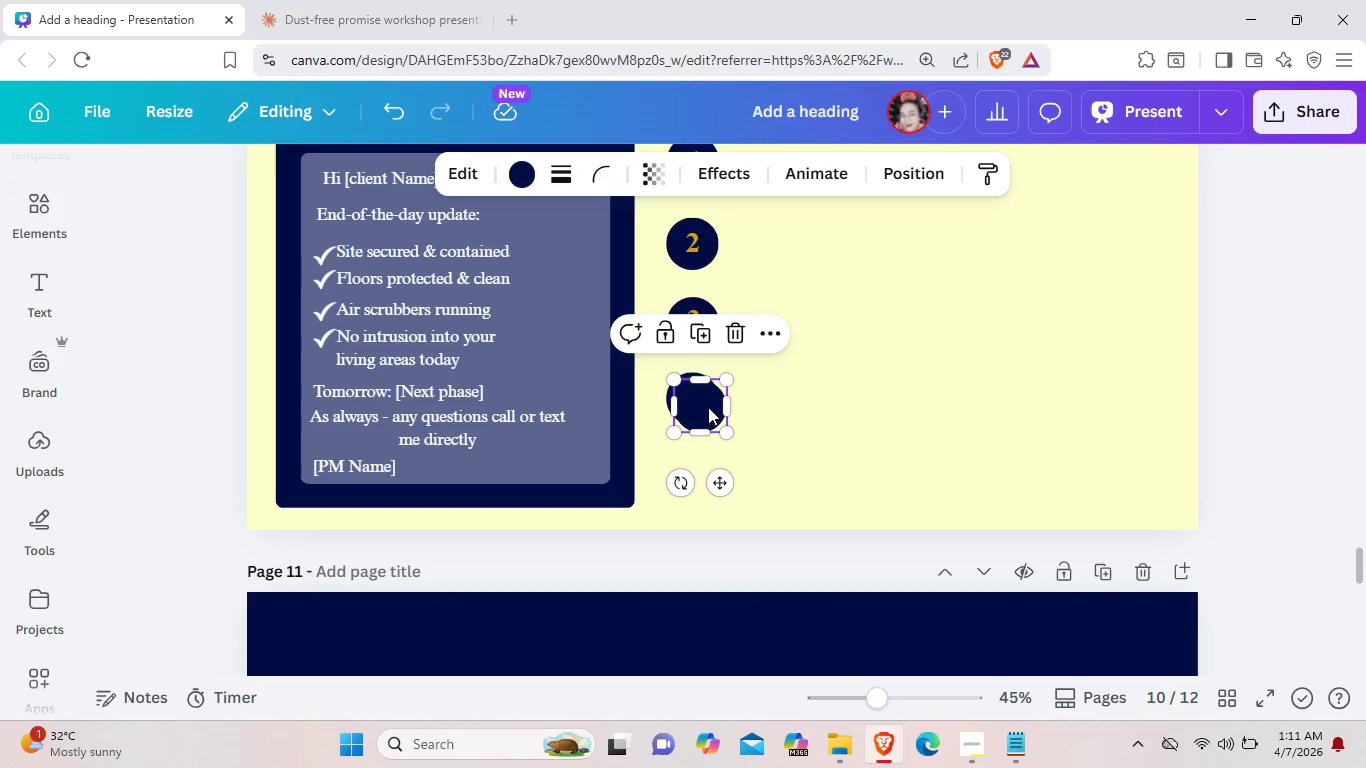 
left_click_drag(start_coordinate=[708, 407], to_coordinate=[700, 471])
 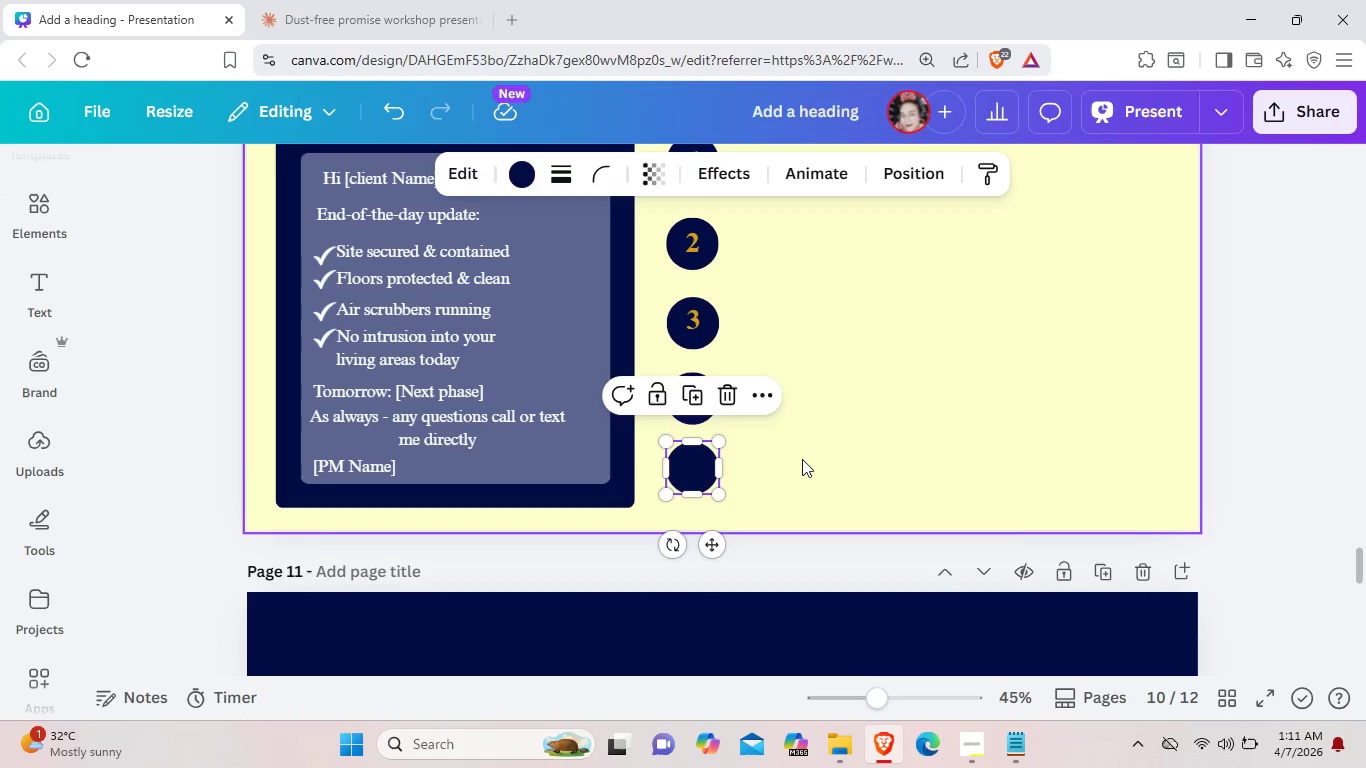 
left_click([802, 459])
 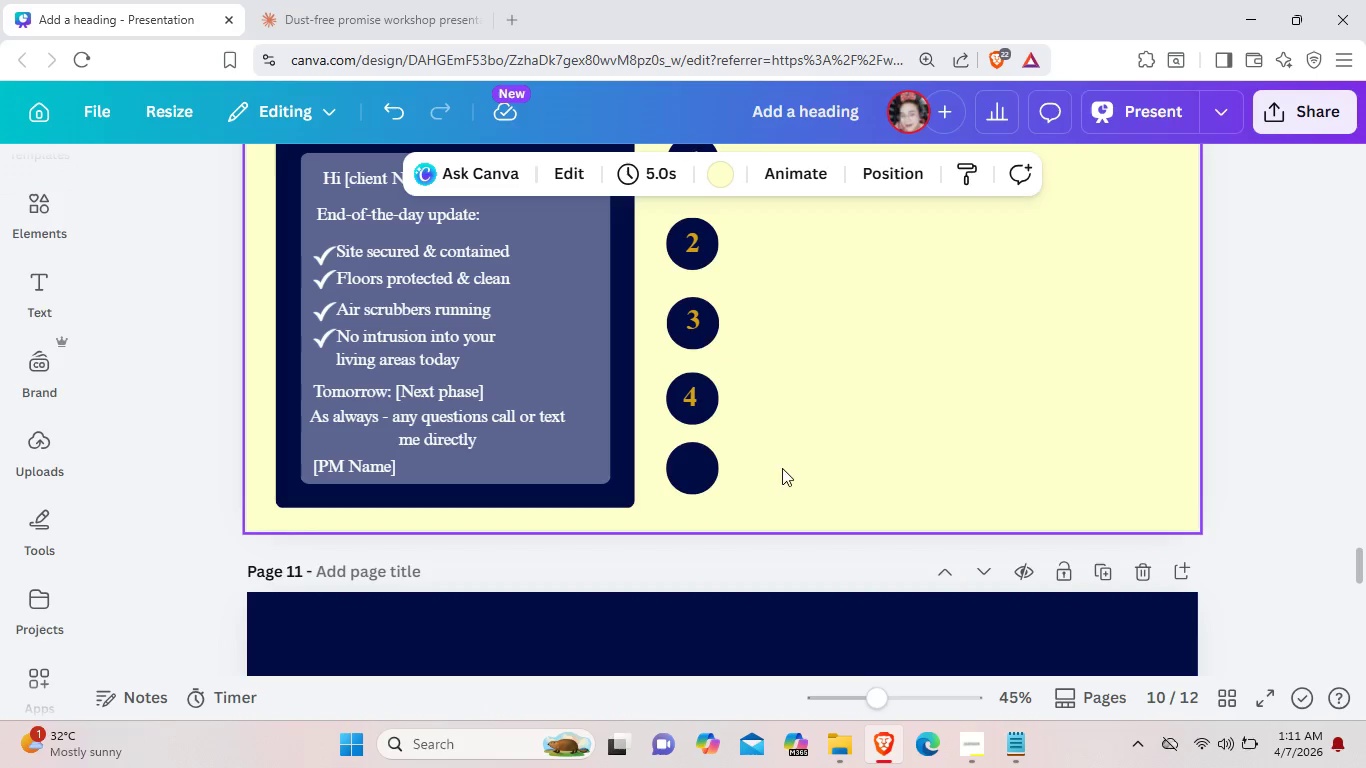 
key(Control+V)
 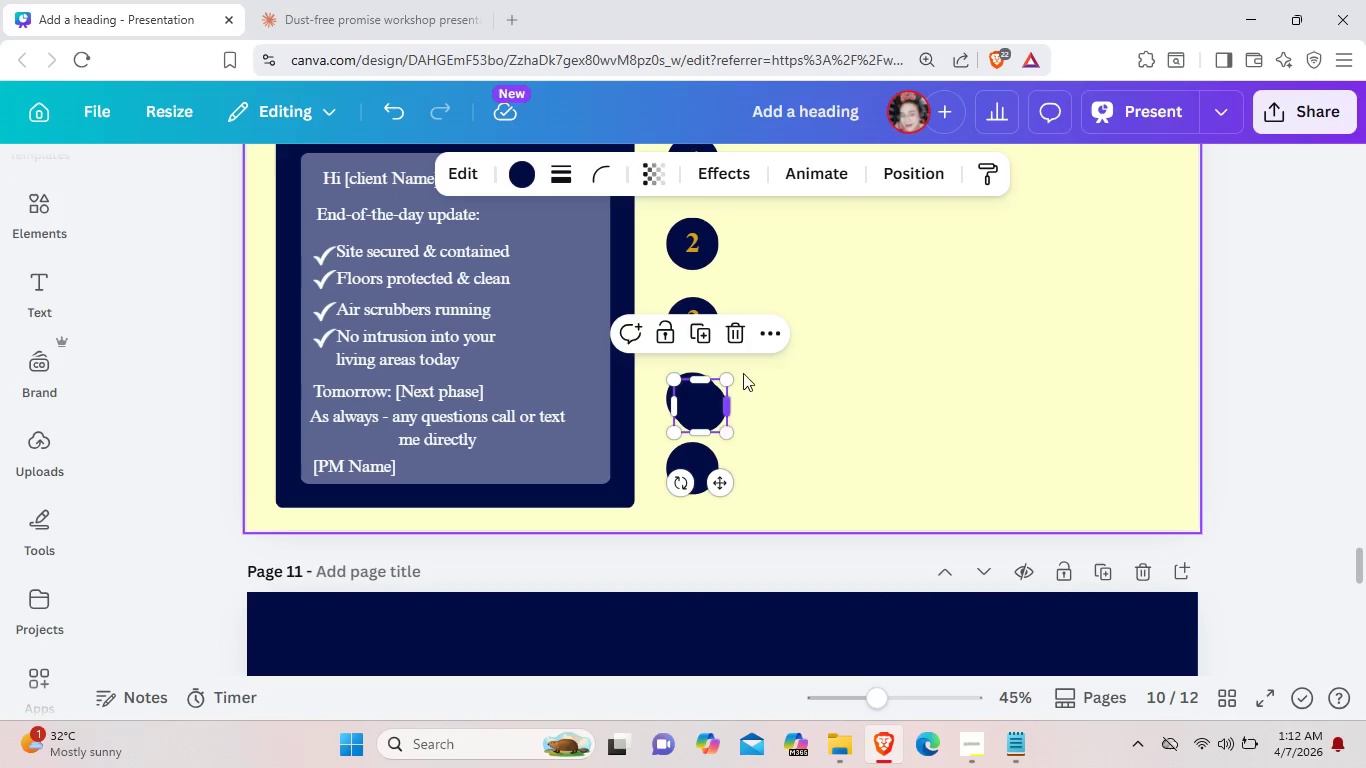 
left_click([740, 333])
 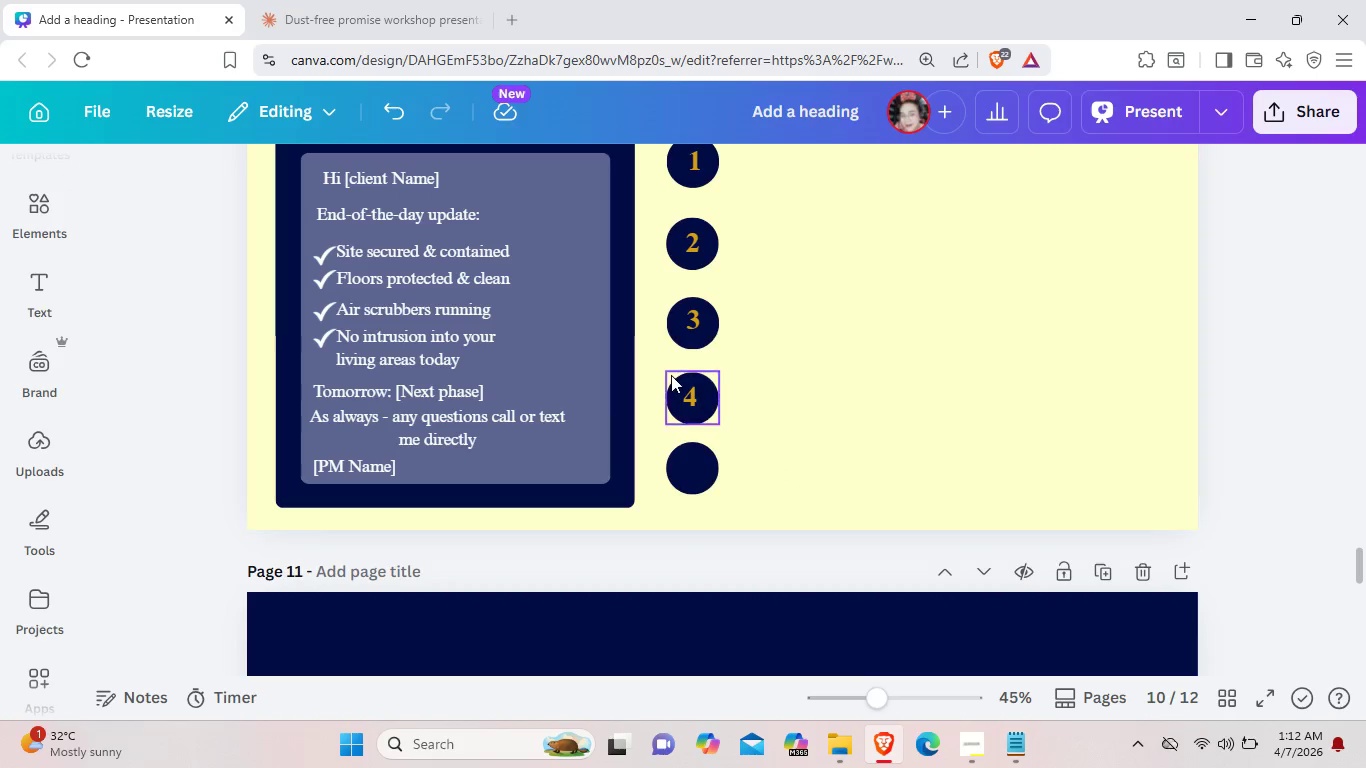 
mouse_move([696, 404])
 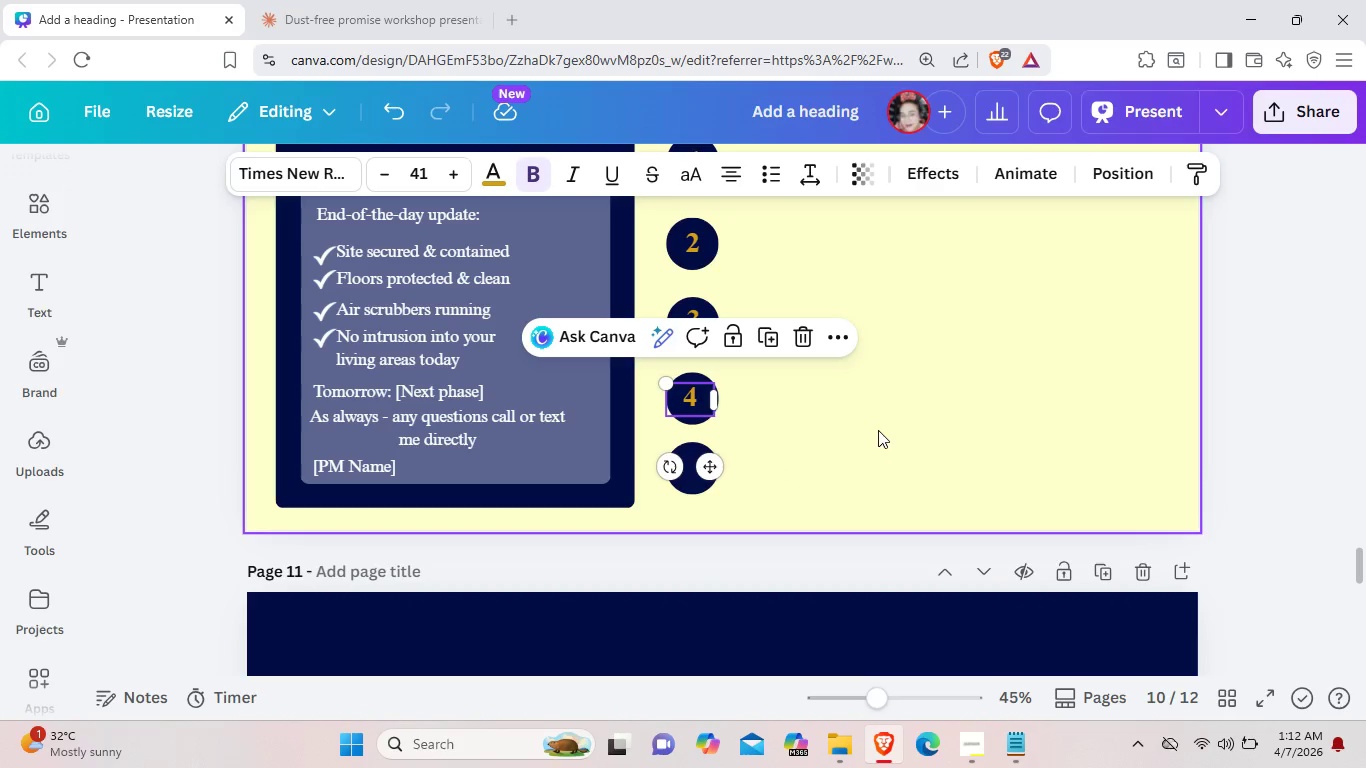 
key(Control+ControlLeft)
 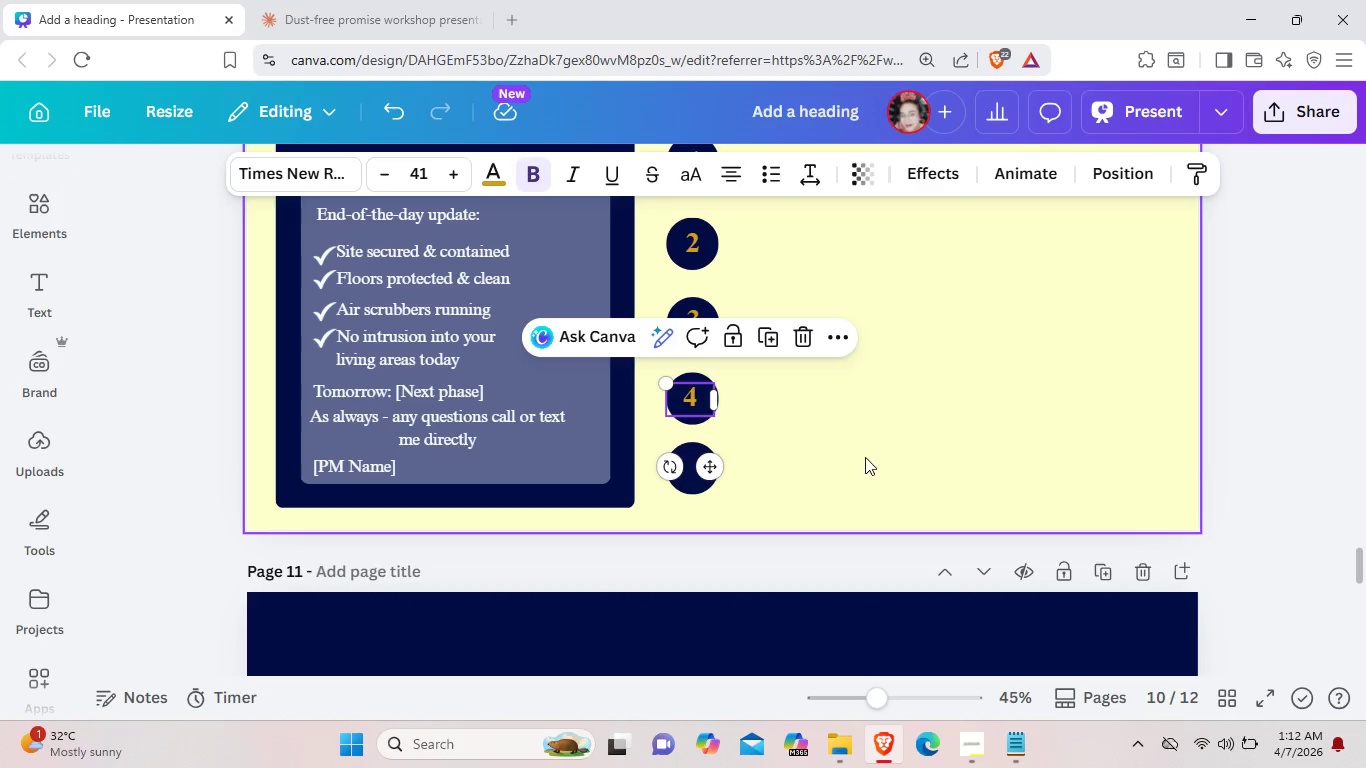 
key(Control+C)
 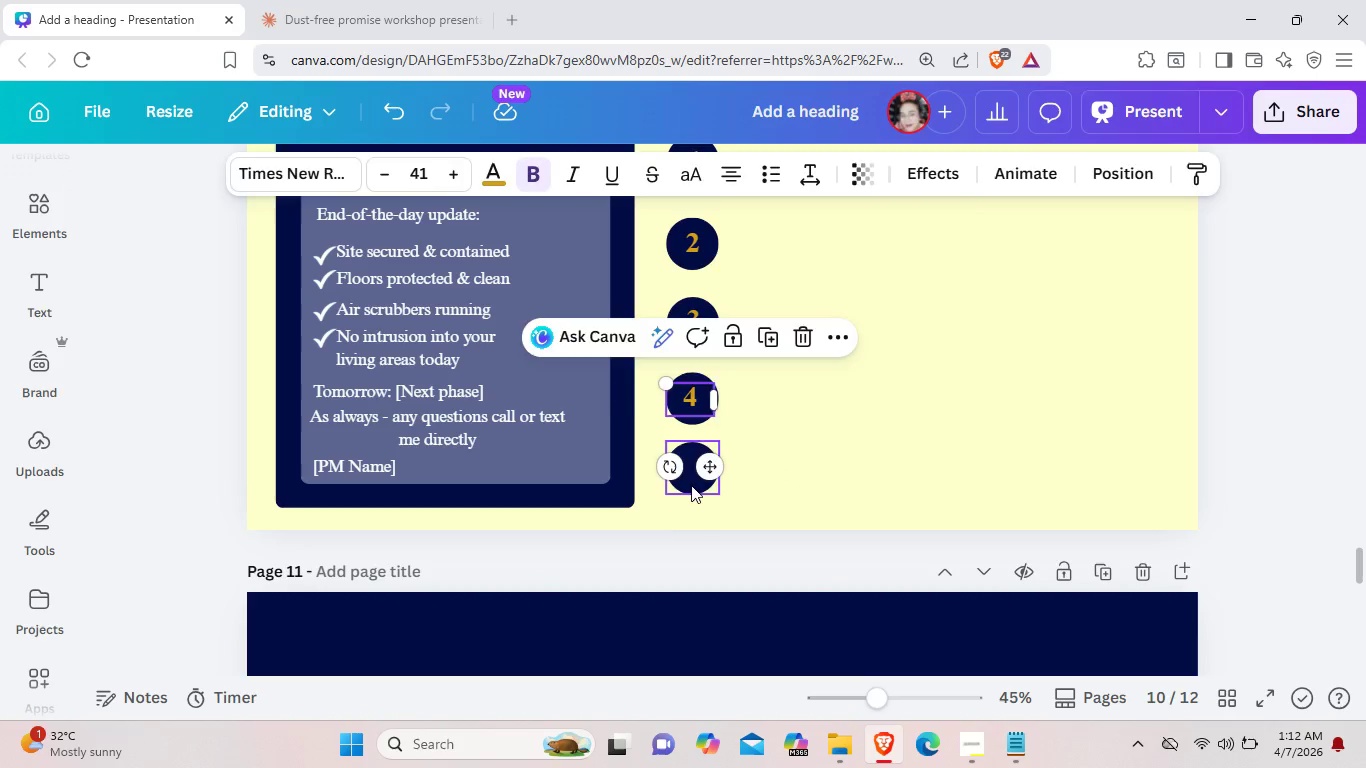 
left_click([691, 485])
 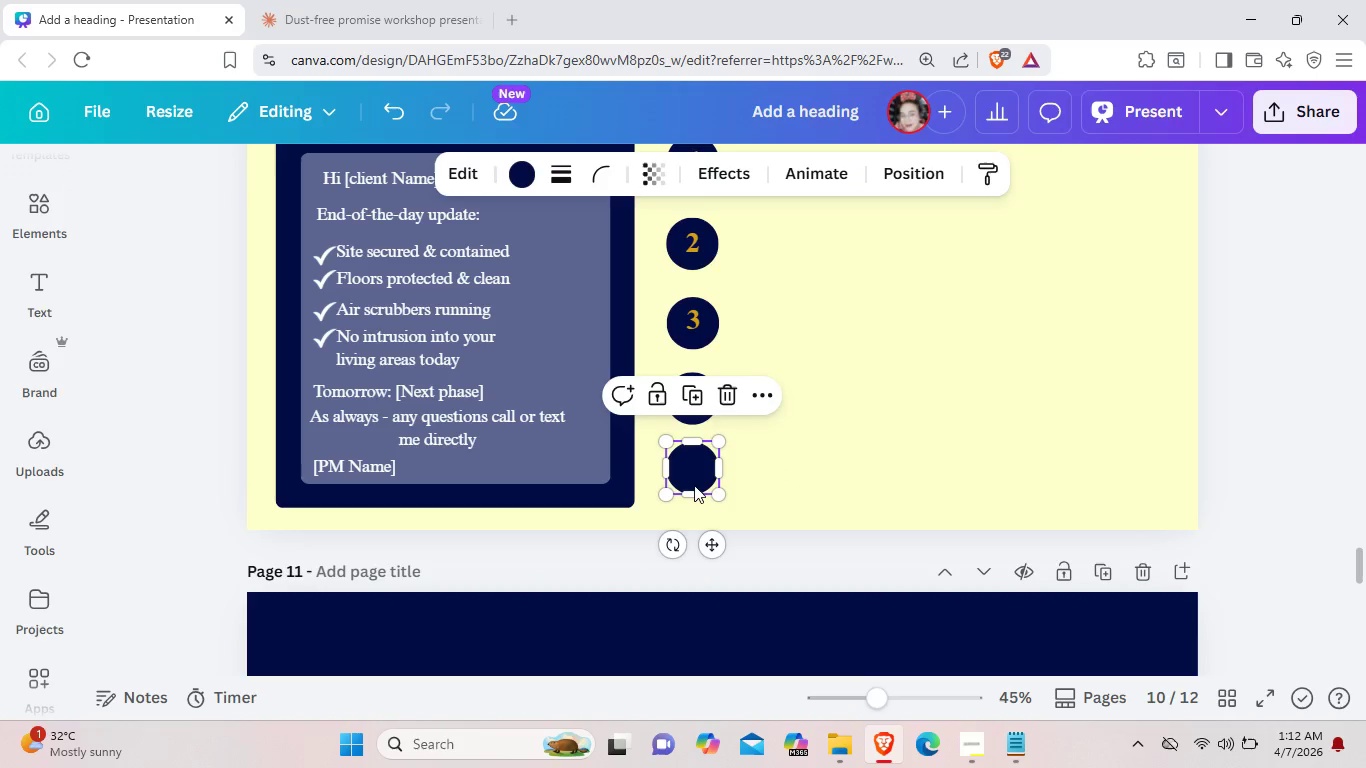 
key(Control+ControlLeft)
 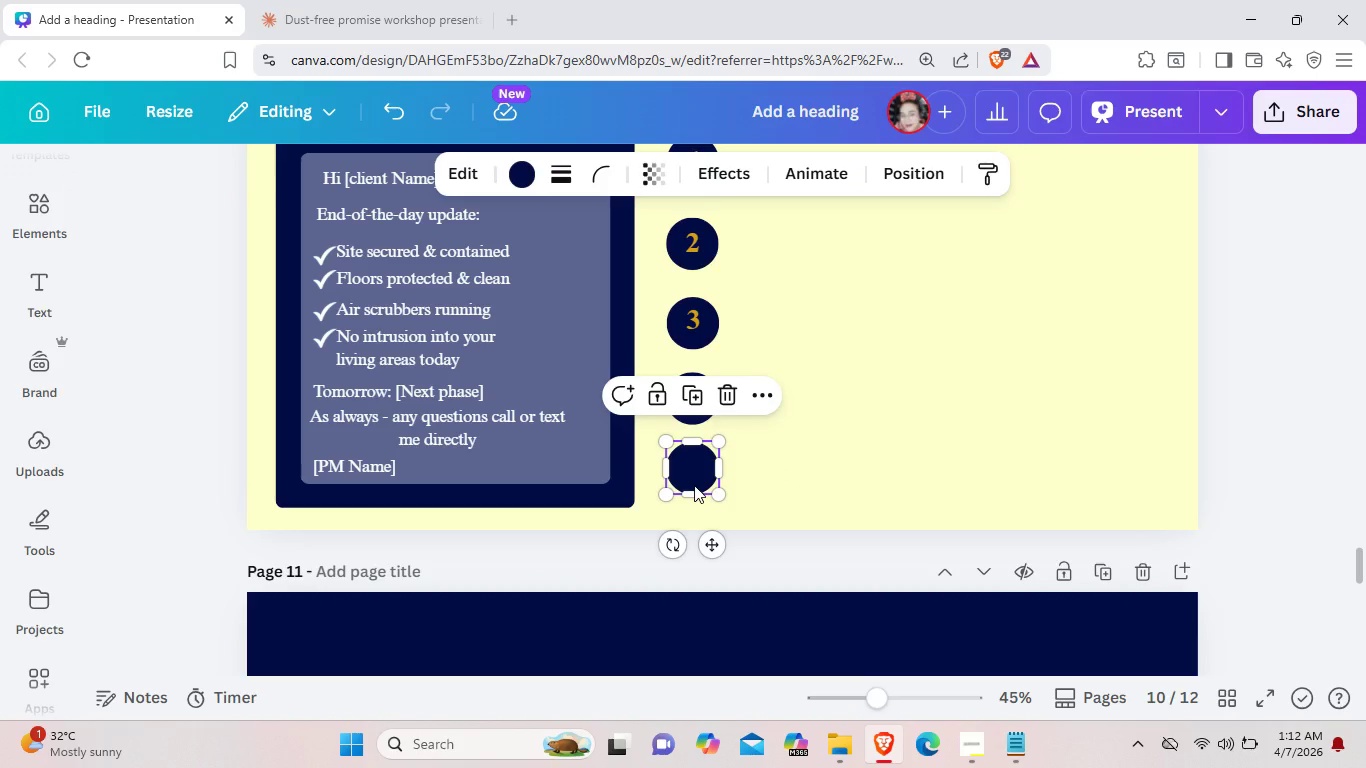 
key(Control+V)
 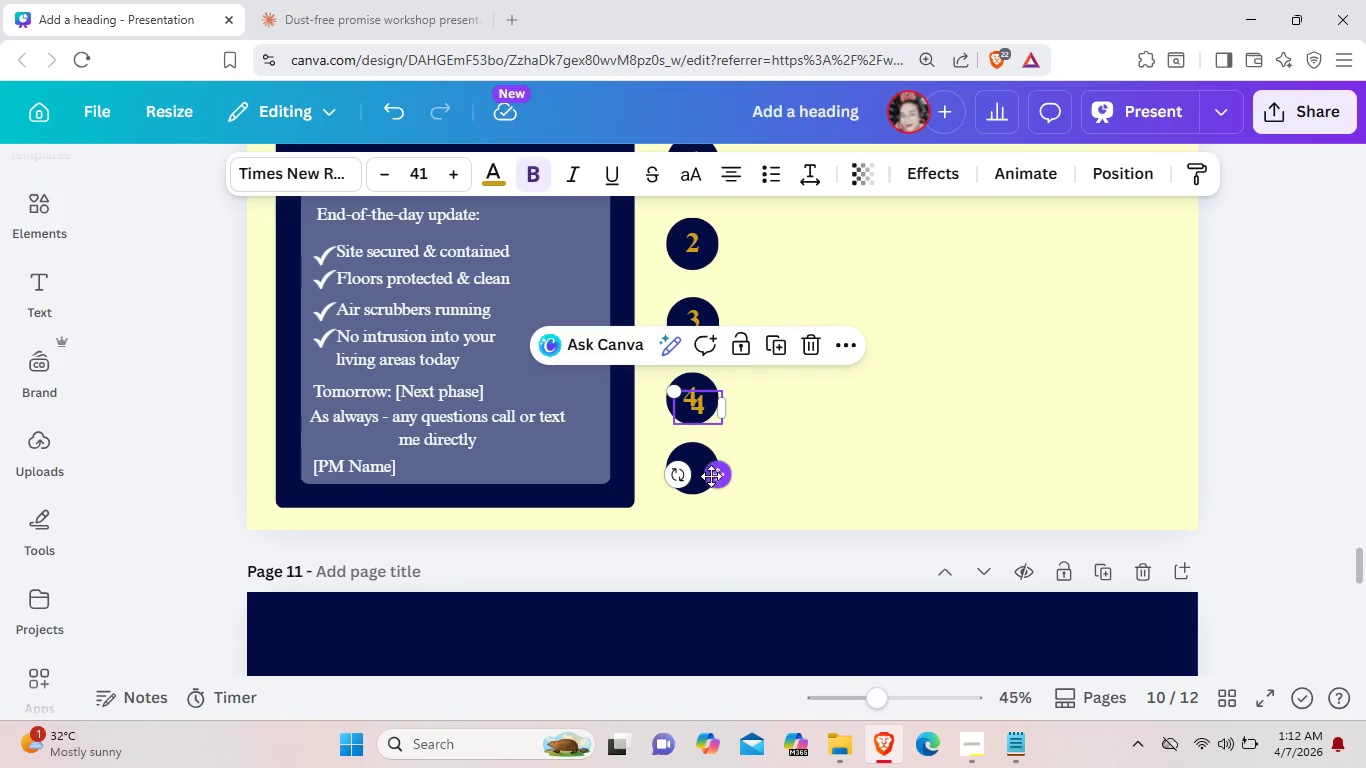 
left_click_drag(start_coordinate=[712, 477], to_coordinate=[705, 539])
 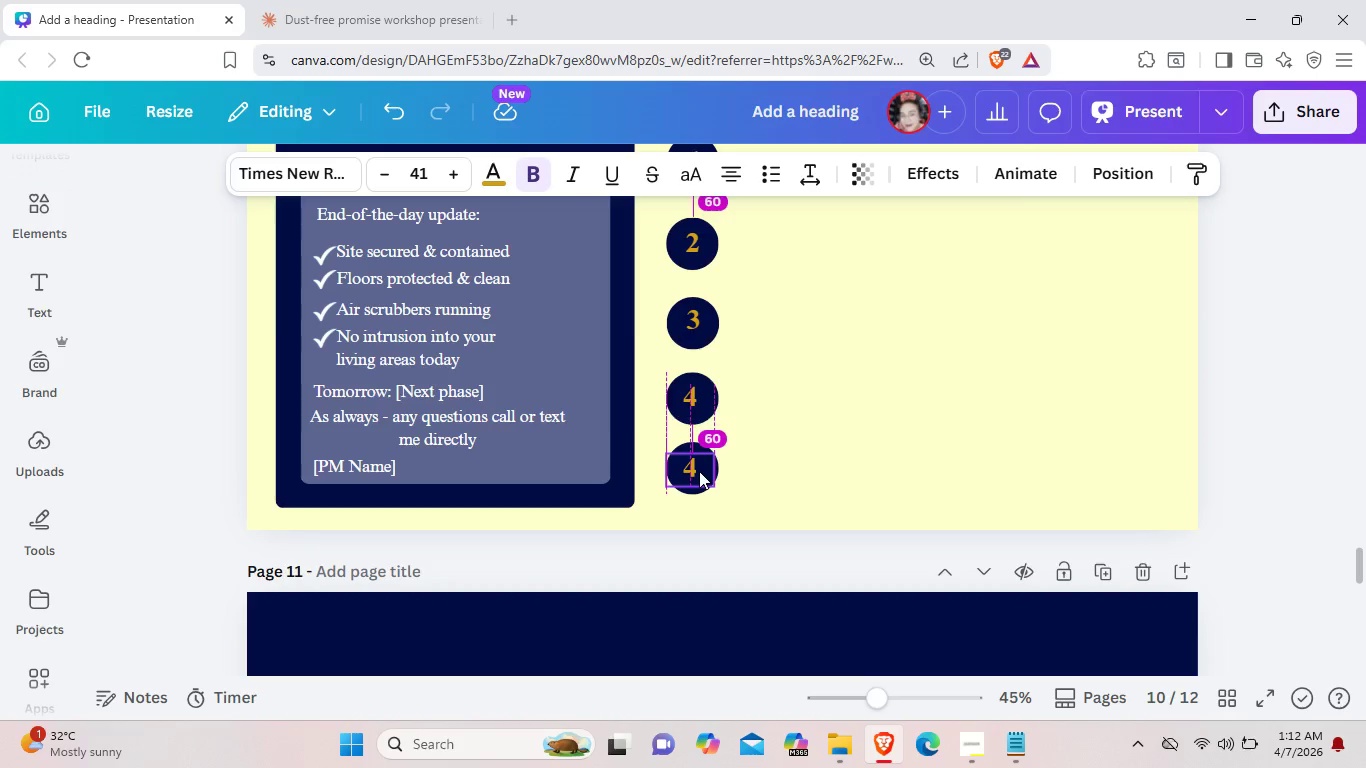 
left_click([699, 471])
 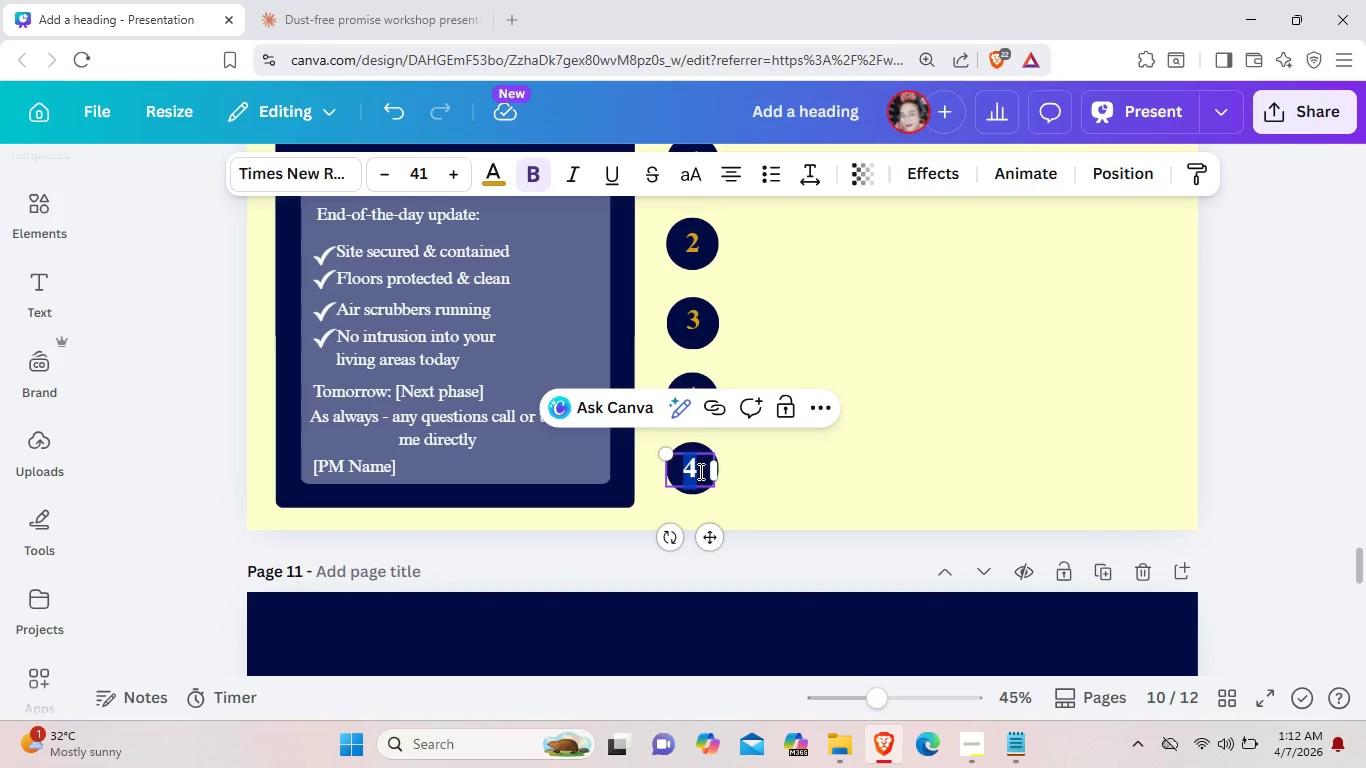 
key(Backspace)
 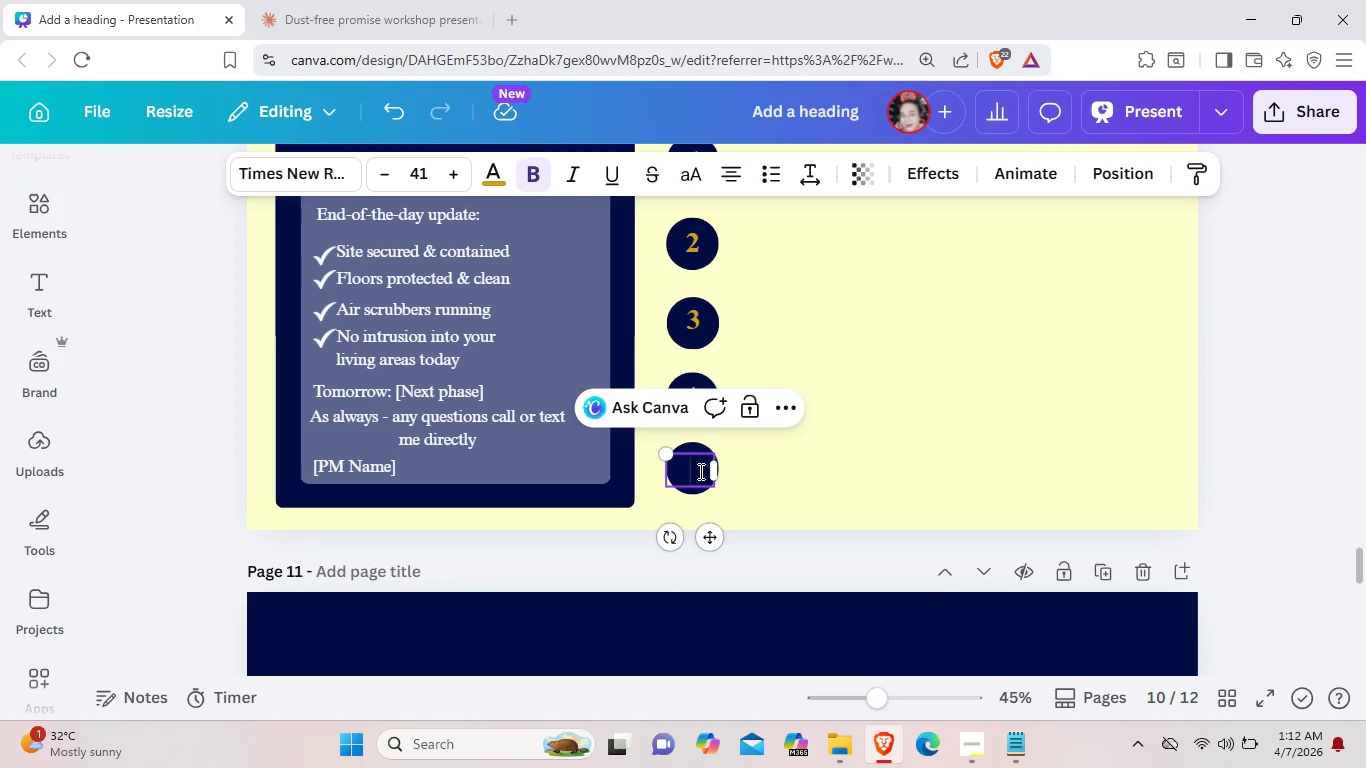 
key(5)
 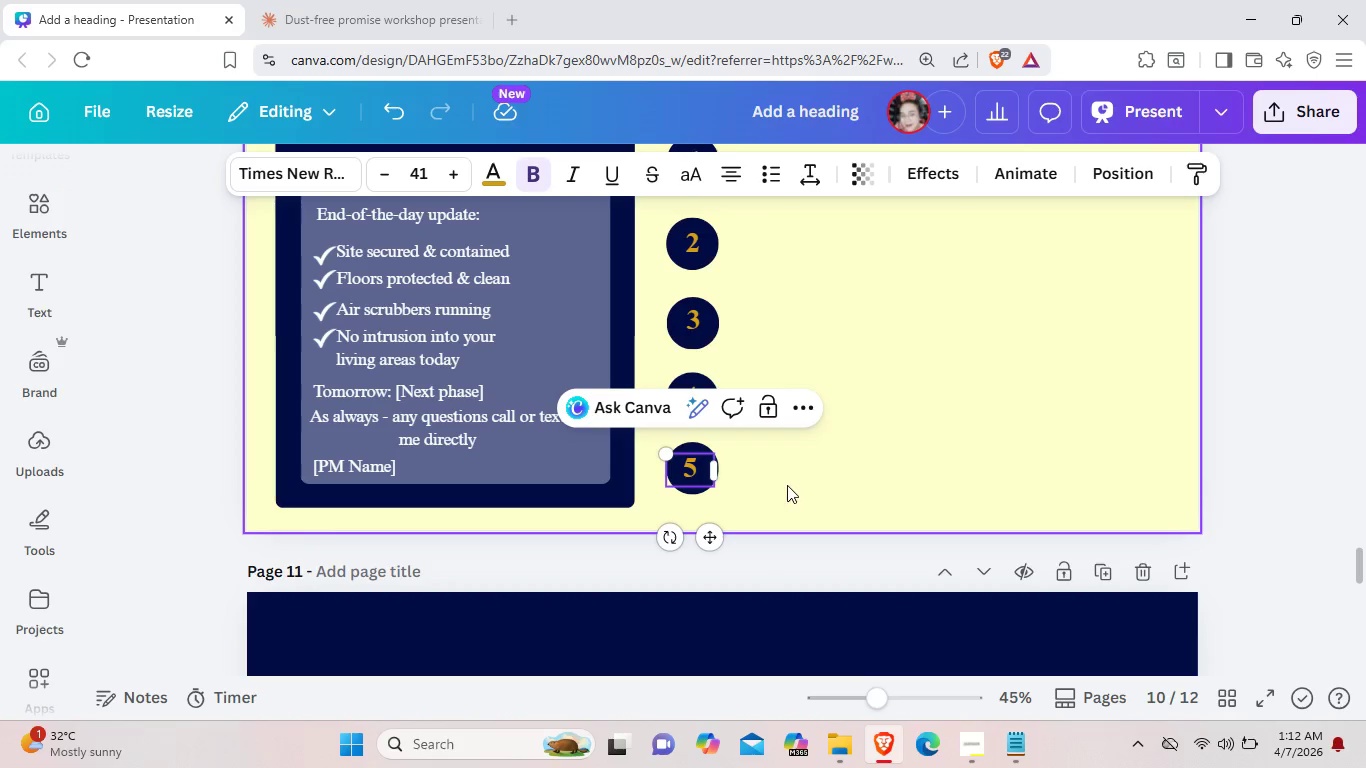 
left_click([787, 485])
 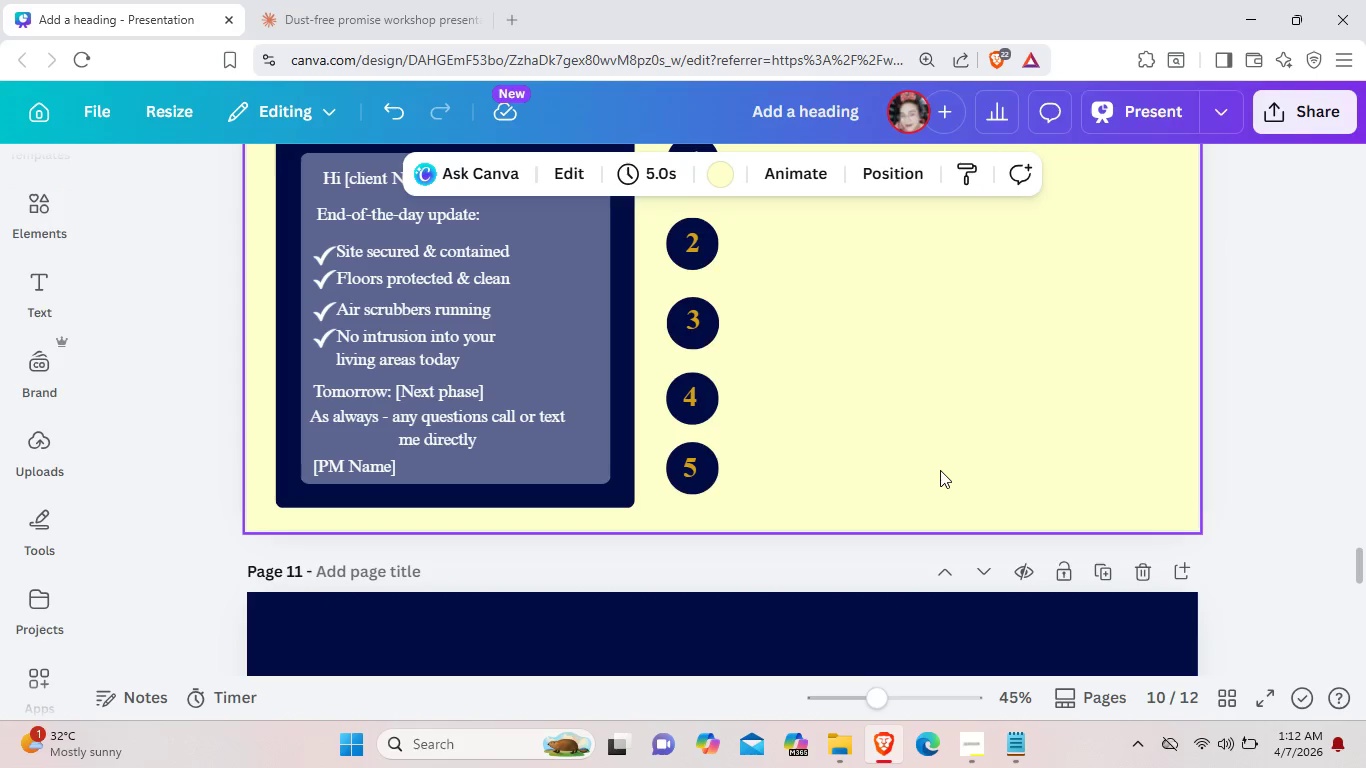 
wait(6.7)
 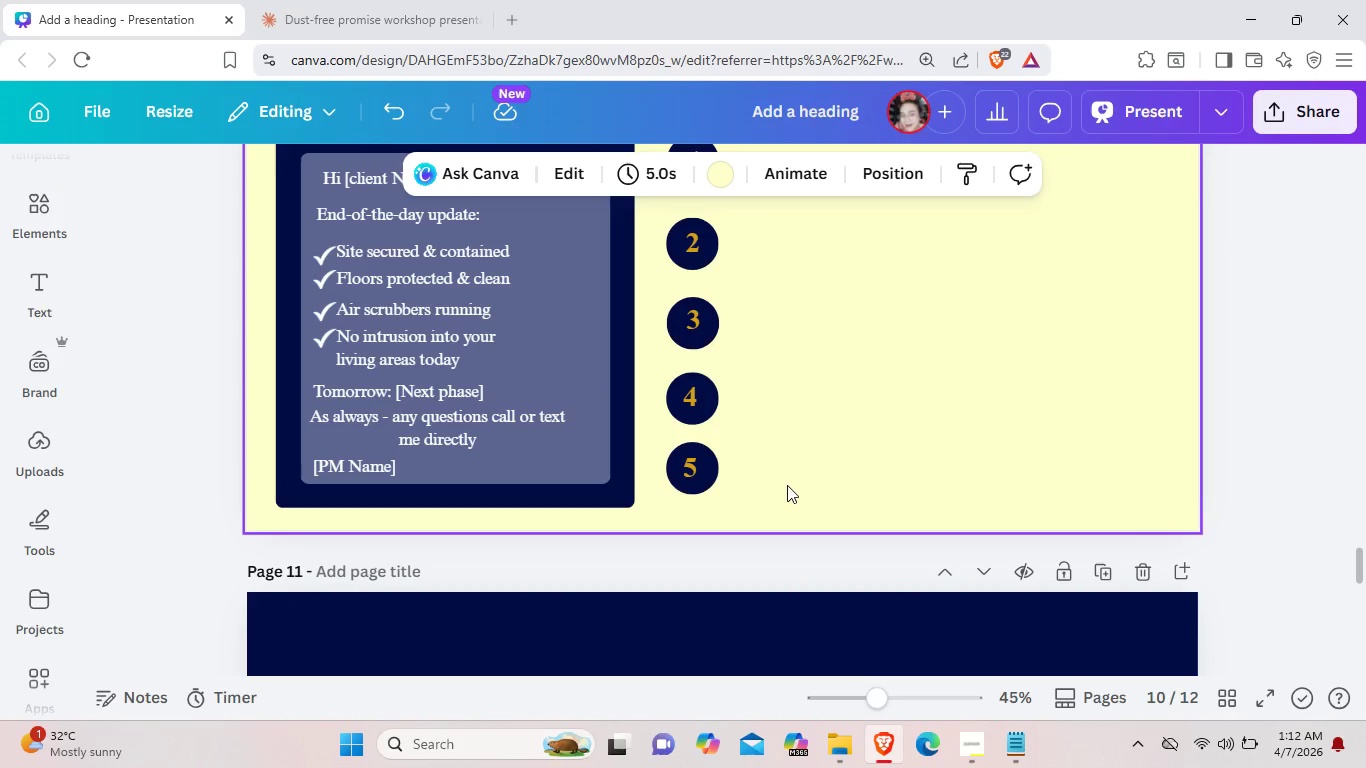 
scroll: coordinate [917, 452], scroll_direction: up, amount: 4.0
 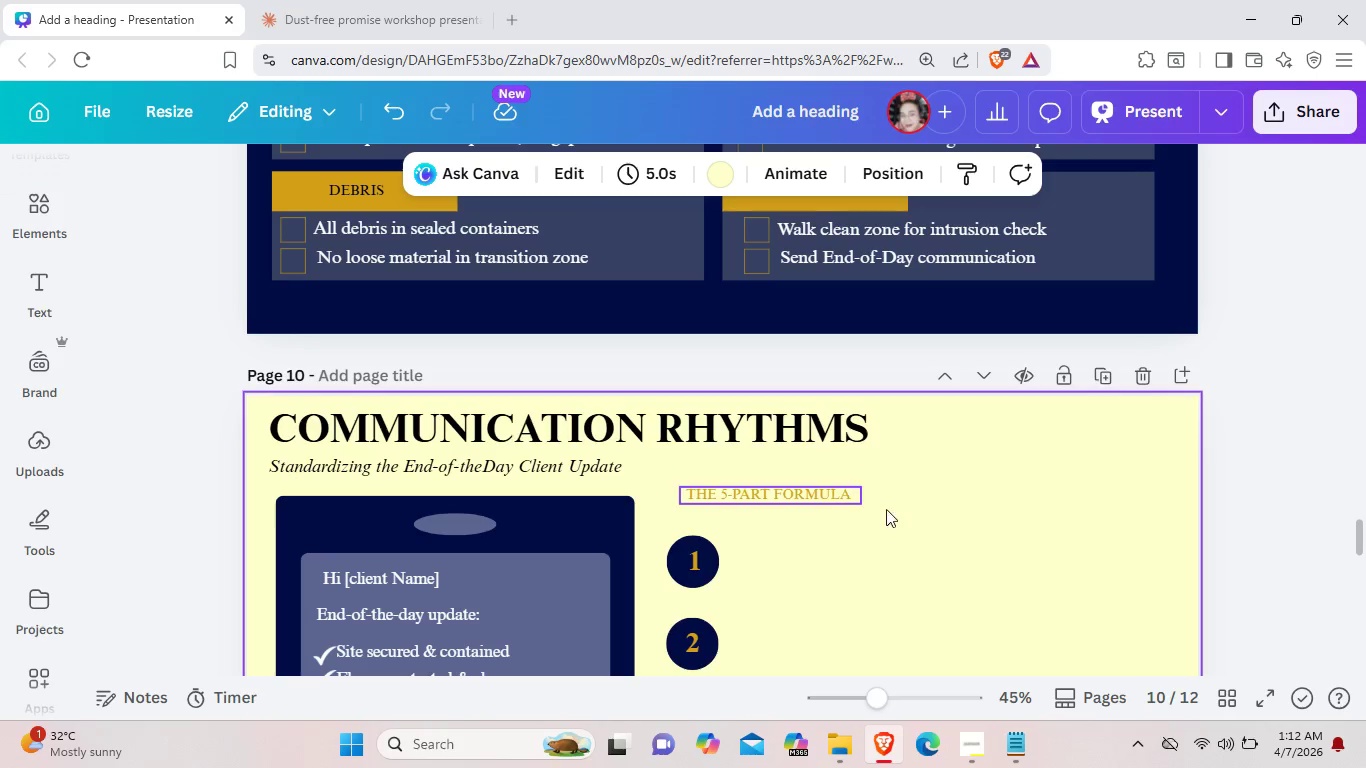 
scroll: coordinate [942, 526], scroll_direction: down, amount: 1.0
 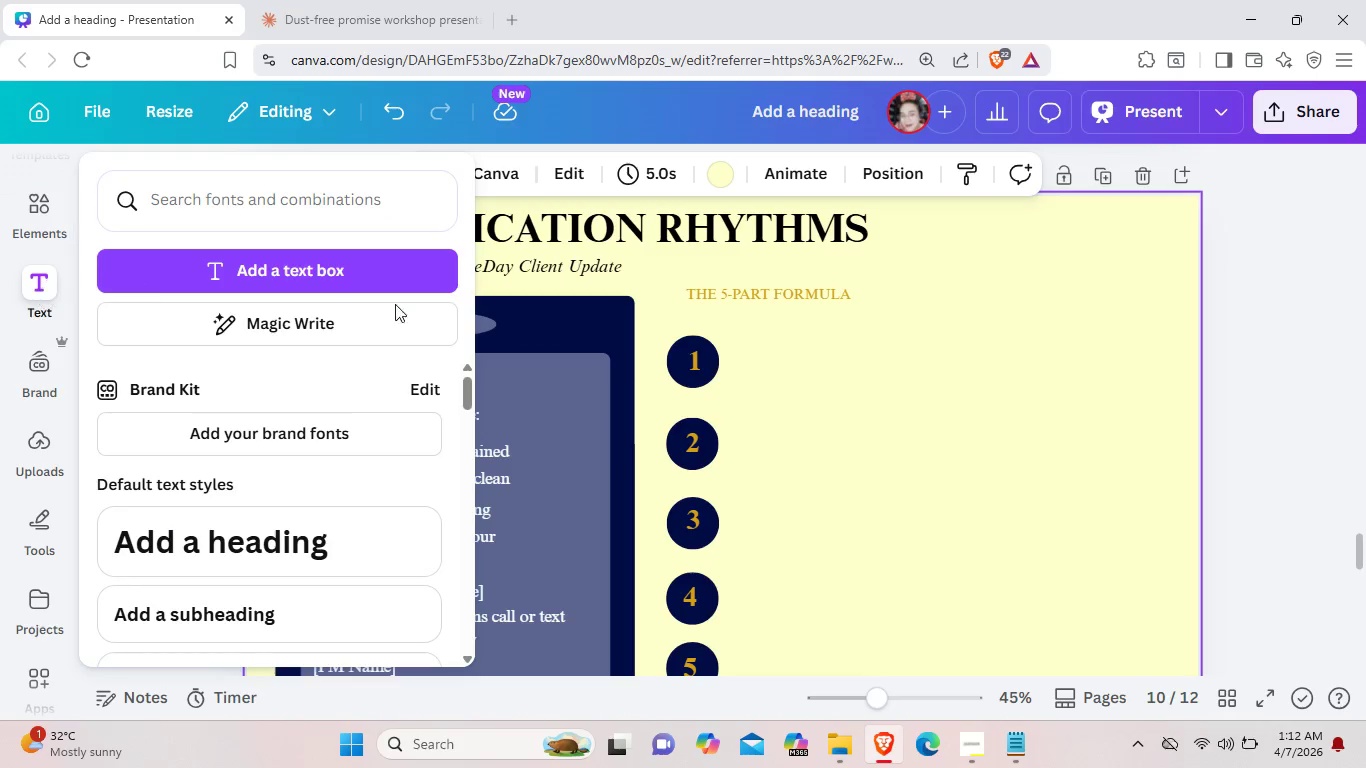 
double_click([866, 392])
 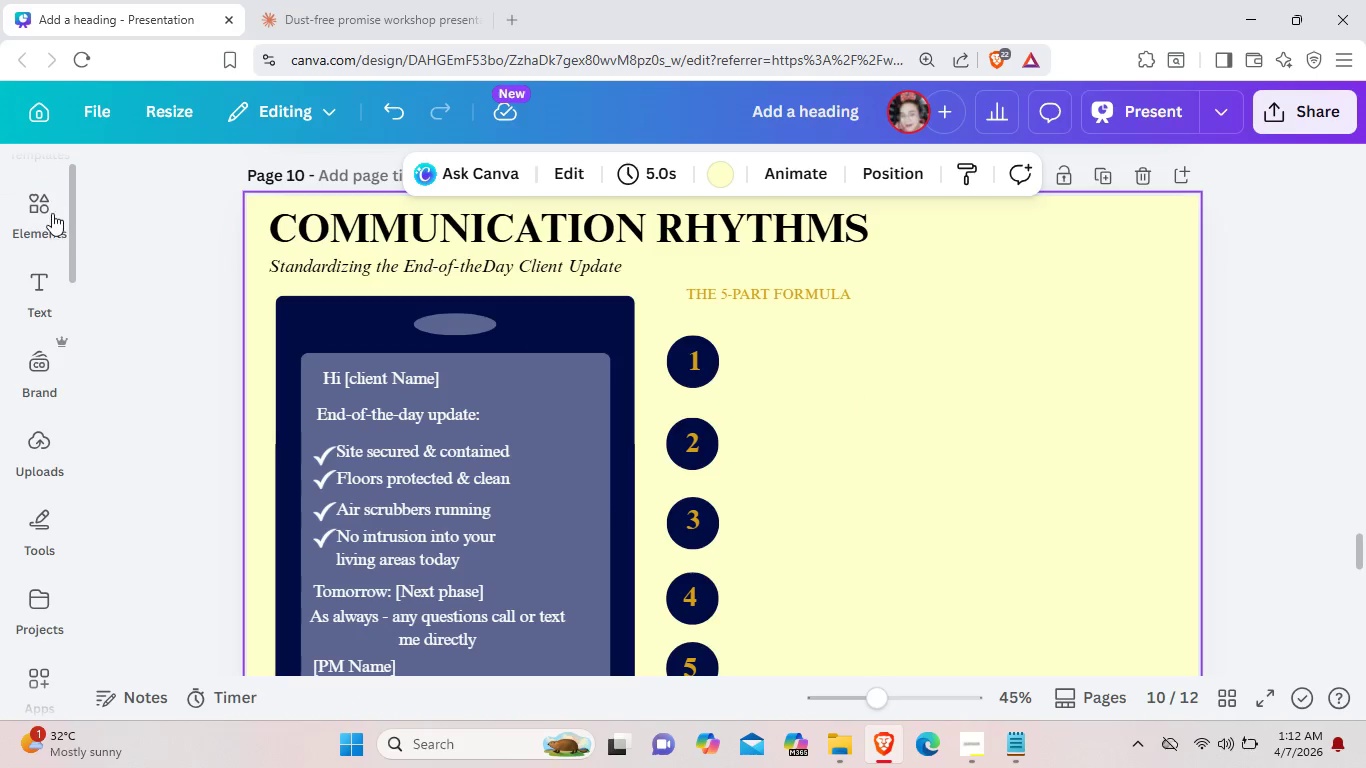 
left_click([51, 213])
 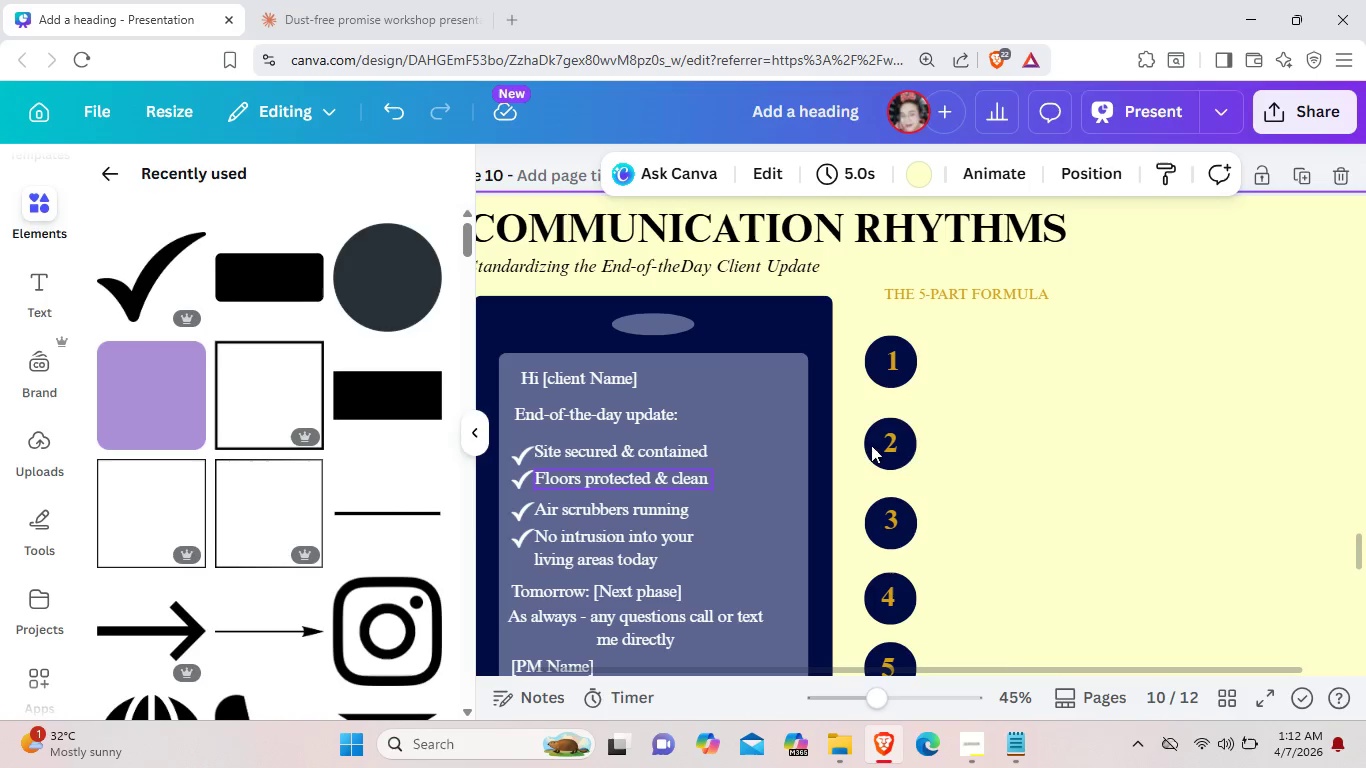 
scroll: coordinate [1083, 476], scroll_direction: up, amount: 2.0
 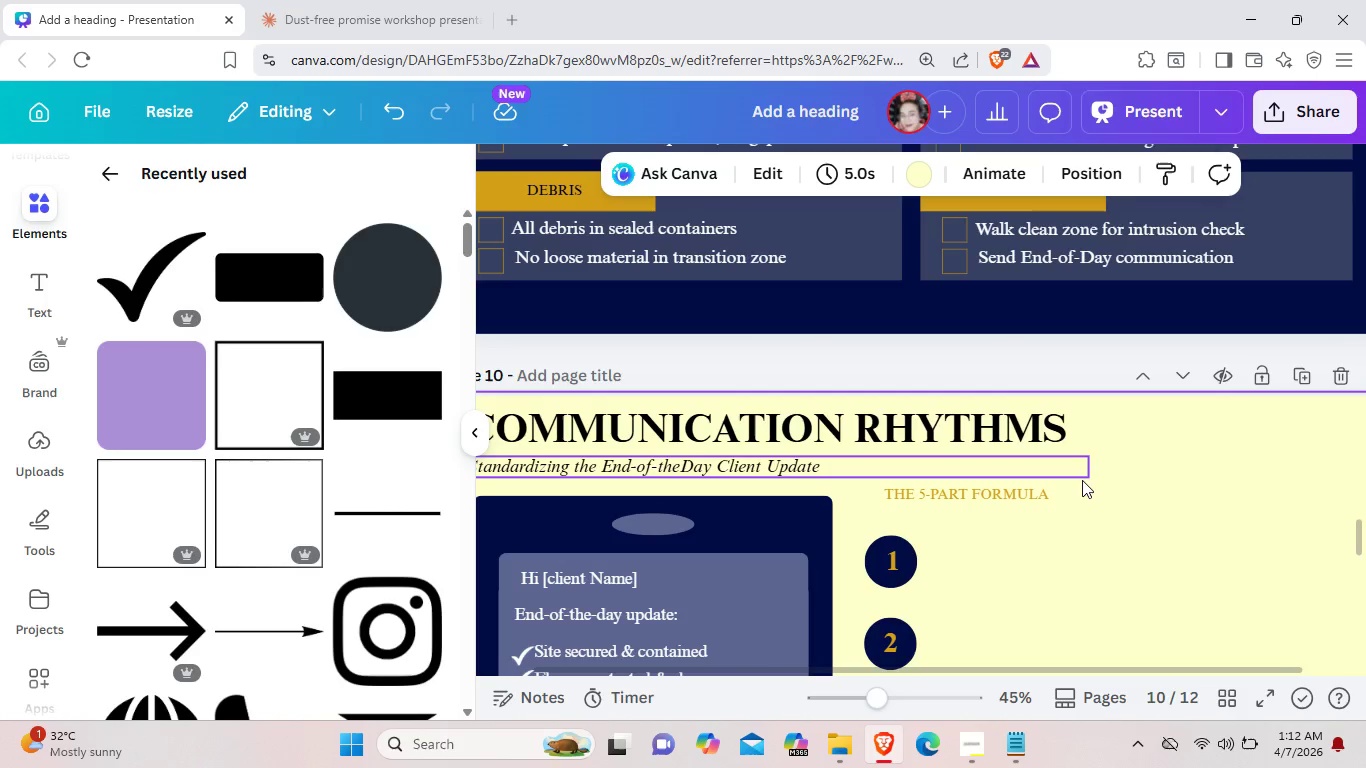 
left_click_drag(start_coordinate=[1084, 477], to_coordinate=[1087, 498])
 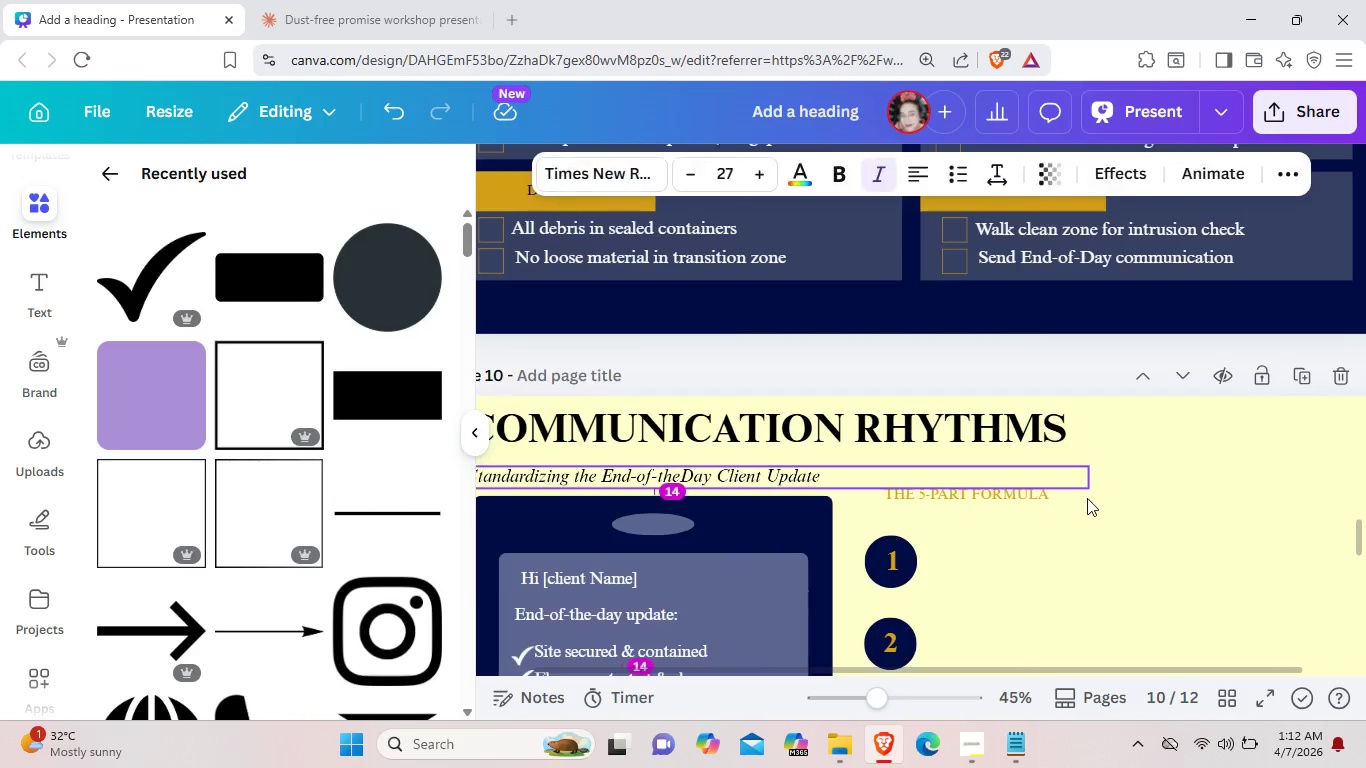 
scroll: coordinate [882, 386], scroll_direction: up, amount: 4.0
 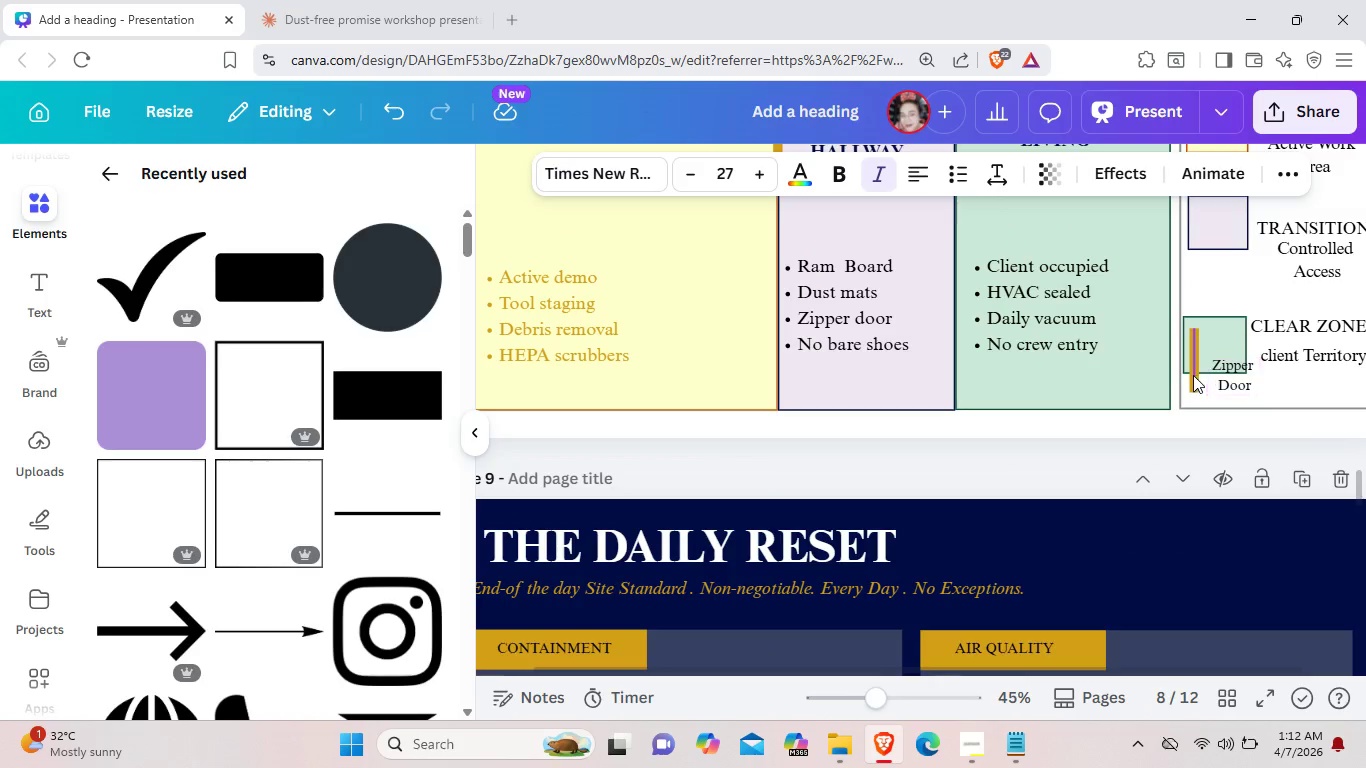 
left_click([1193, 375])
 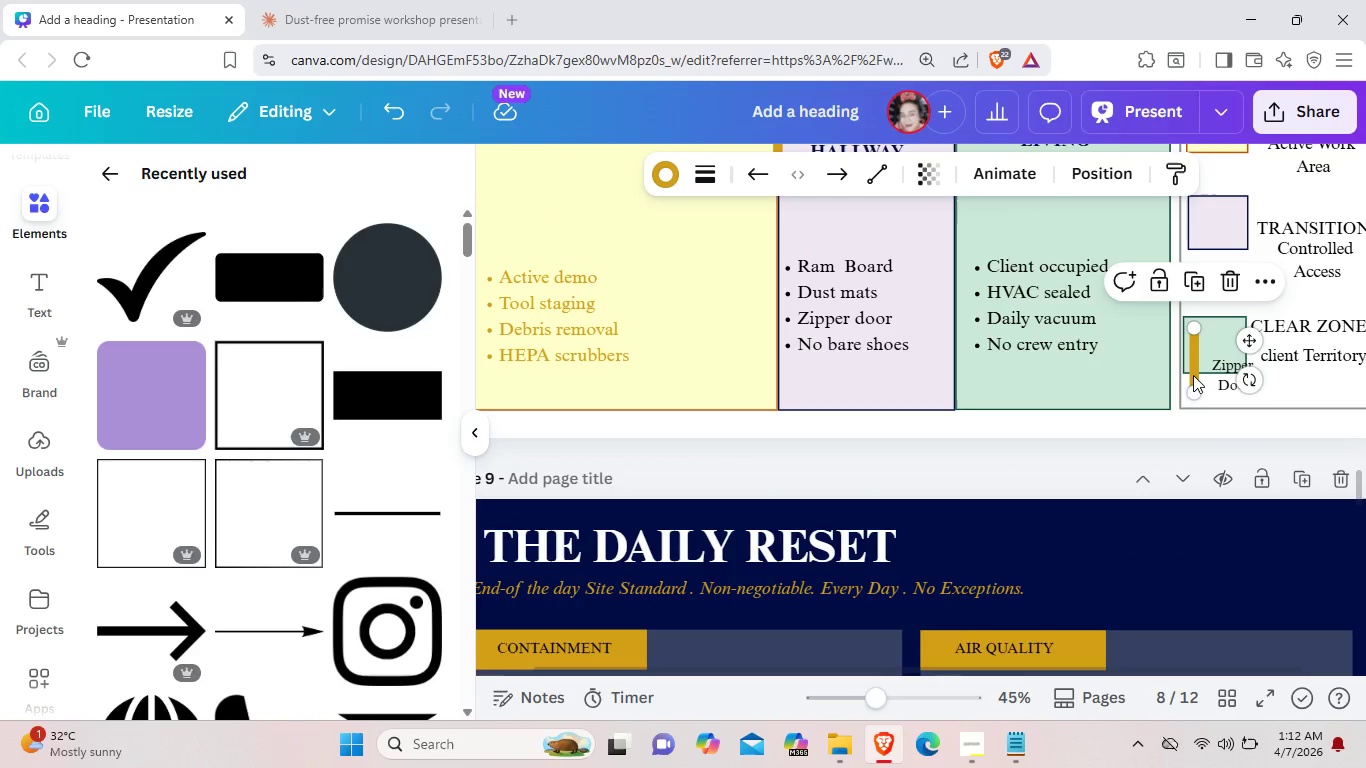 
key(Control+C)
 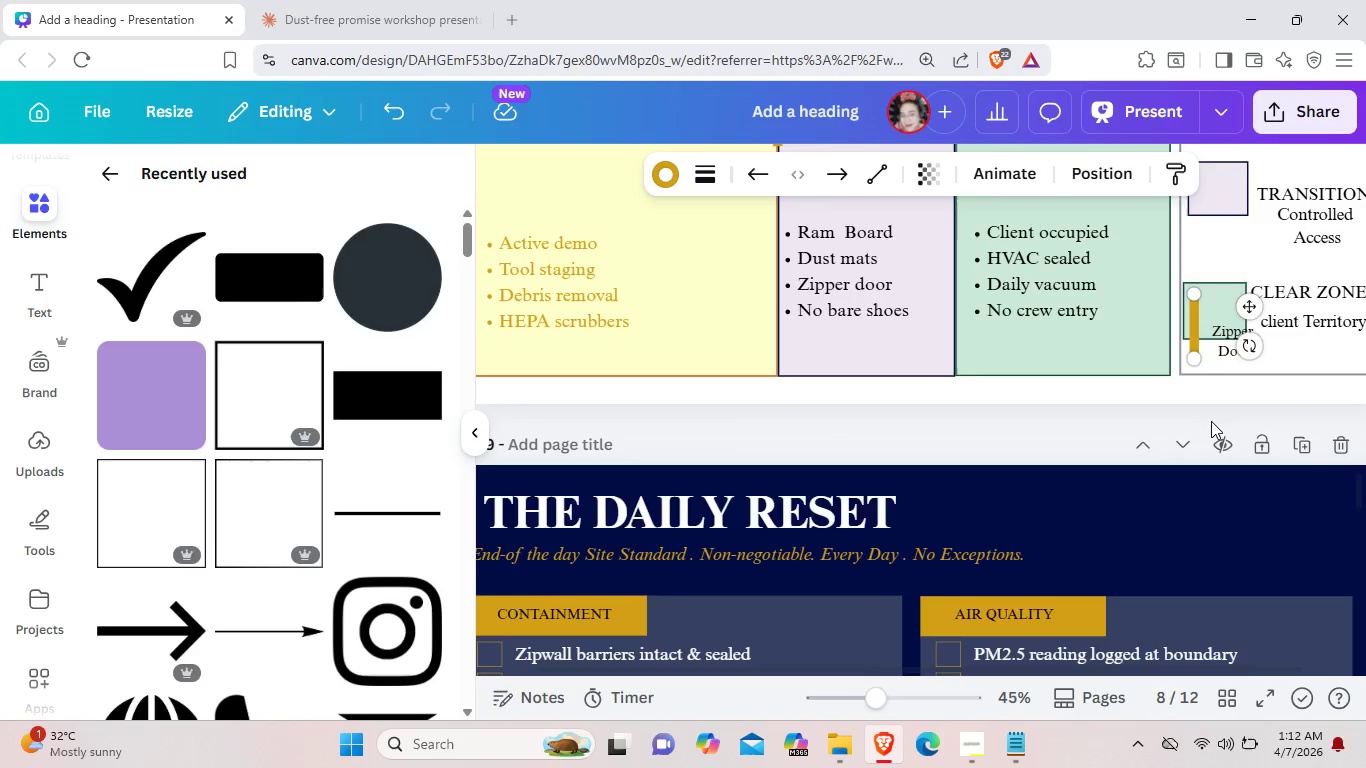 
scroll: coordinate [1094, 504], scroll_direction: down, amount: 6.0
 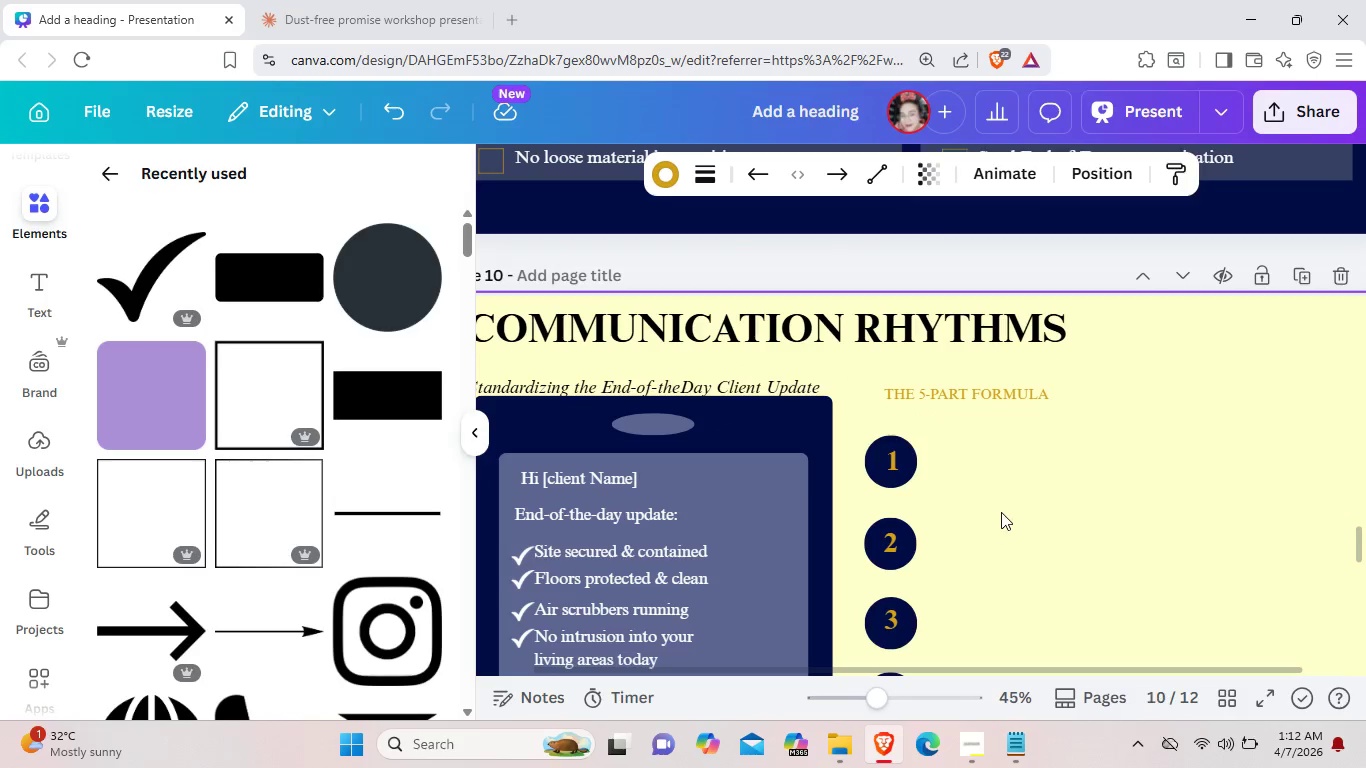 
key(Control+ControlLeft)
 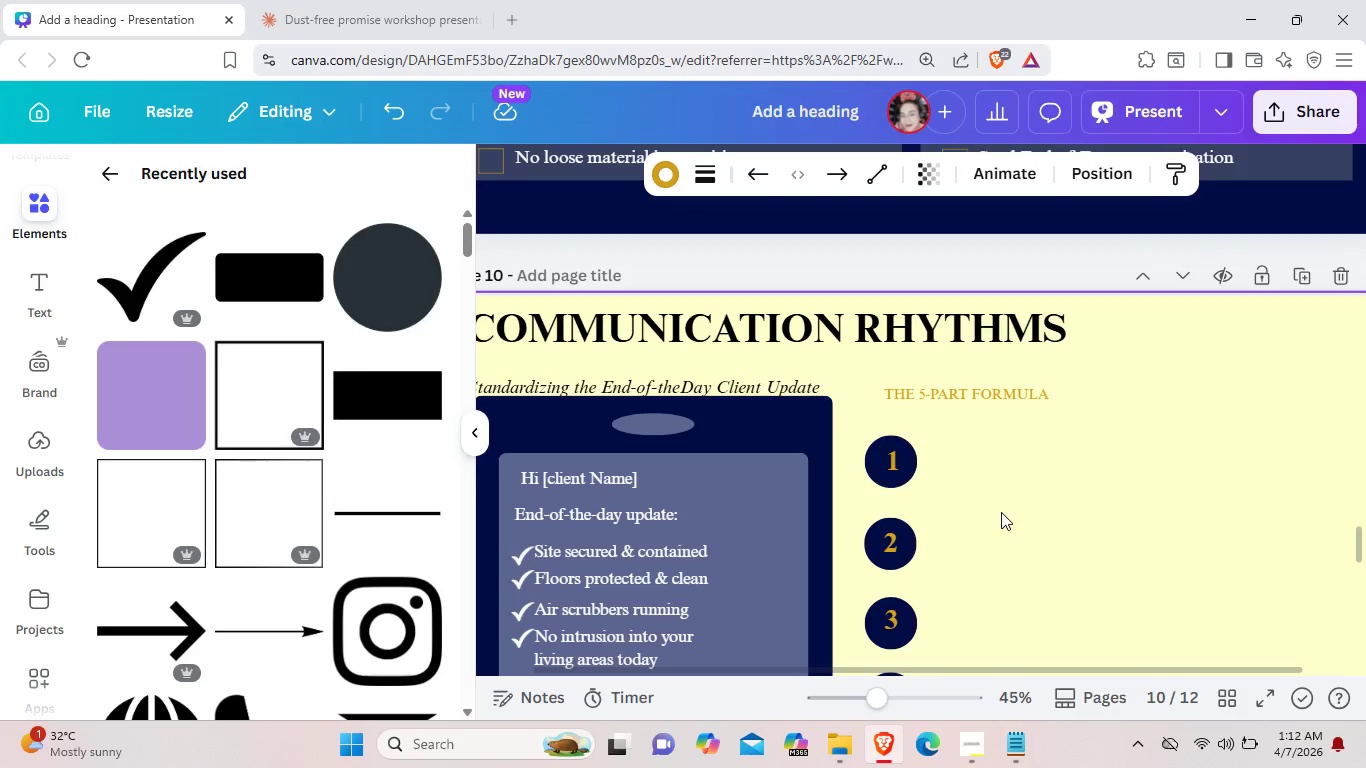 
key(Control+V)
 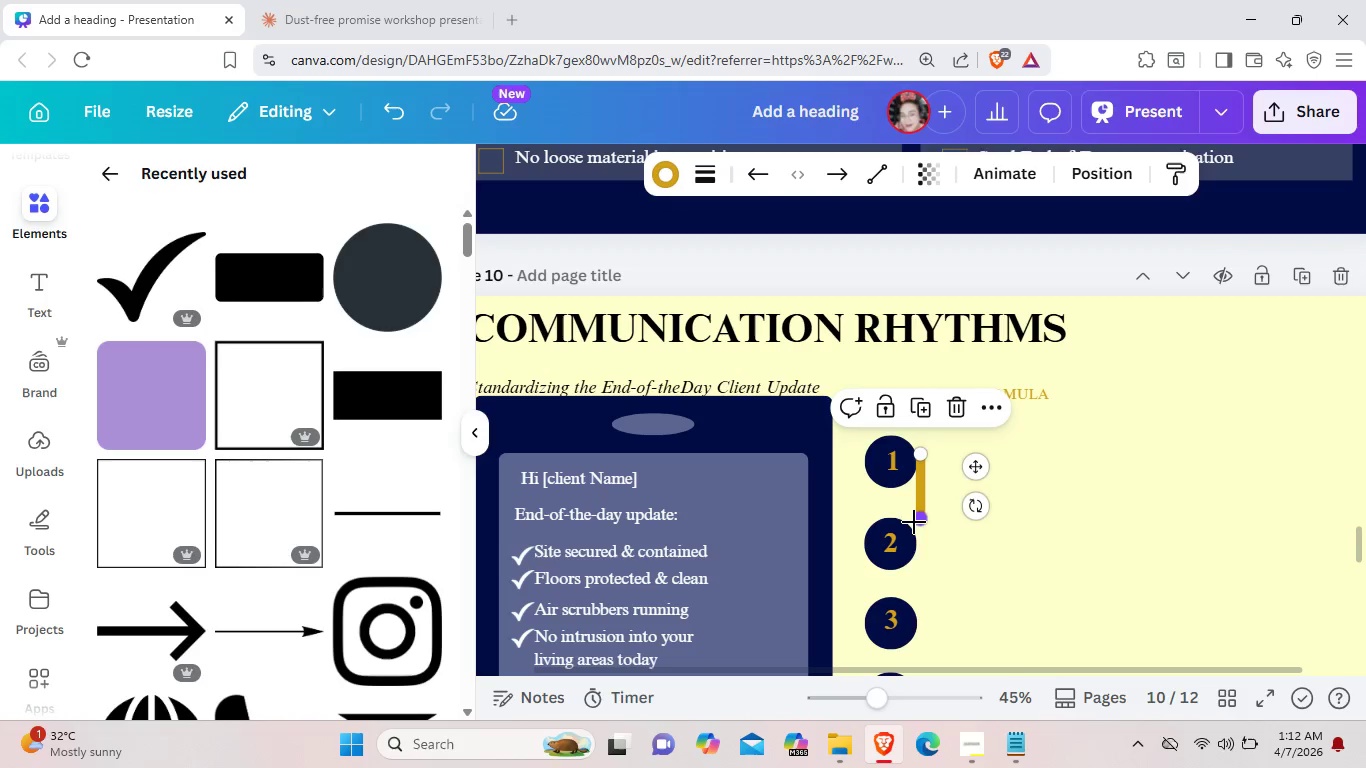 
left_click_drag(start_coordinate=[919, 519], to_coordinate=[1297, 458])
 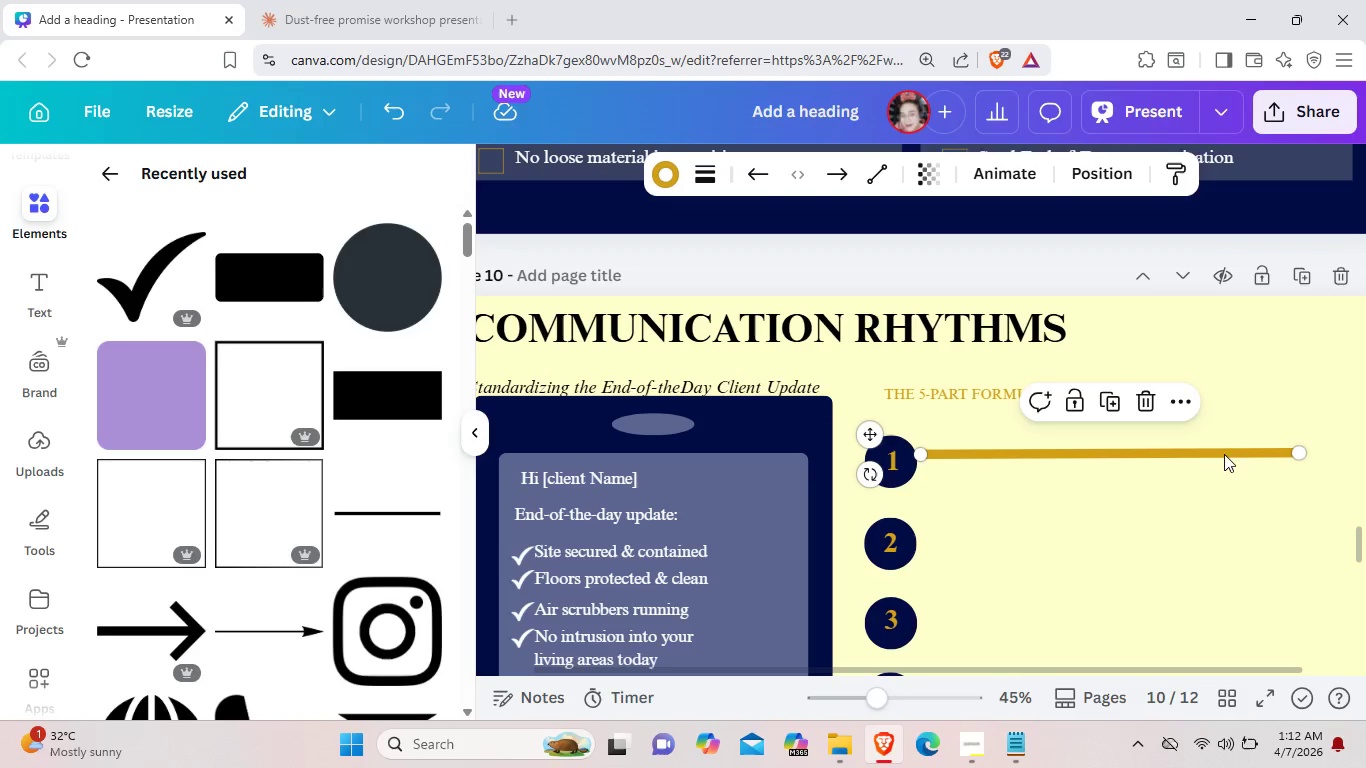 
left_click_drag(start_coordinate=[1224, 454], to_coordinate=[1190, 501])
 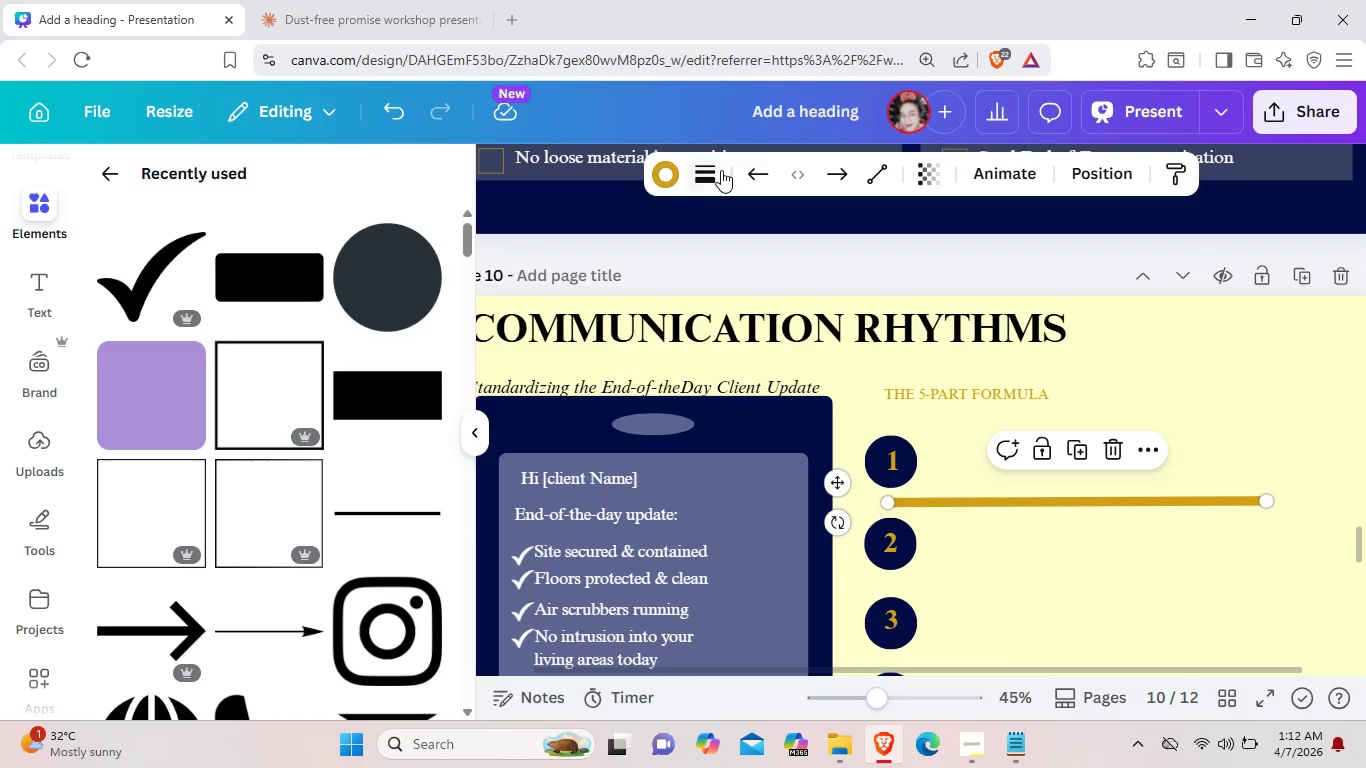 
left_click([716, 170])
 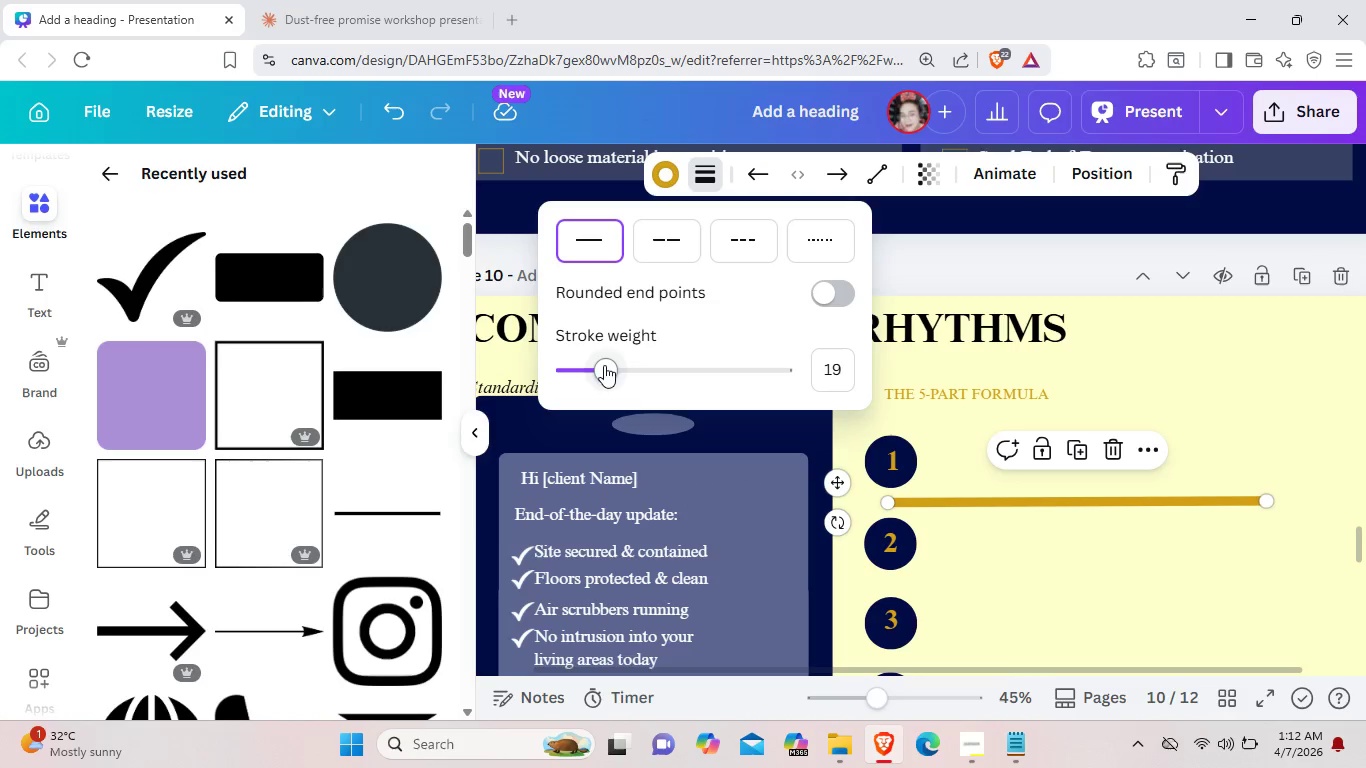 
left_click_drag(start_coordinate=[604, 365], to_coordinate=[564, 370])
 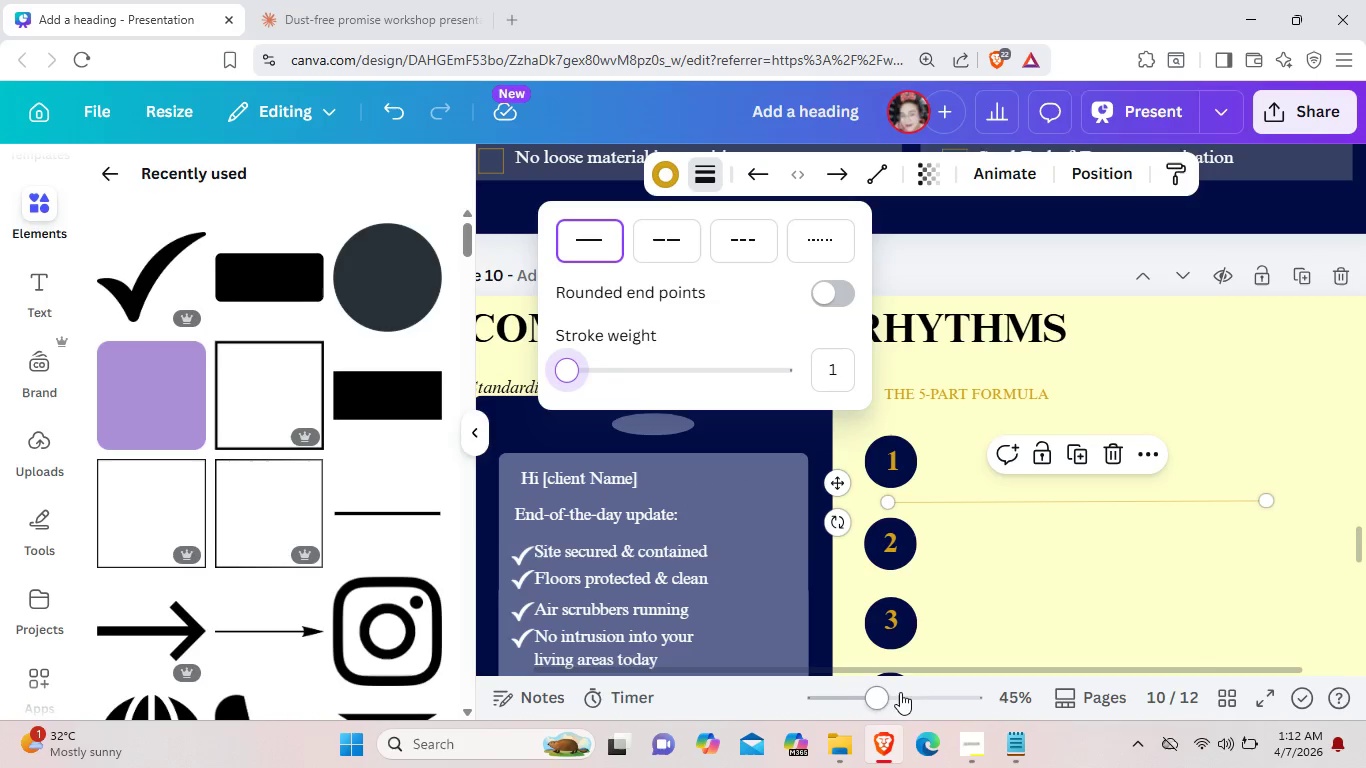 
left_click_drag(start_coordinate=[923, 669], to_coordinate=[1078, 669])
 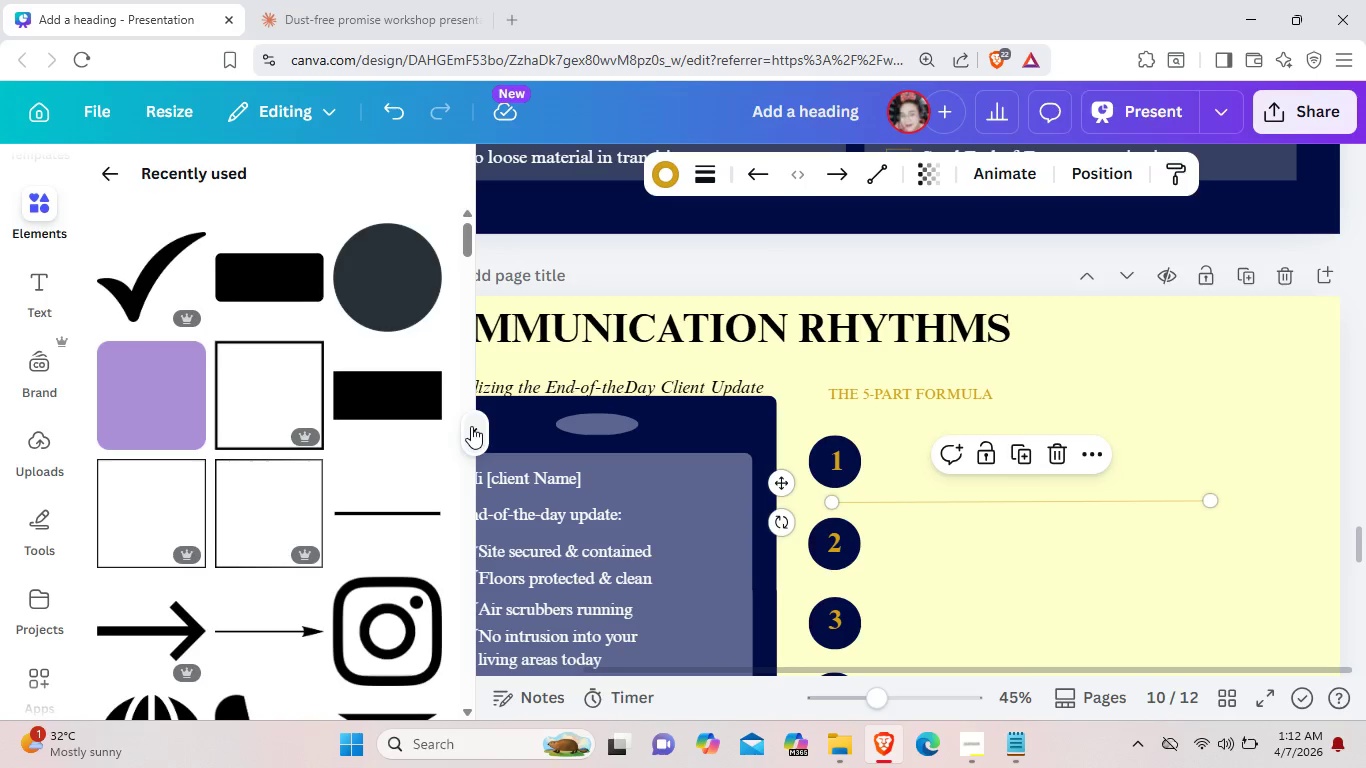 
left_click([471, 426])
 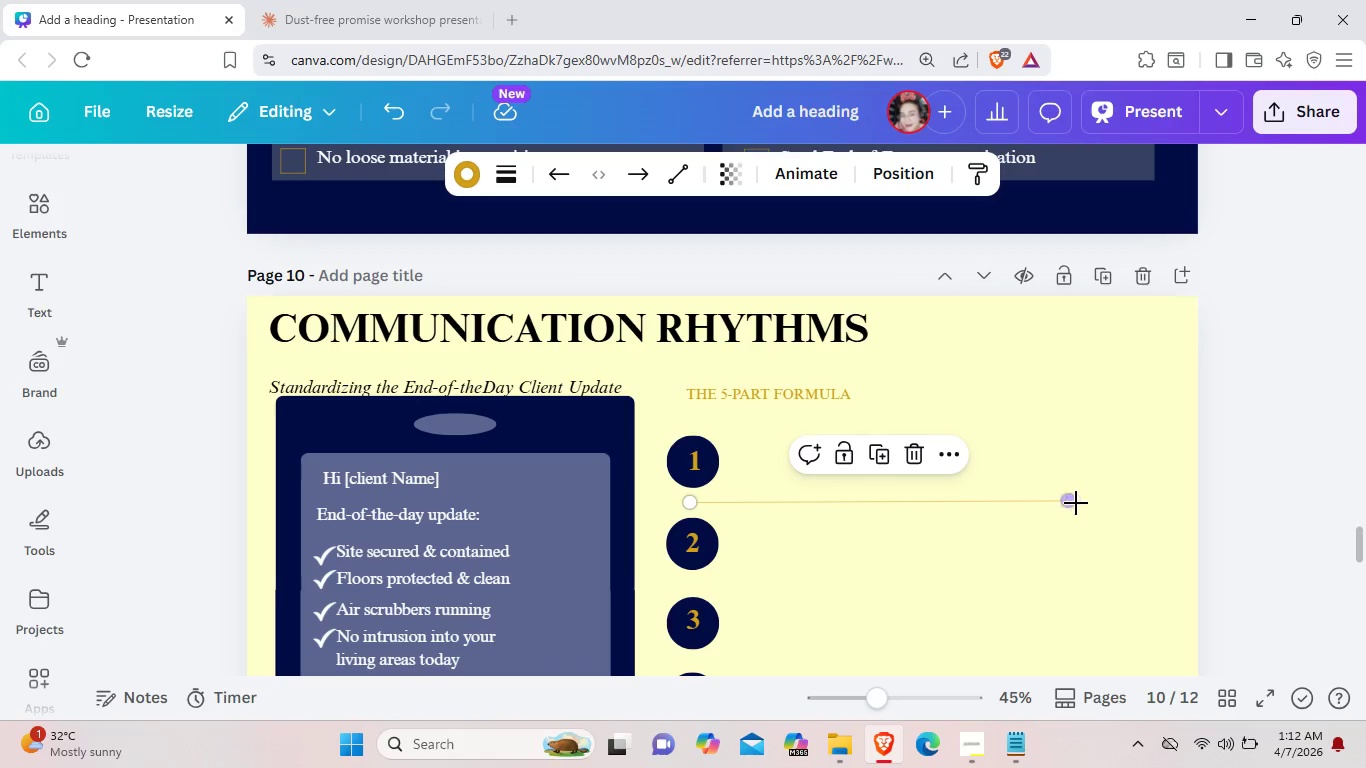 
left_click_drag(start_coordinate=[1067, 503], to_coordinate=[1177, 503])
 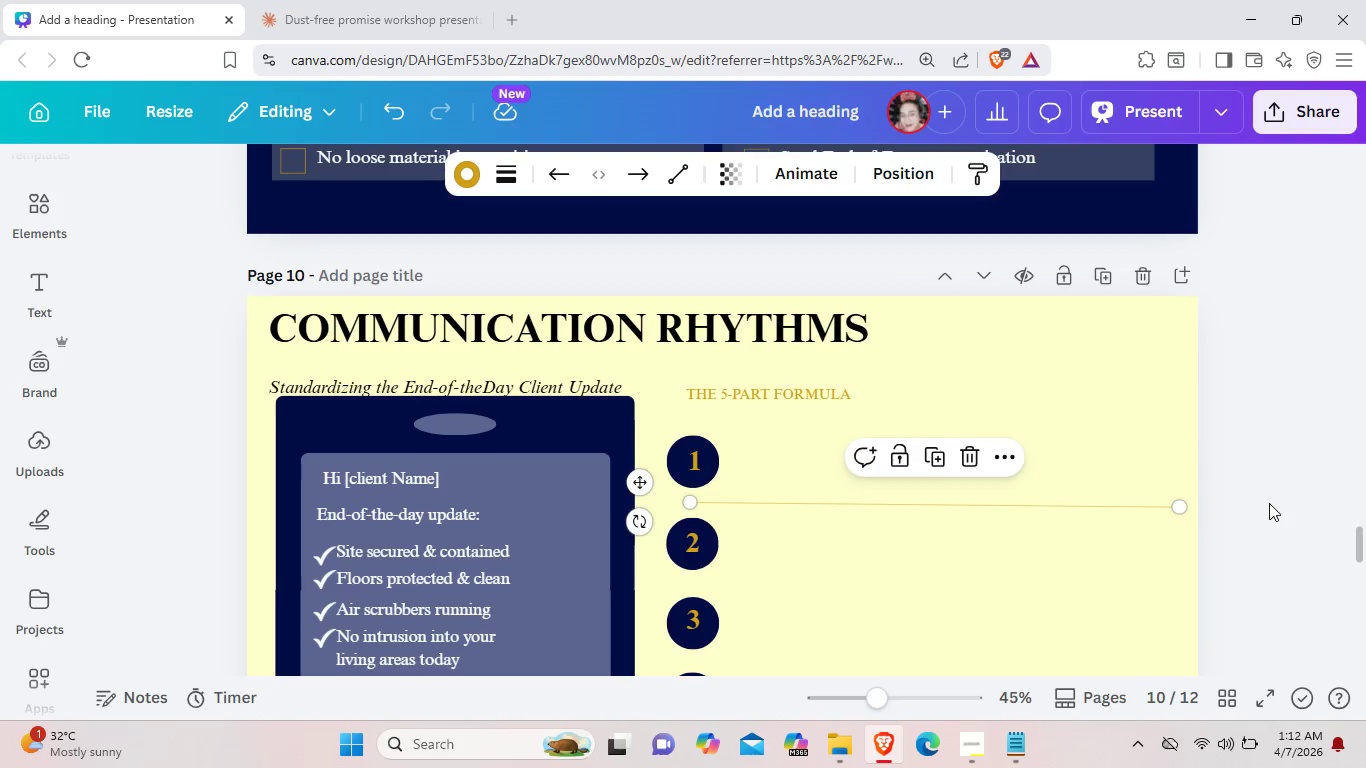 
left_click([1269, 503])
 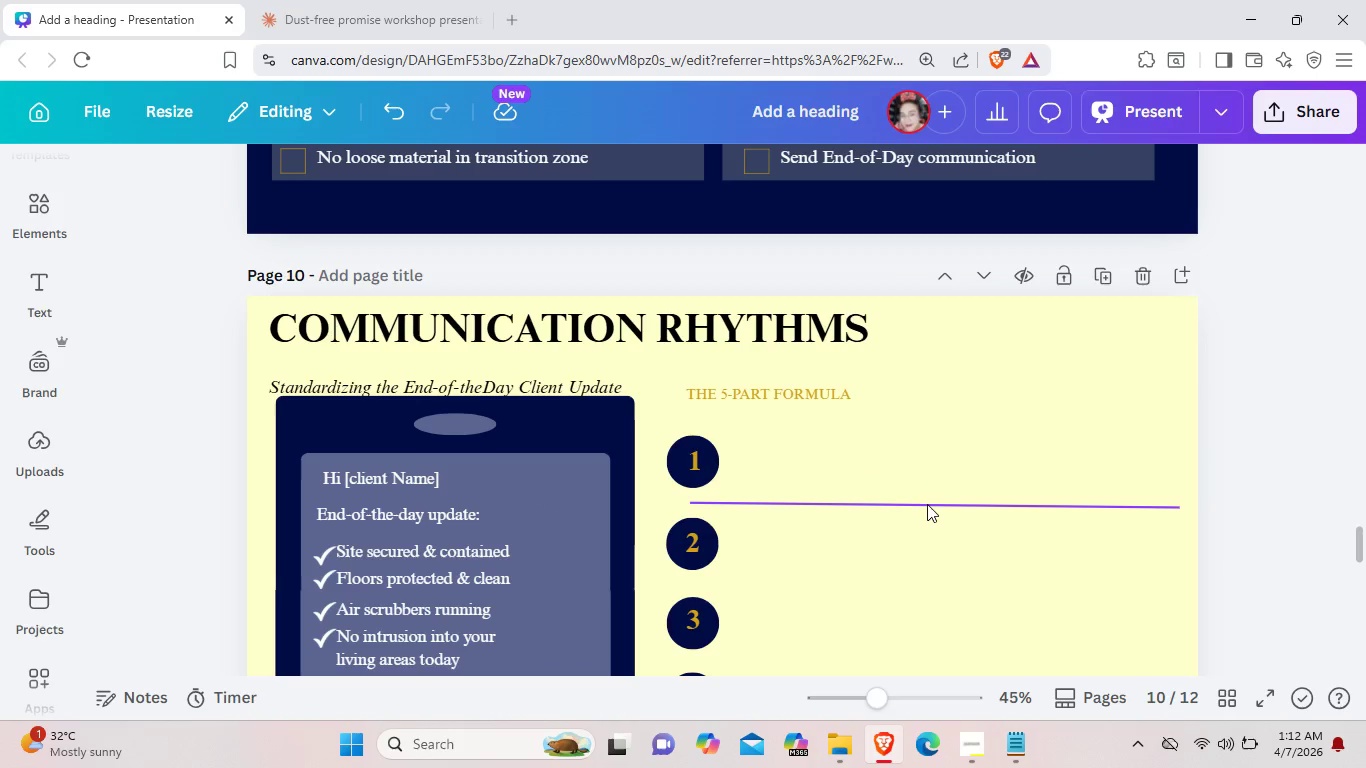 
left_click_drag(start_coordinate=[927, 504], to_coordinate=[911, 501])
 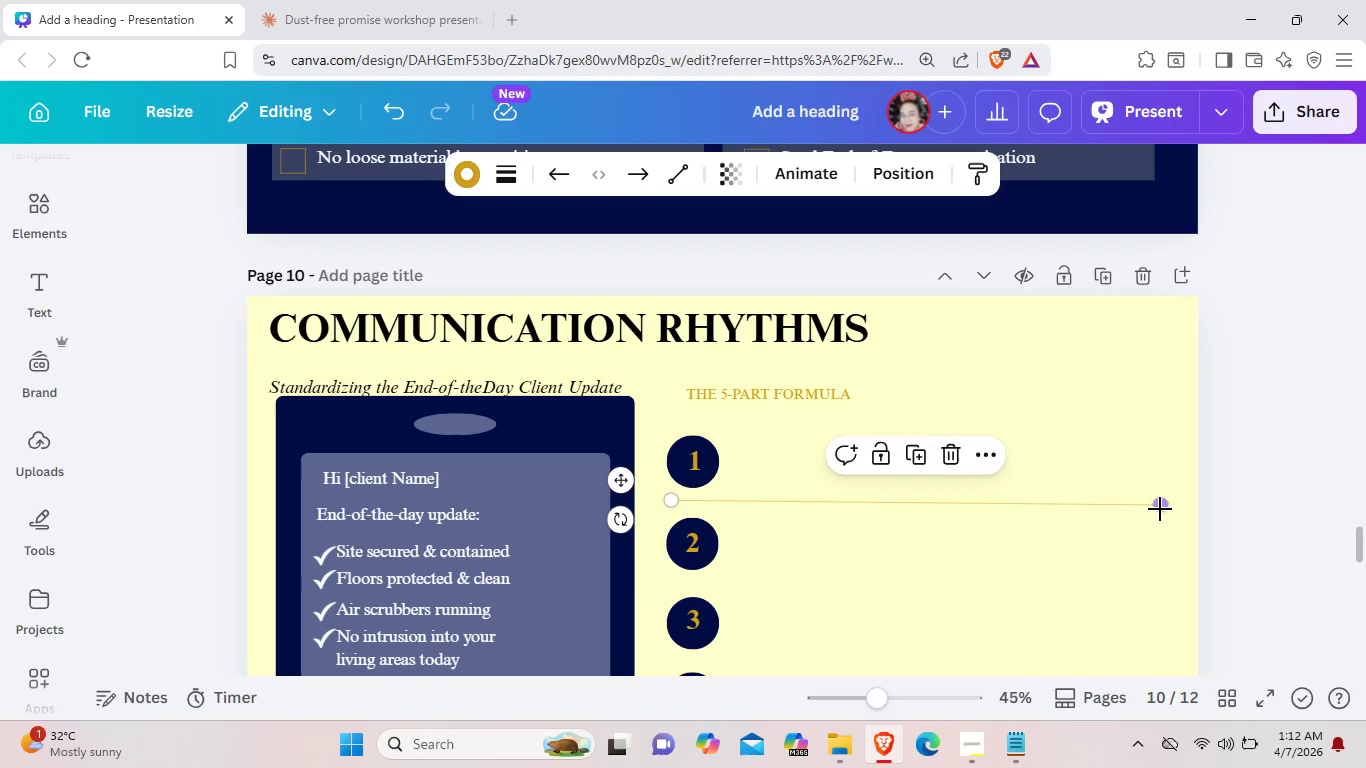 
left_click_drag(start_coordinate=[1159, 509], to_coordinate=[1189, 492])
 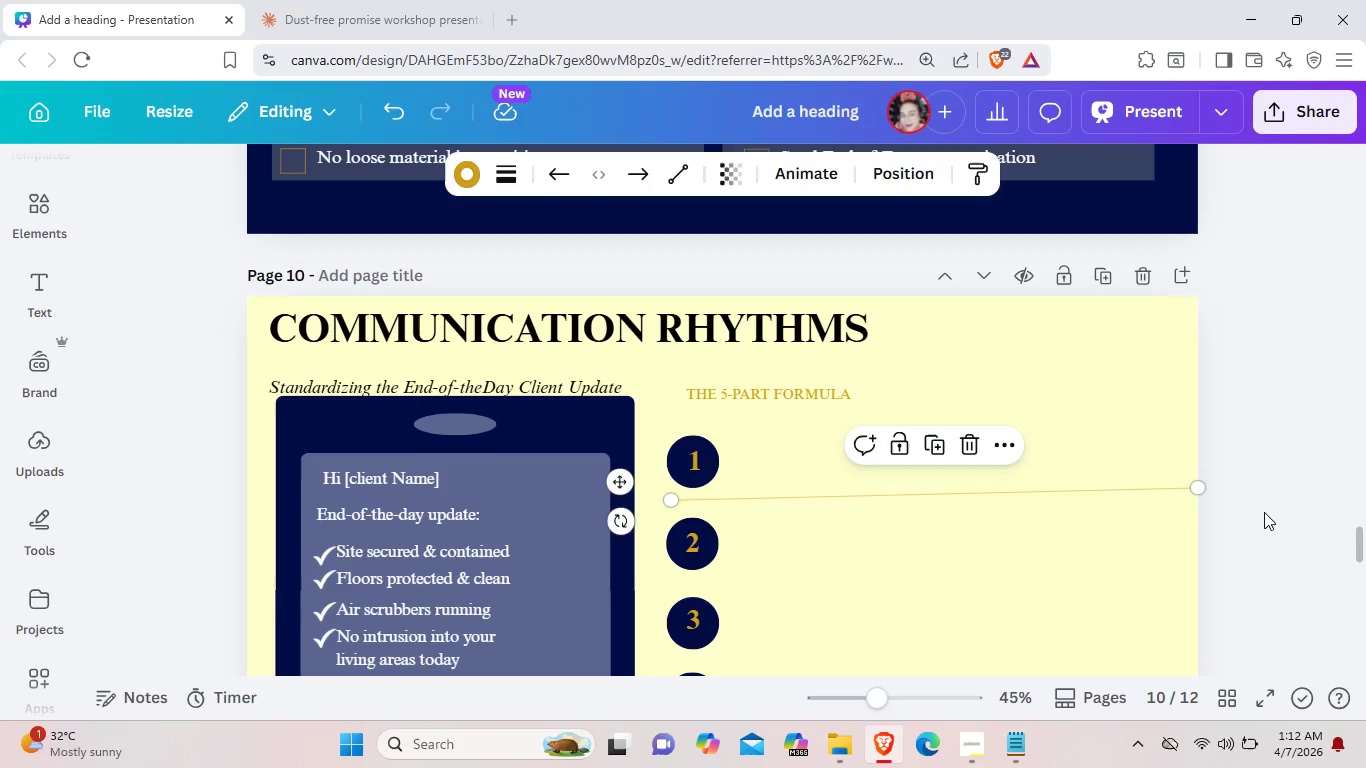 
left_click([1264, 512])
 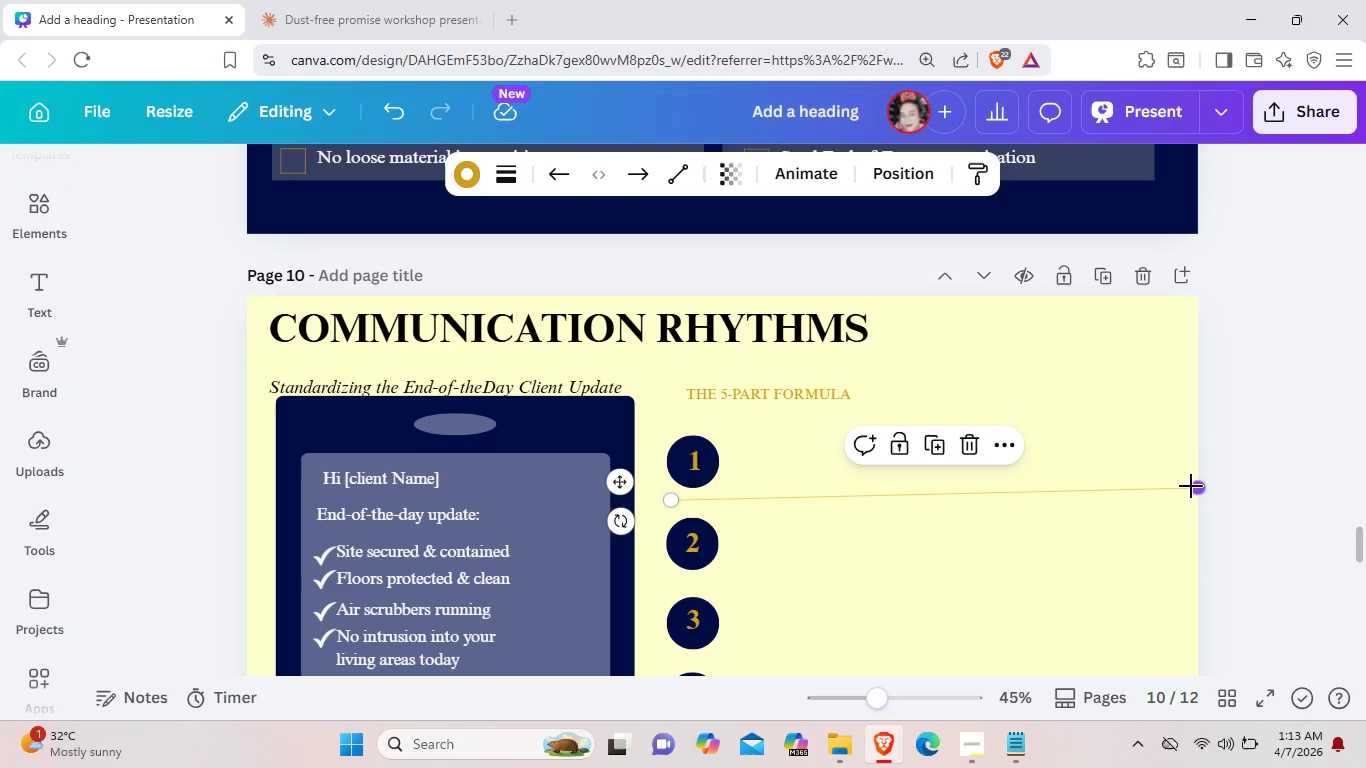 
left_click_drag(start_coordinate=[1196, 490], to_coordinate=[1180, 495])
 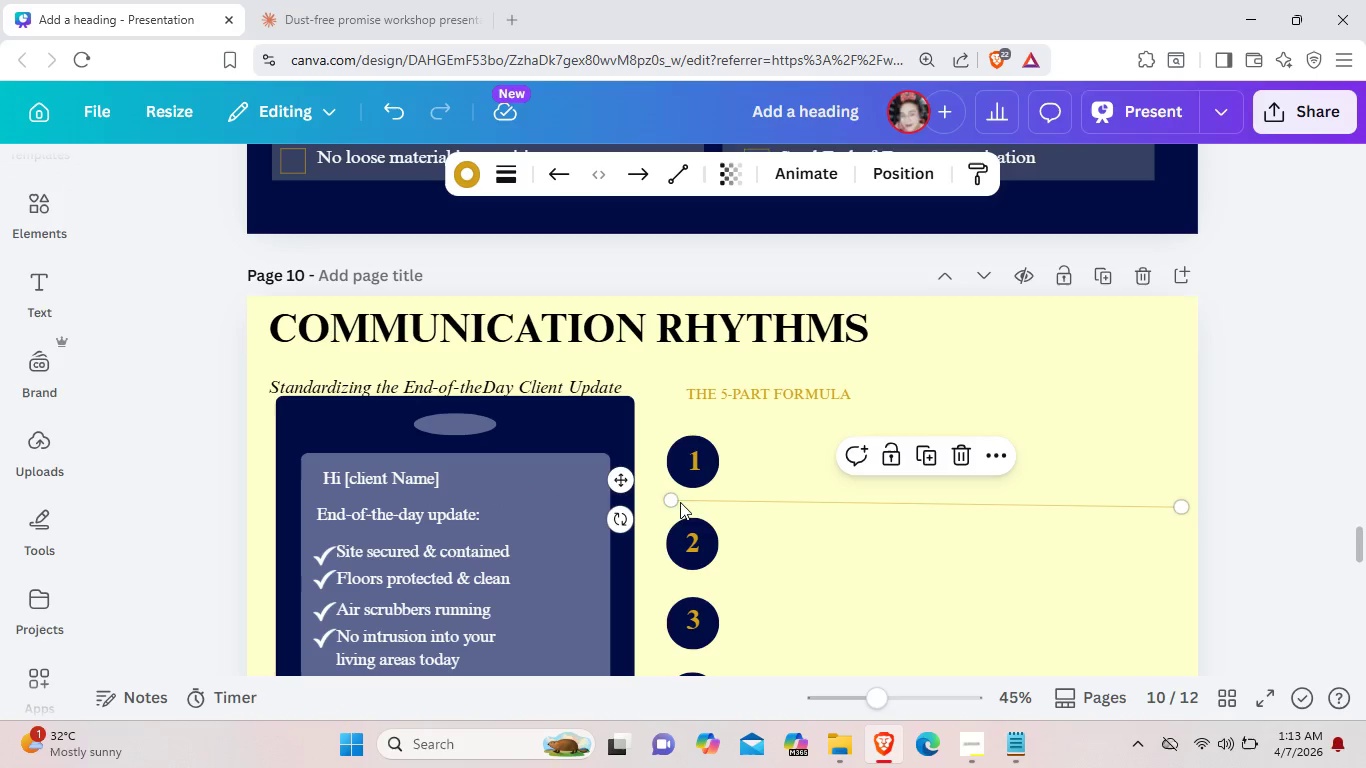 
left_click_drag(start_coordinate=[676, 501], to_coordinate=[679, 509])
 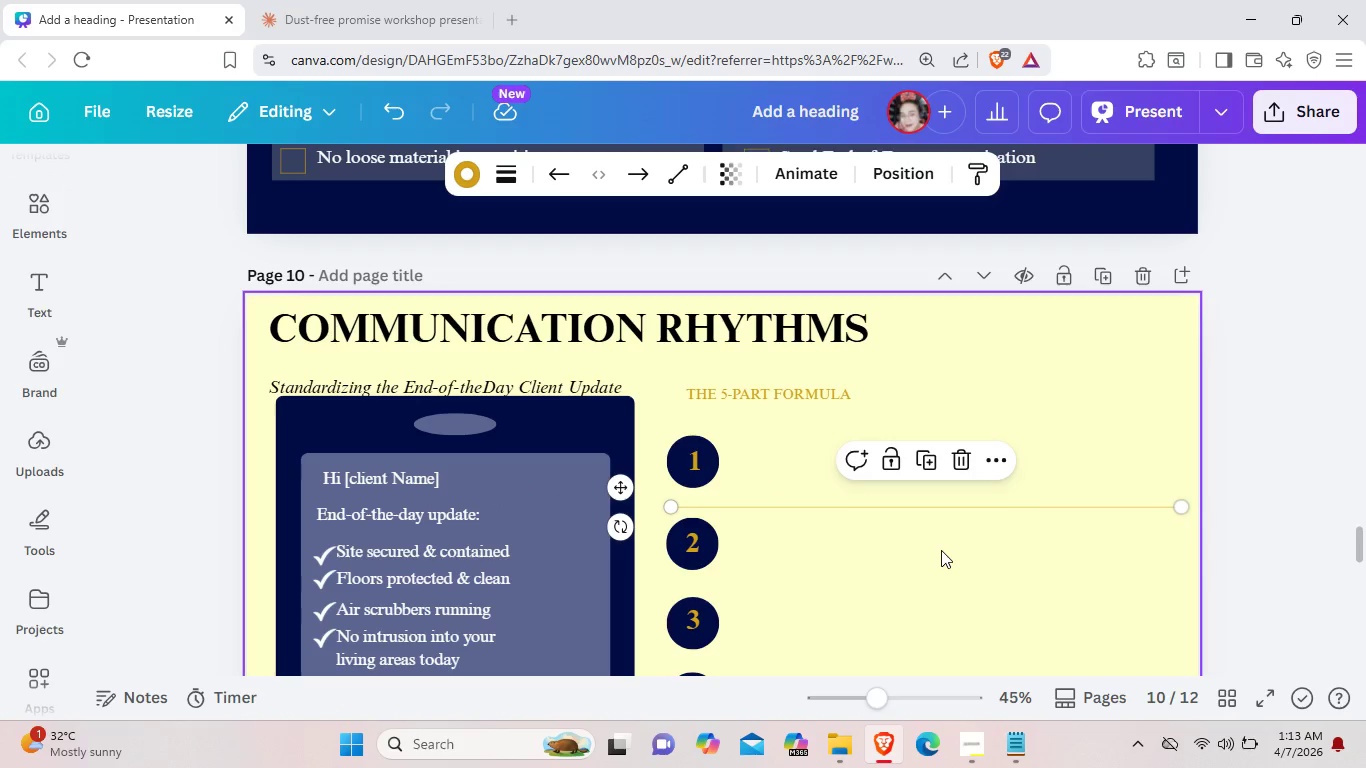 
left_click([941, 550])
 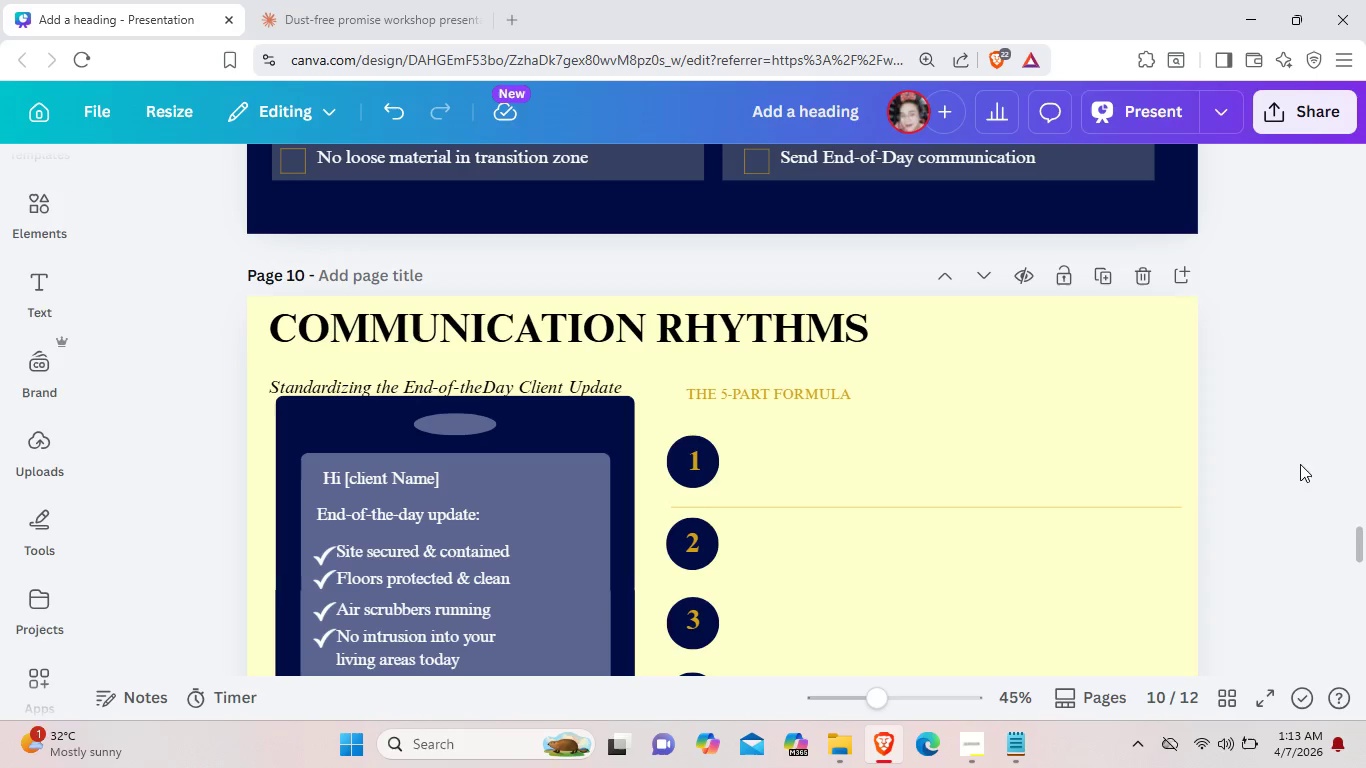 
left_click([1079, 503])
 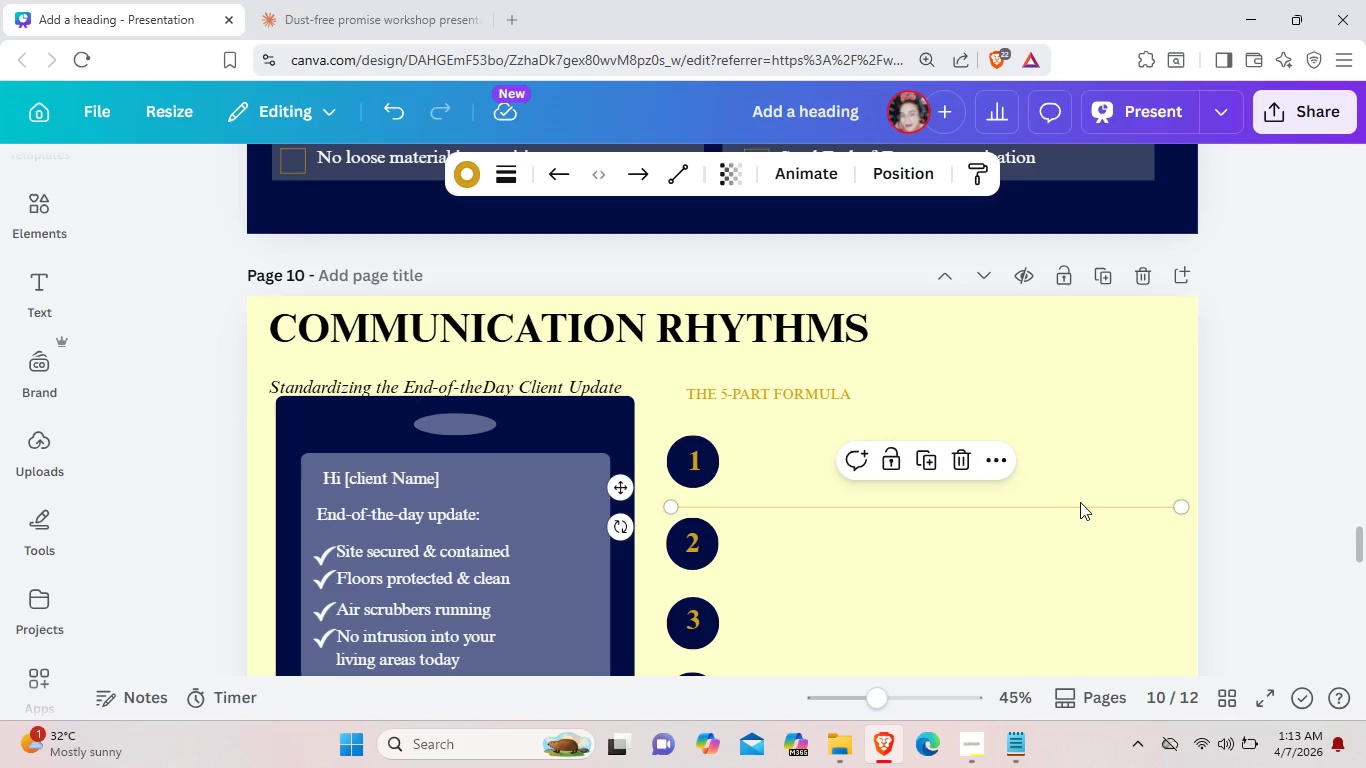 
left_click_drag(start_coordinate=[1080, 502], to_coordinate=[1084, 487])
 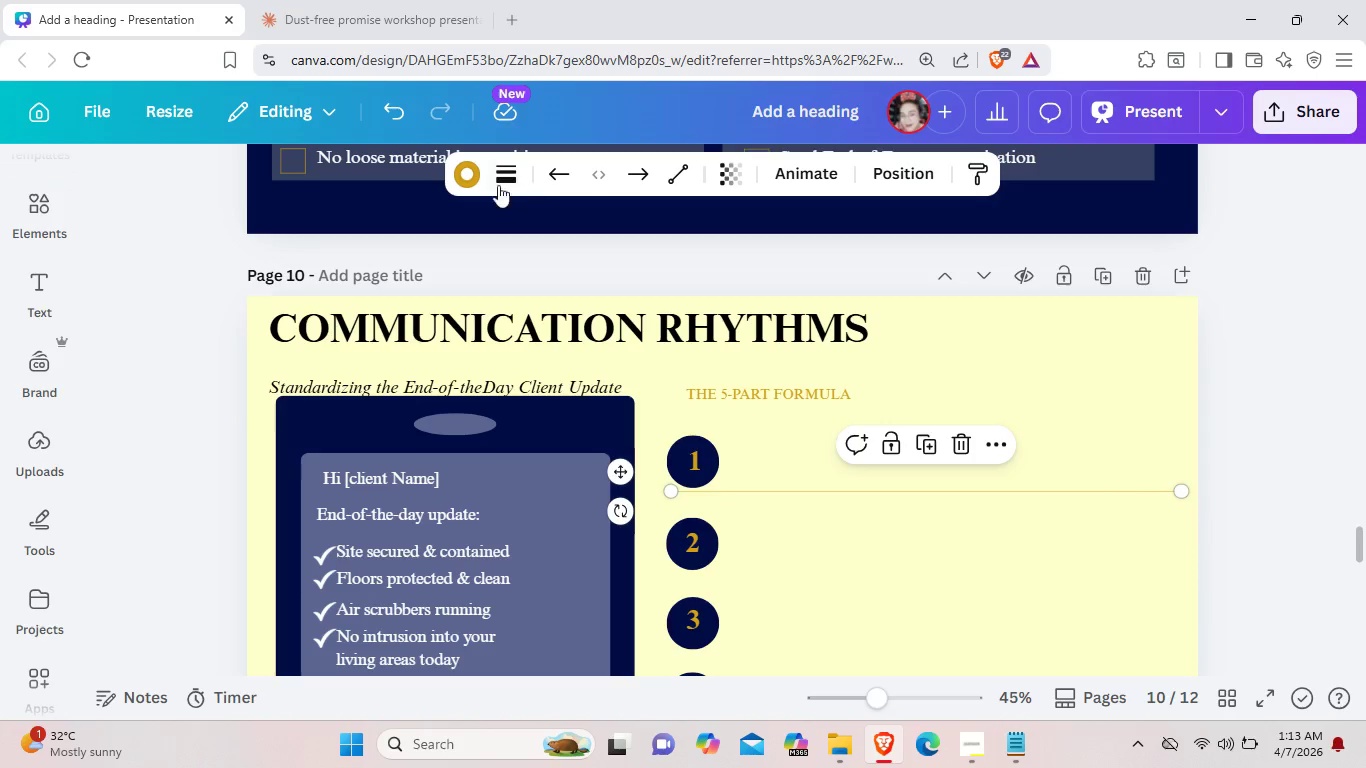 
left_click([471, 178])
 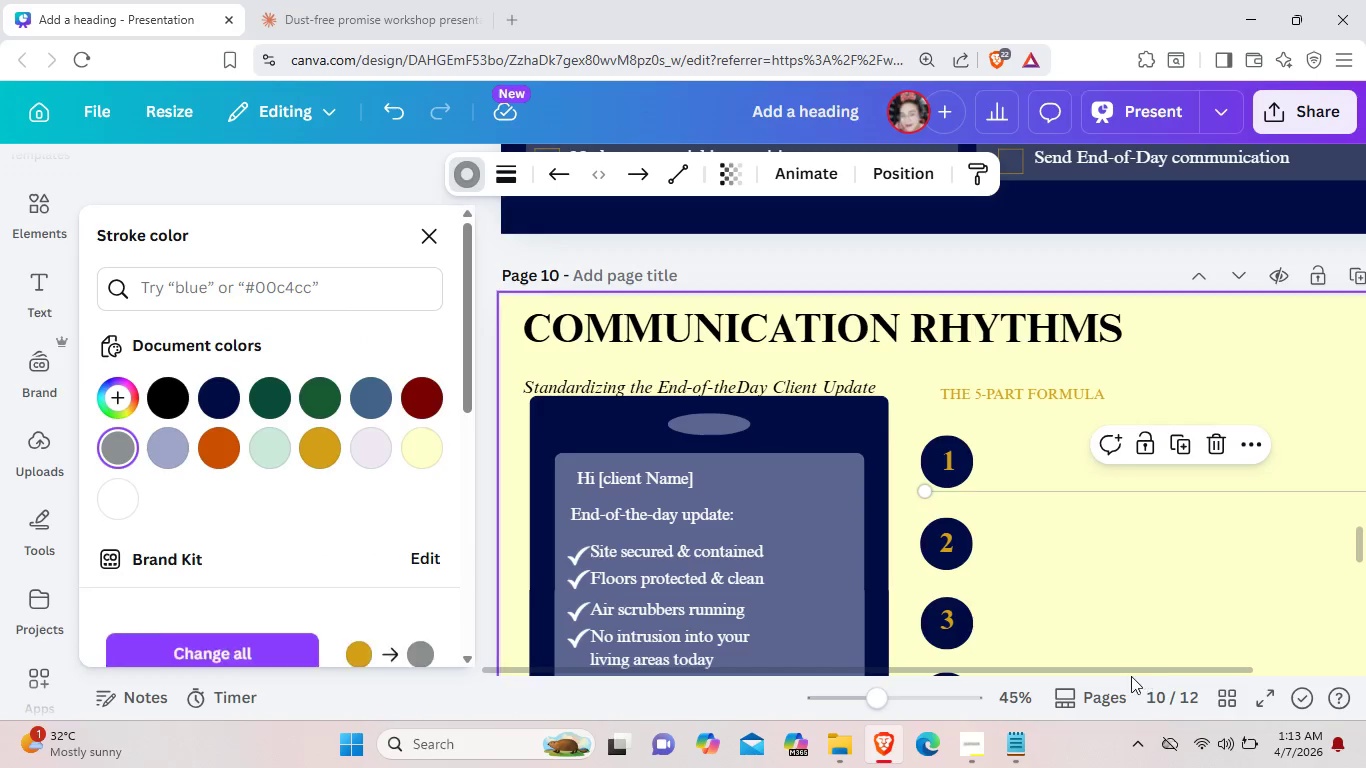 
left_click_drag(start_coordinate=[1073, 667], to_coordinate=[1313, 666])
 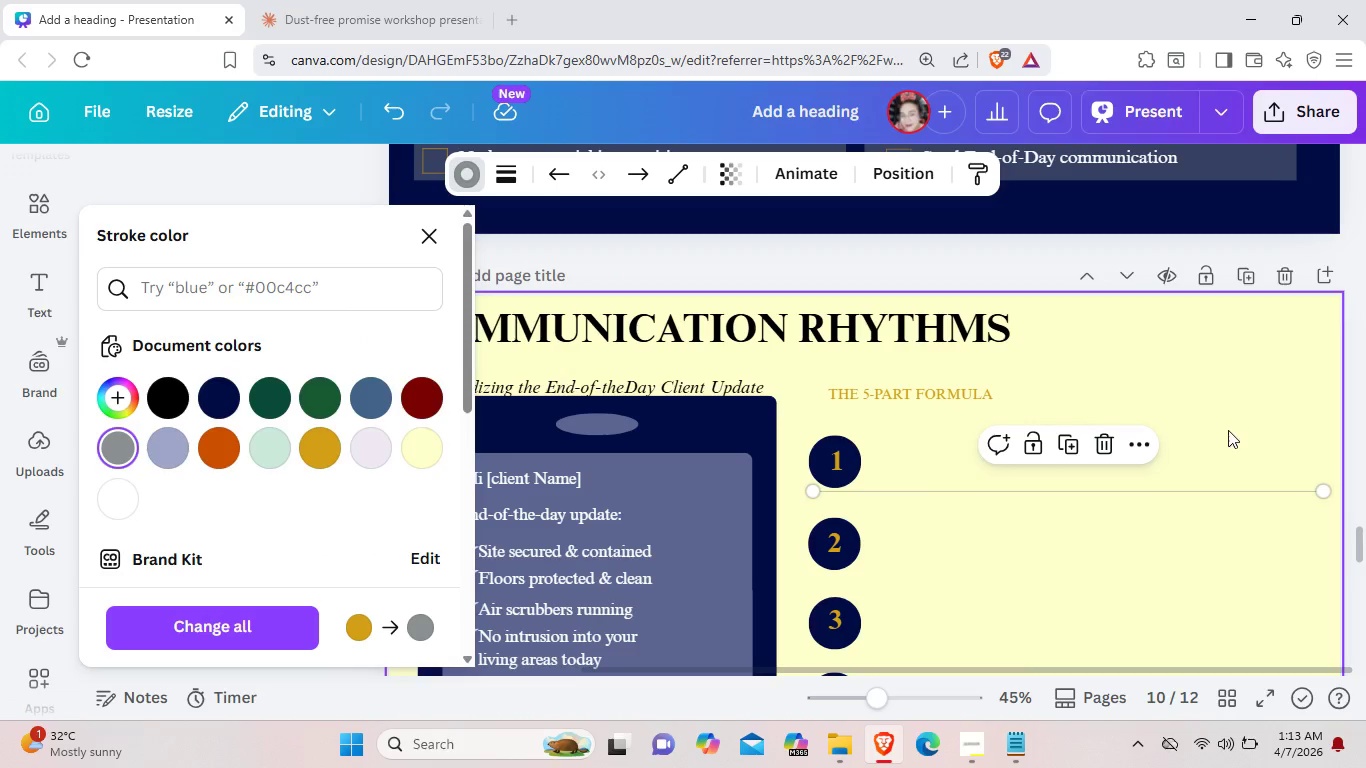 
left_click([1072, 451])
 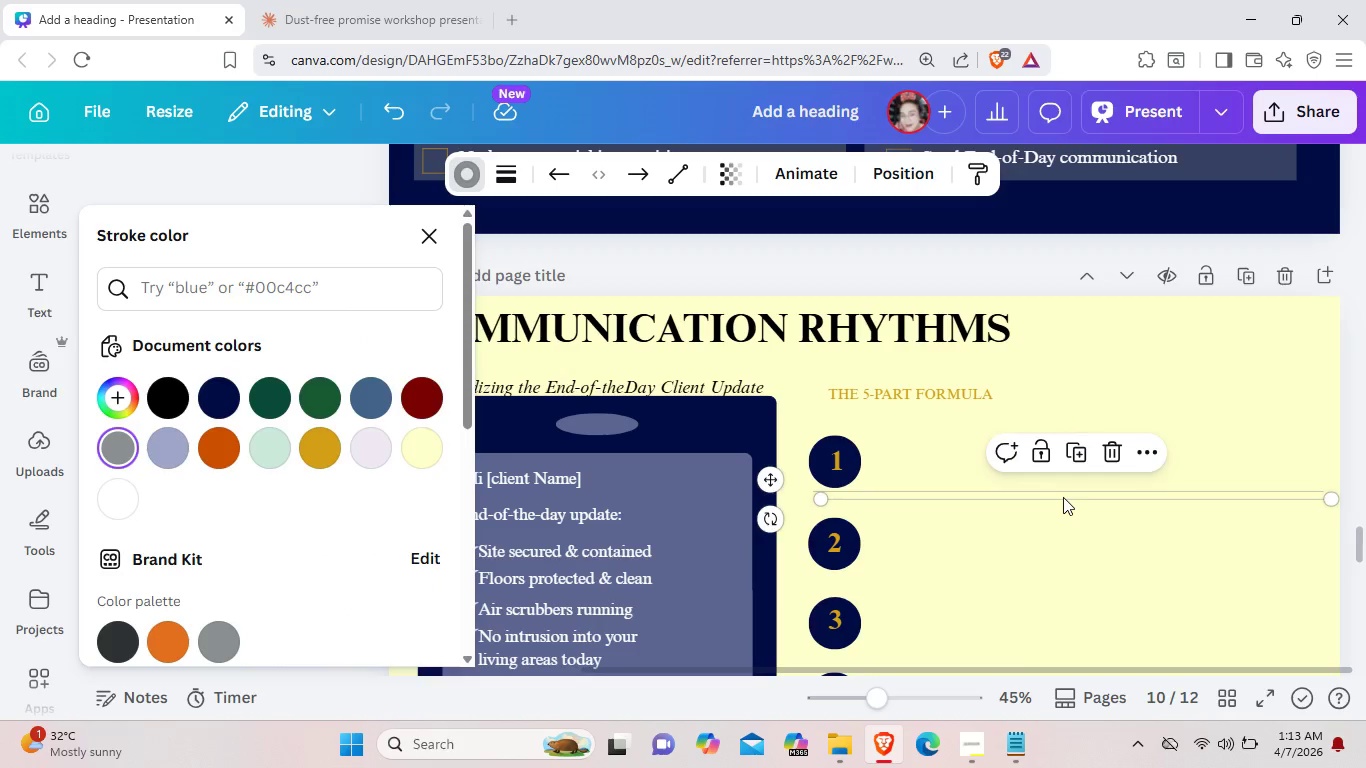 
left_click_drag(start_coordinate=[1063, 500], to_coordinate=[1072, 577])
 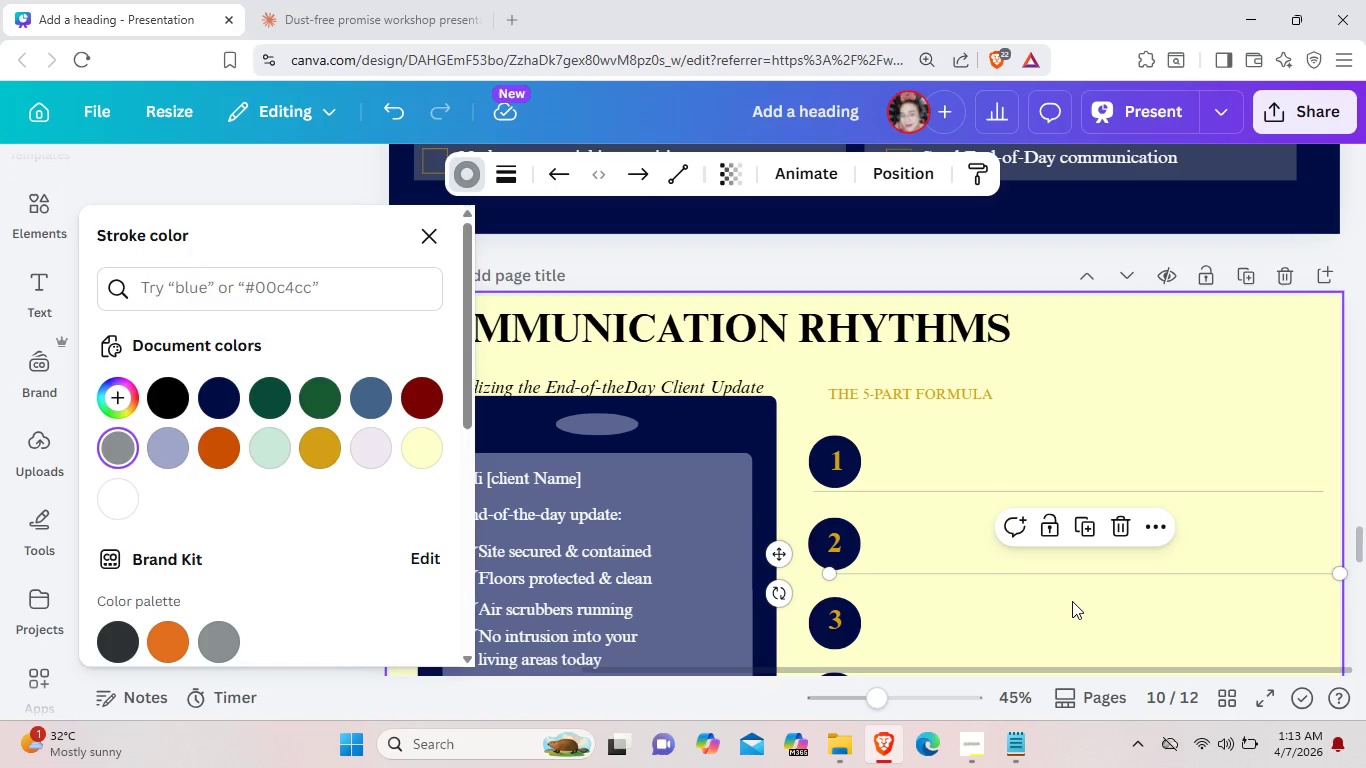 
left_click([1072, 601])
 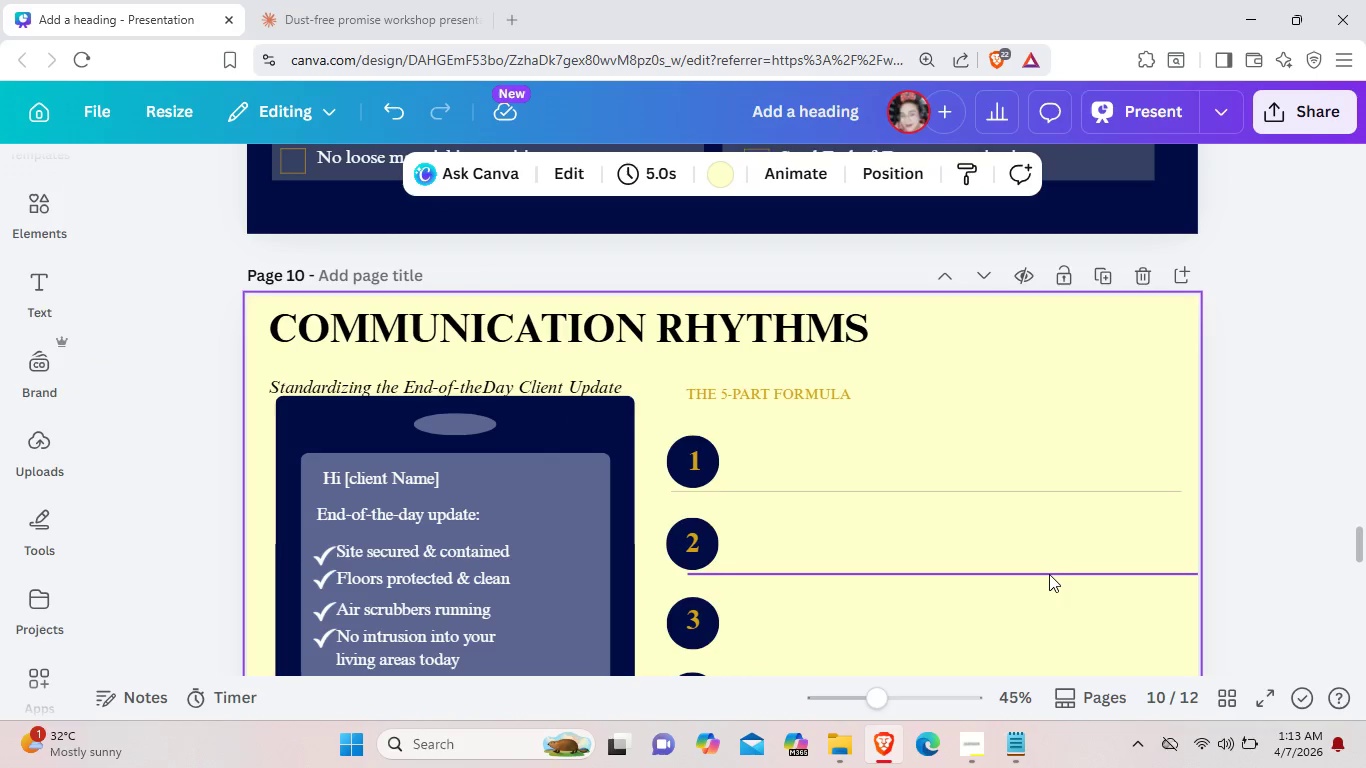 
left_click_drag(start_coordinate=[1049, 574], to_coordinate=[1033, 574])
 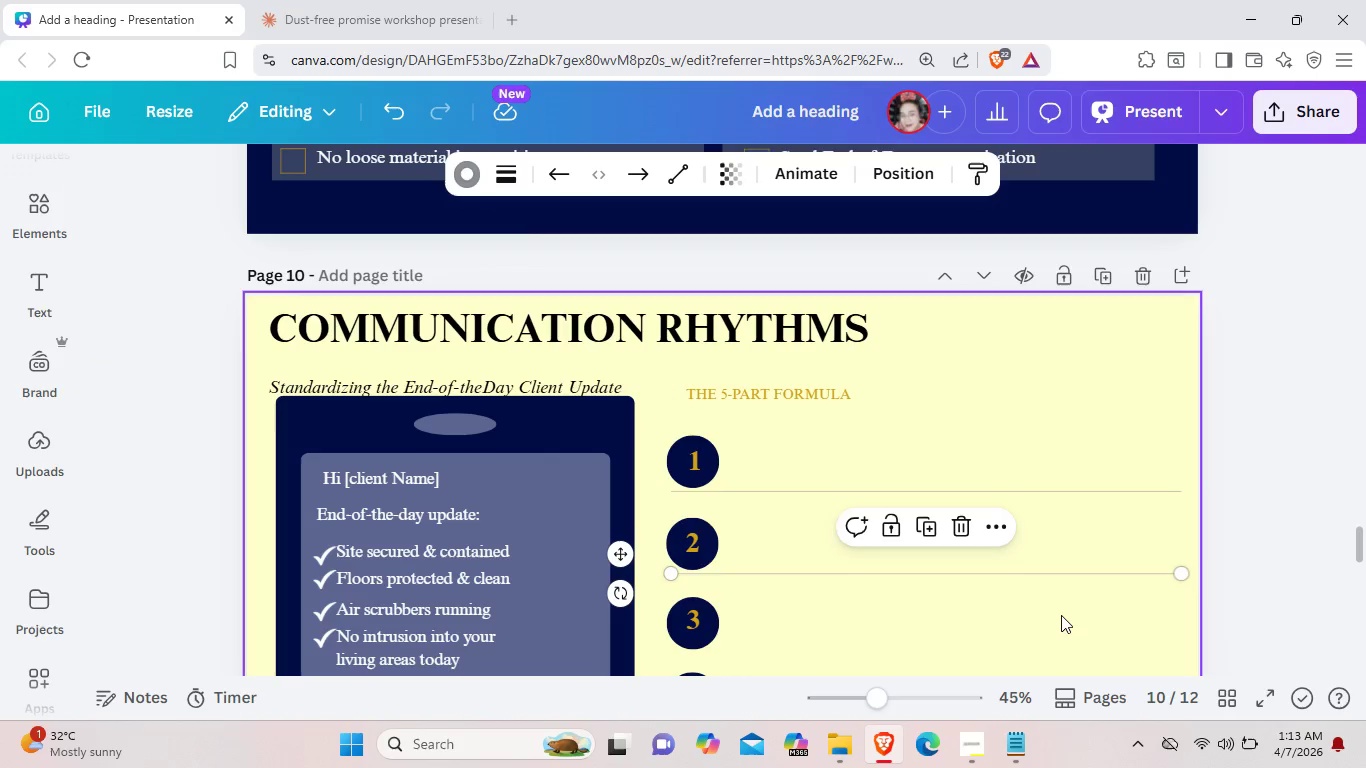 
left_click([1061, 615])
 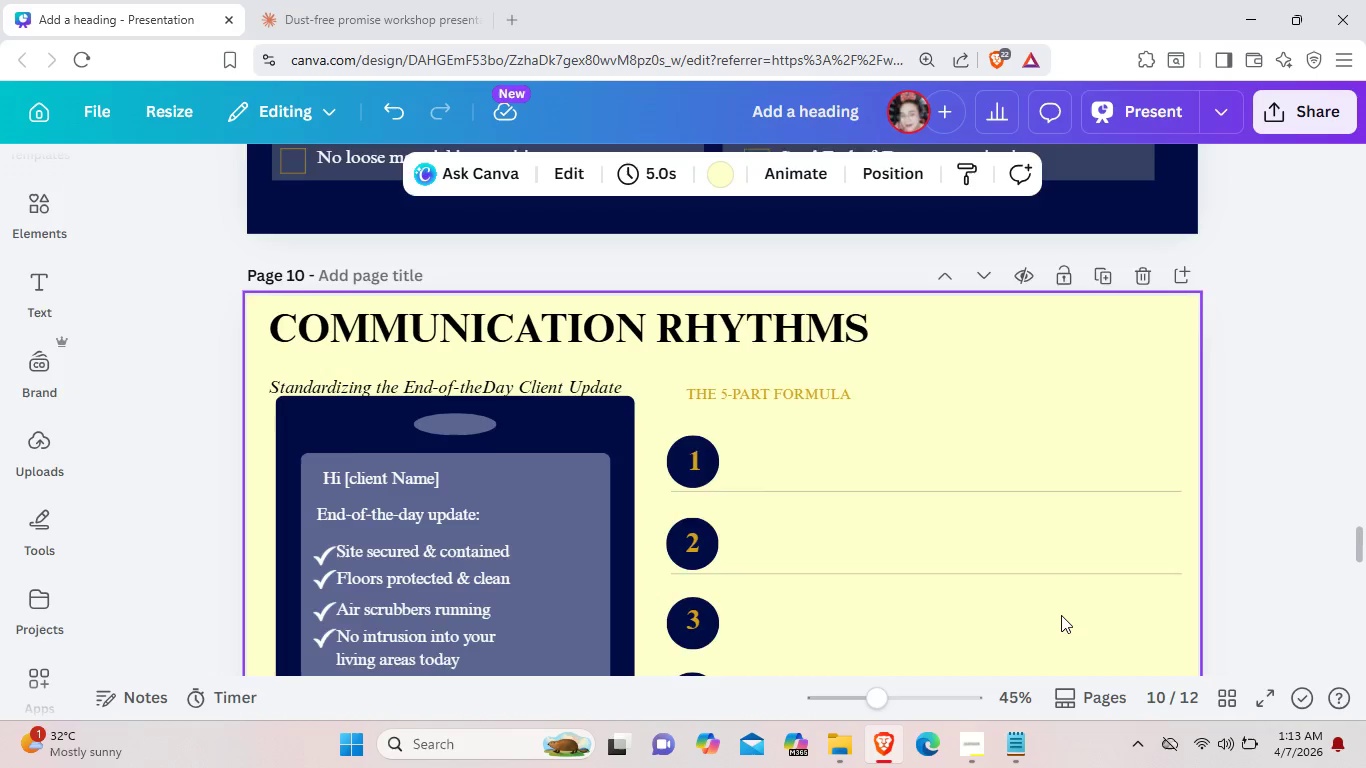 
scroll: coordinate [1061, 615], scroll_direction: down, amount: 2.0
 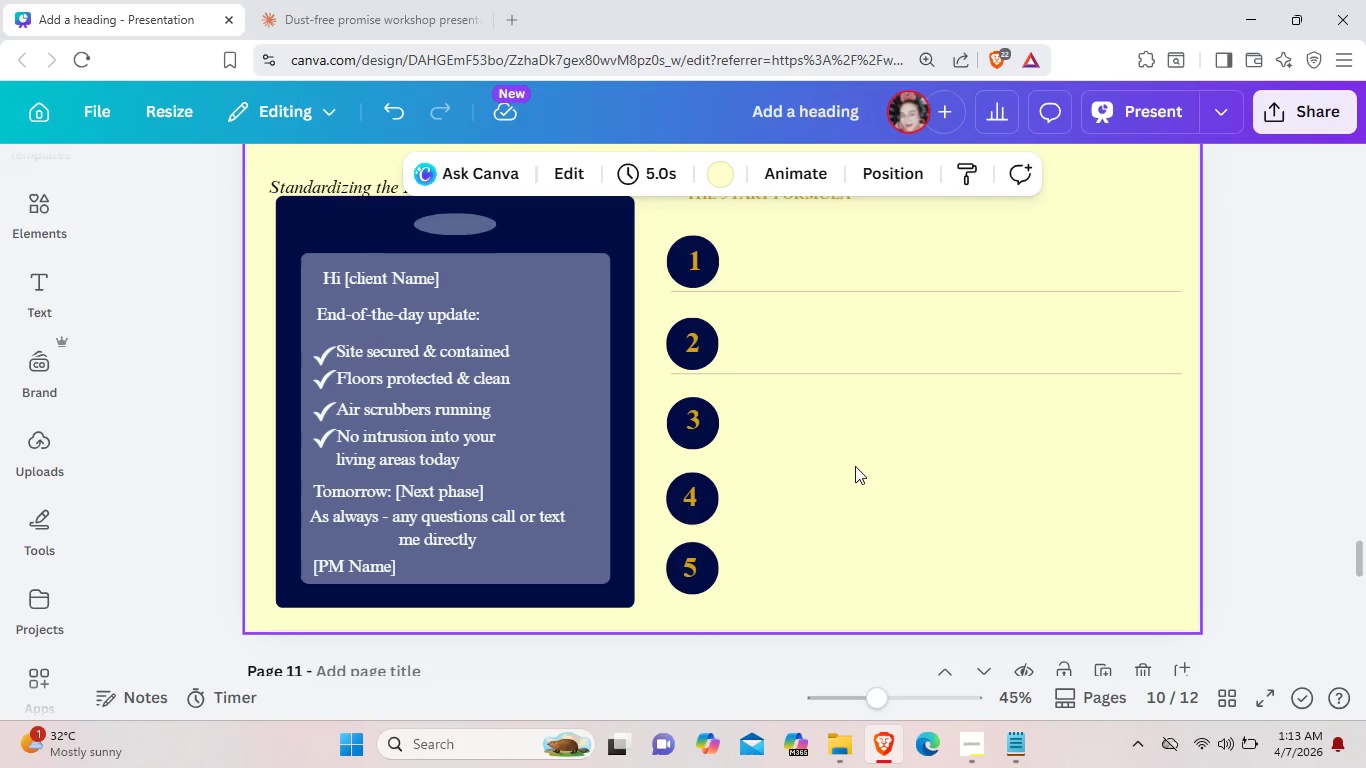 
key(Control+V)
 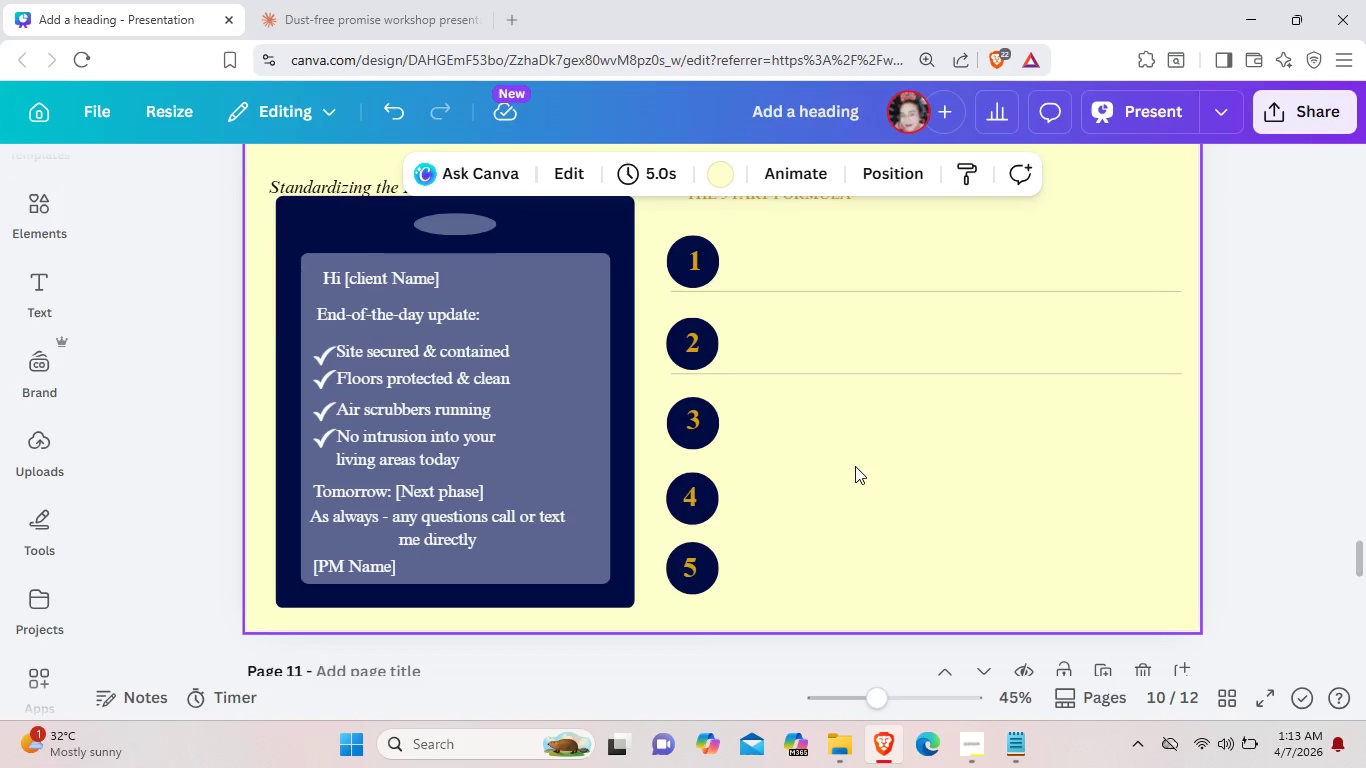 
left_click([855, 466])
 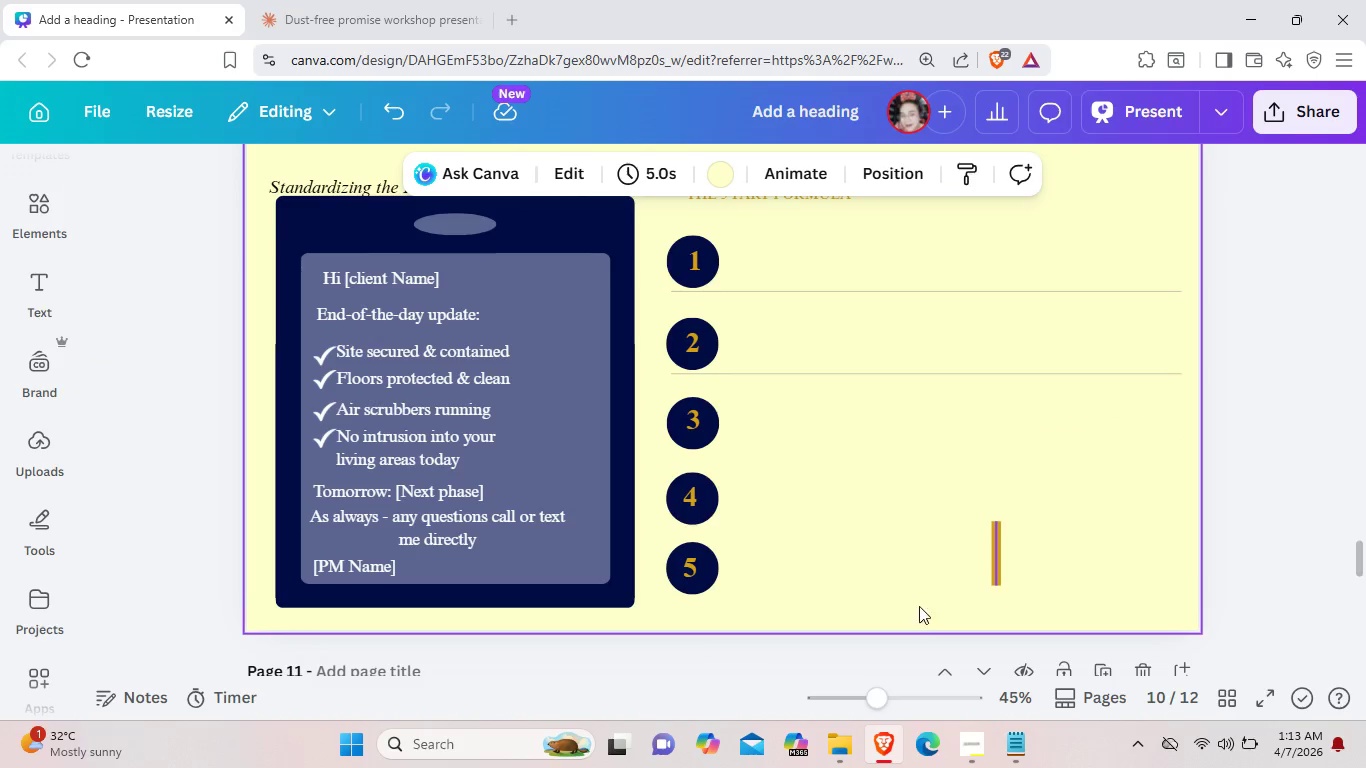 
key(Backspace)
 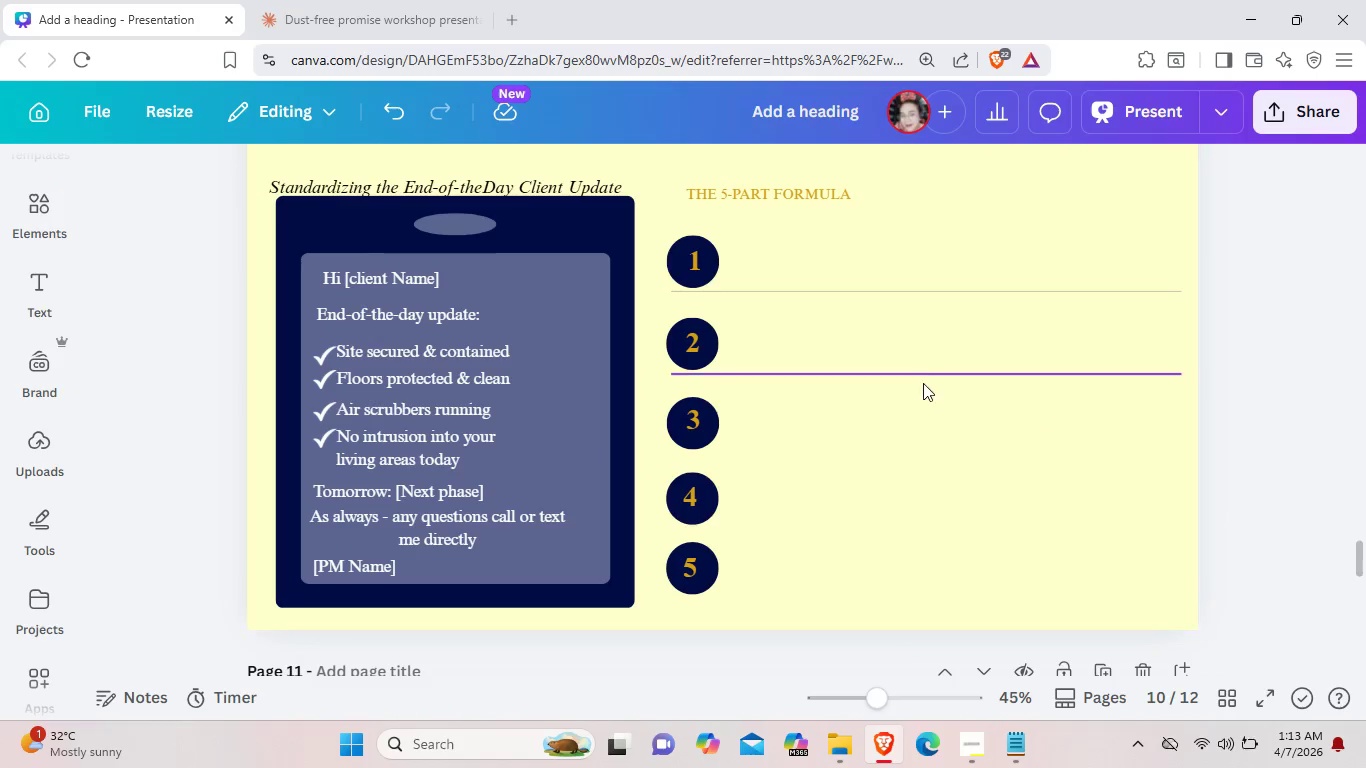 
left_click([925, 373])
 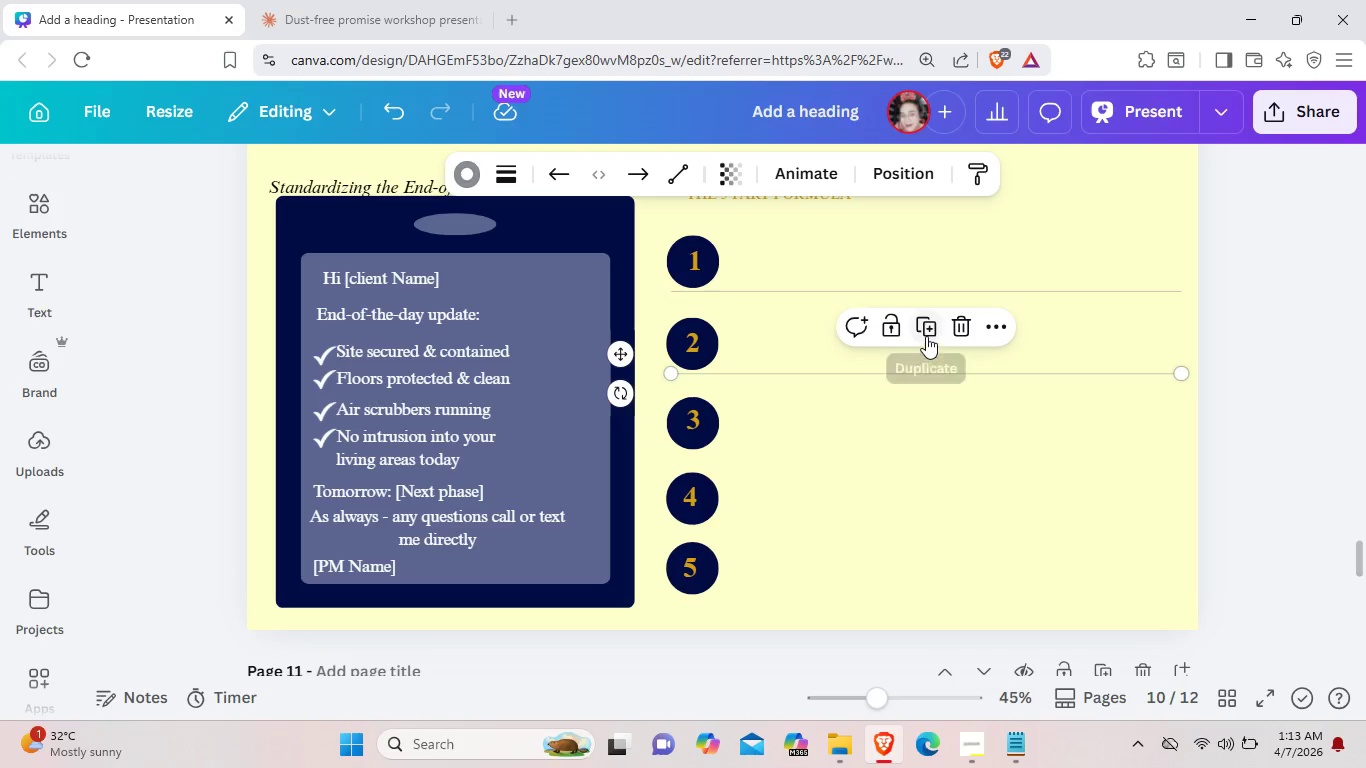 
left_click([926, 335])
 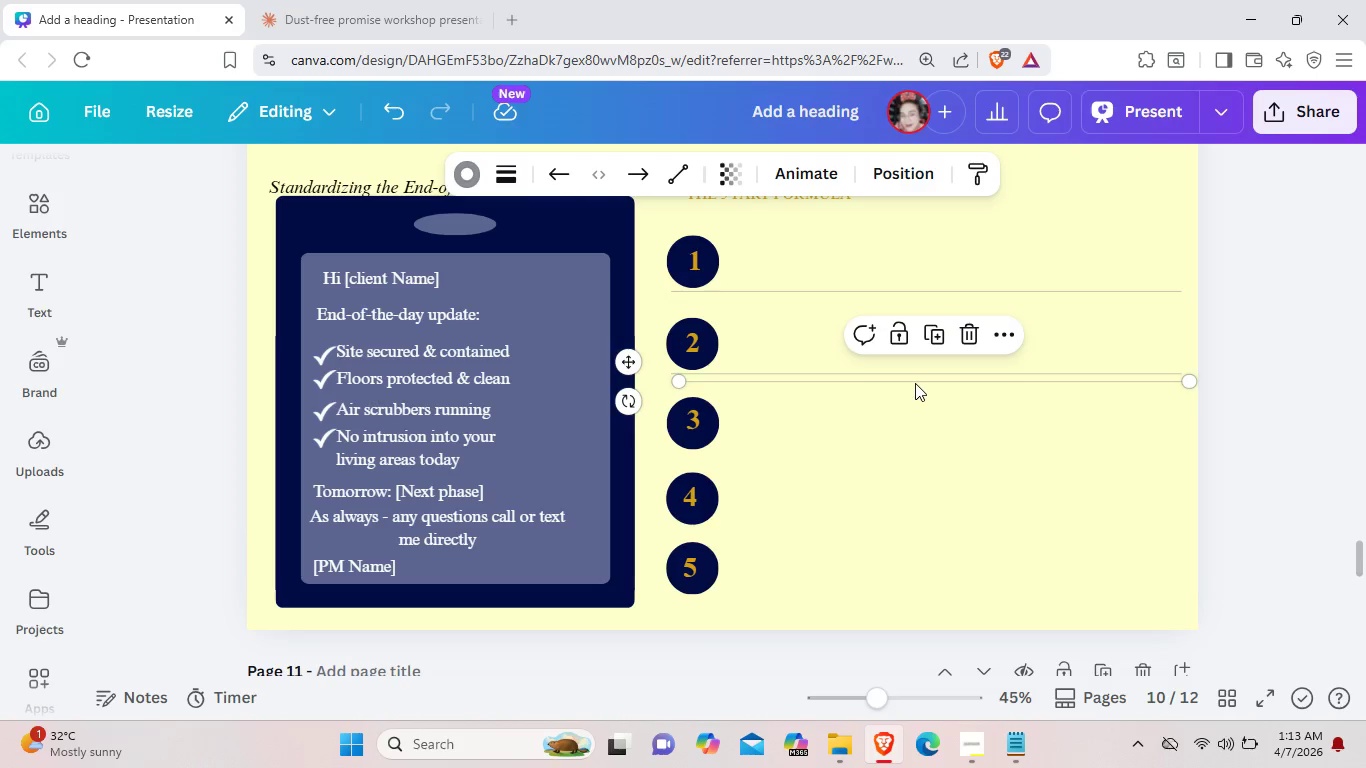 
left_click_drag(start_coordinate=[915, 383], to_coordinate=[910, 460])
 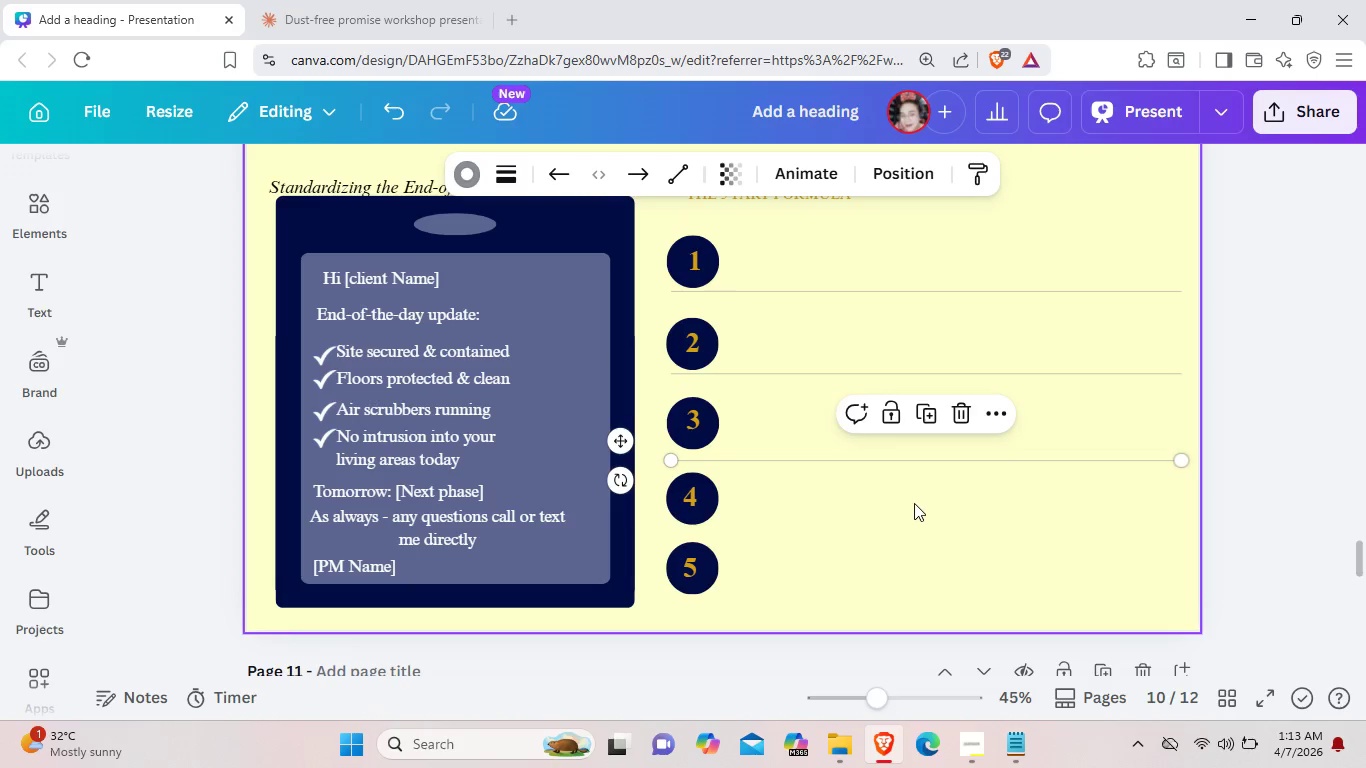 
left_click_drag(start_coordinate=[916, 499], to_coordinate=[913, 505])
 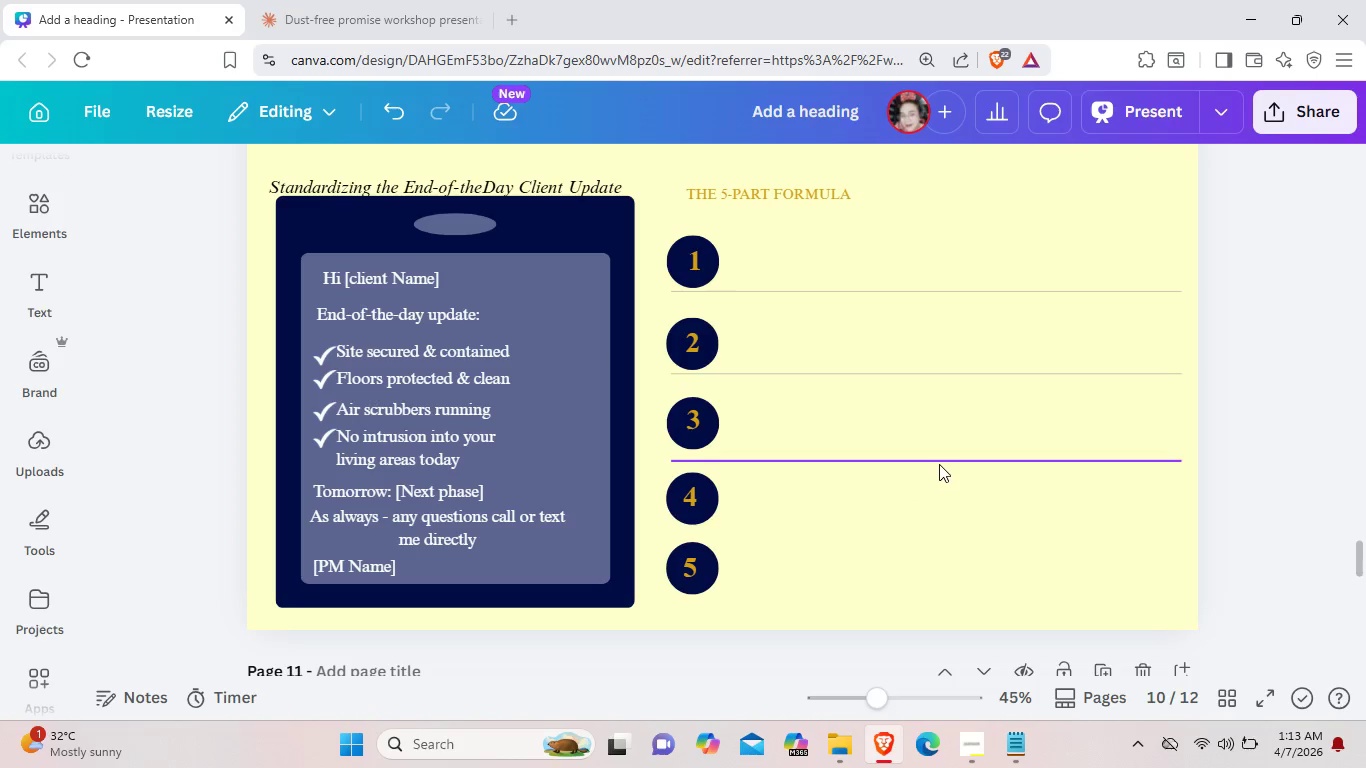 
left_click([939, 464])
 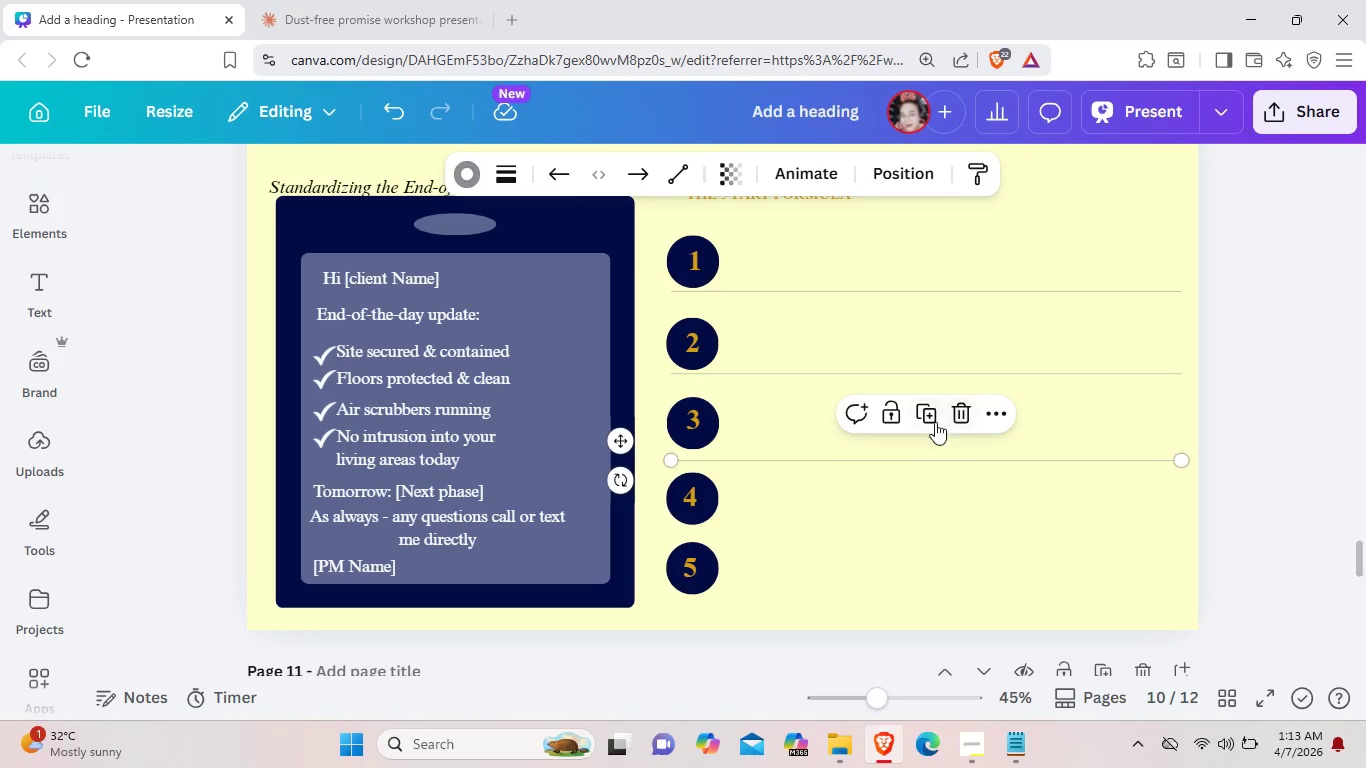 
left_click([930, 416])
 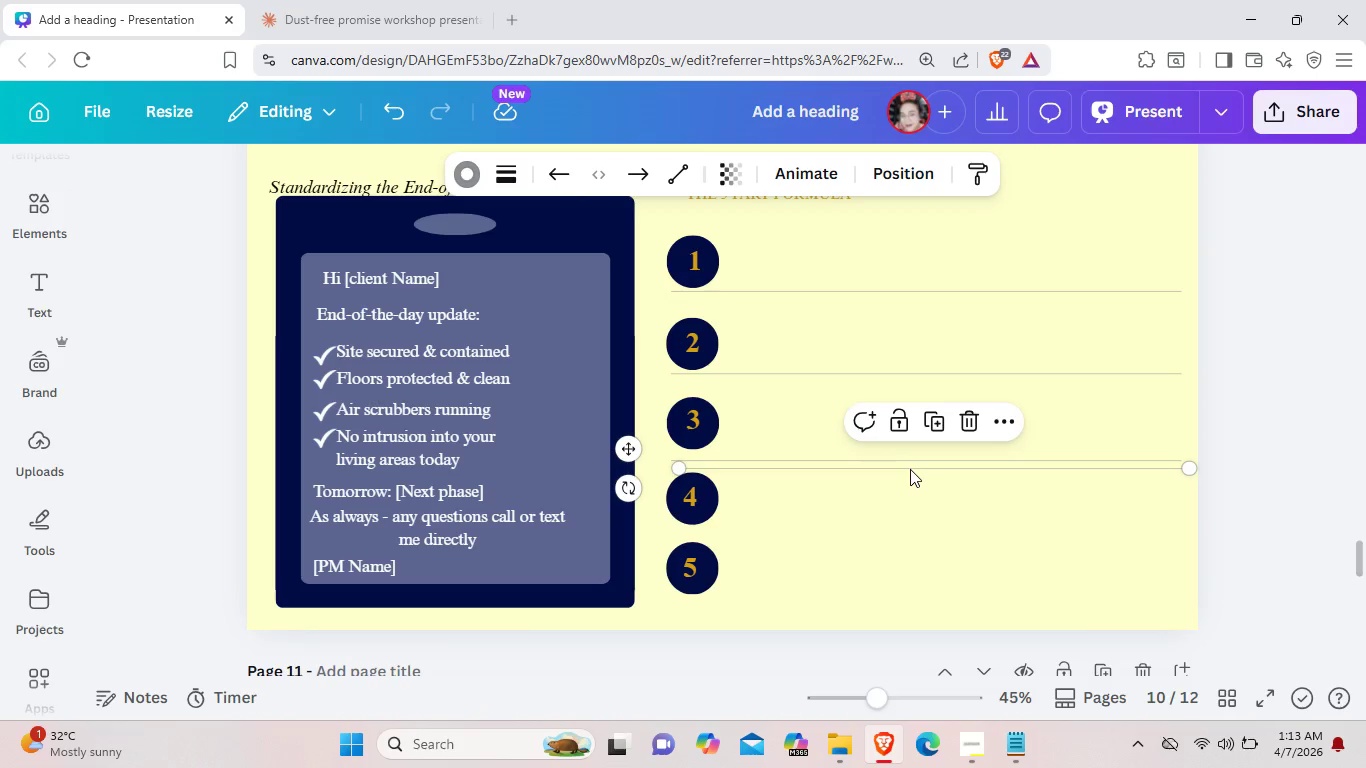 
left_click_drag(start_coordinate=[910, 469], to_coordinate=[910, 529])
 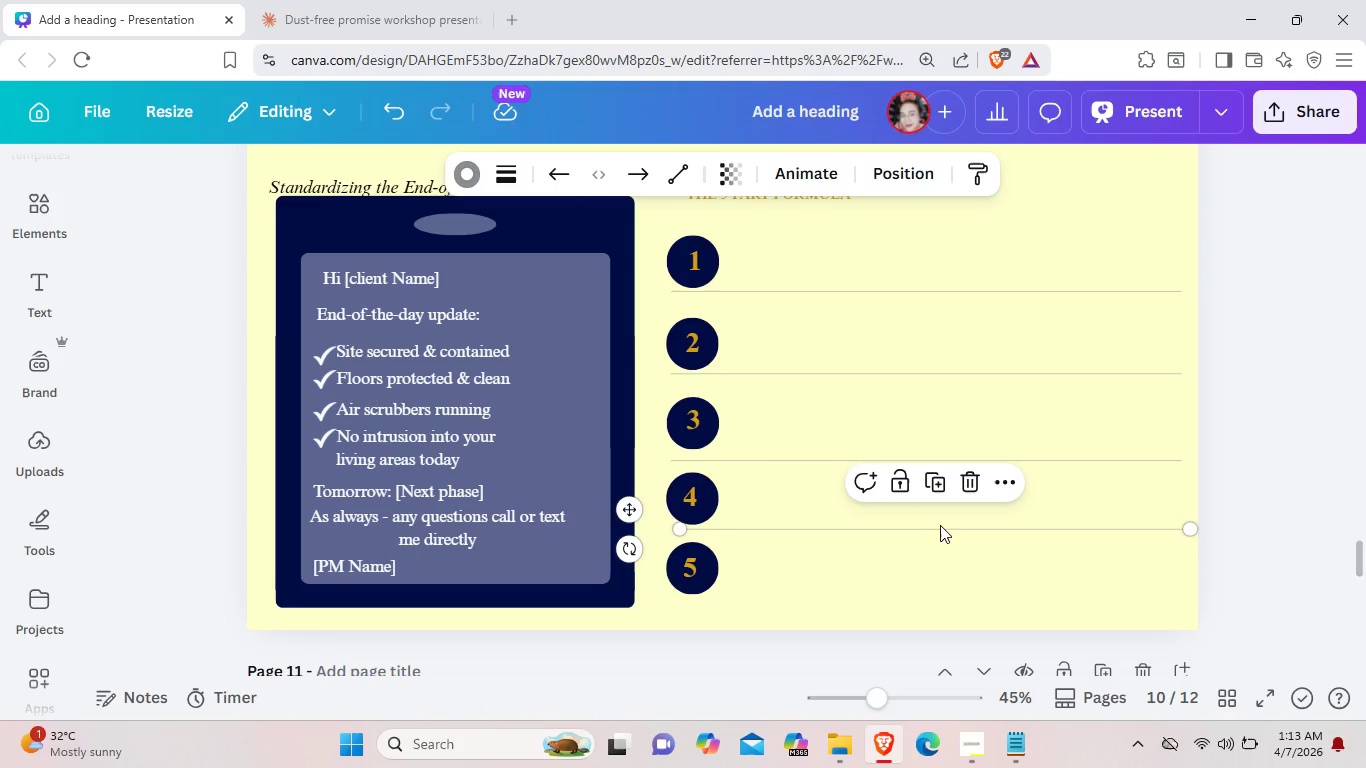 
left_click_drag(start_coordinate=[940, 525], to_coordinate=[932, 525])
 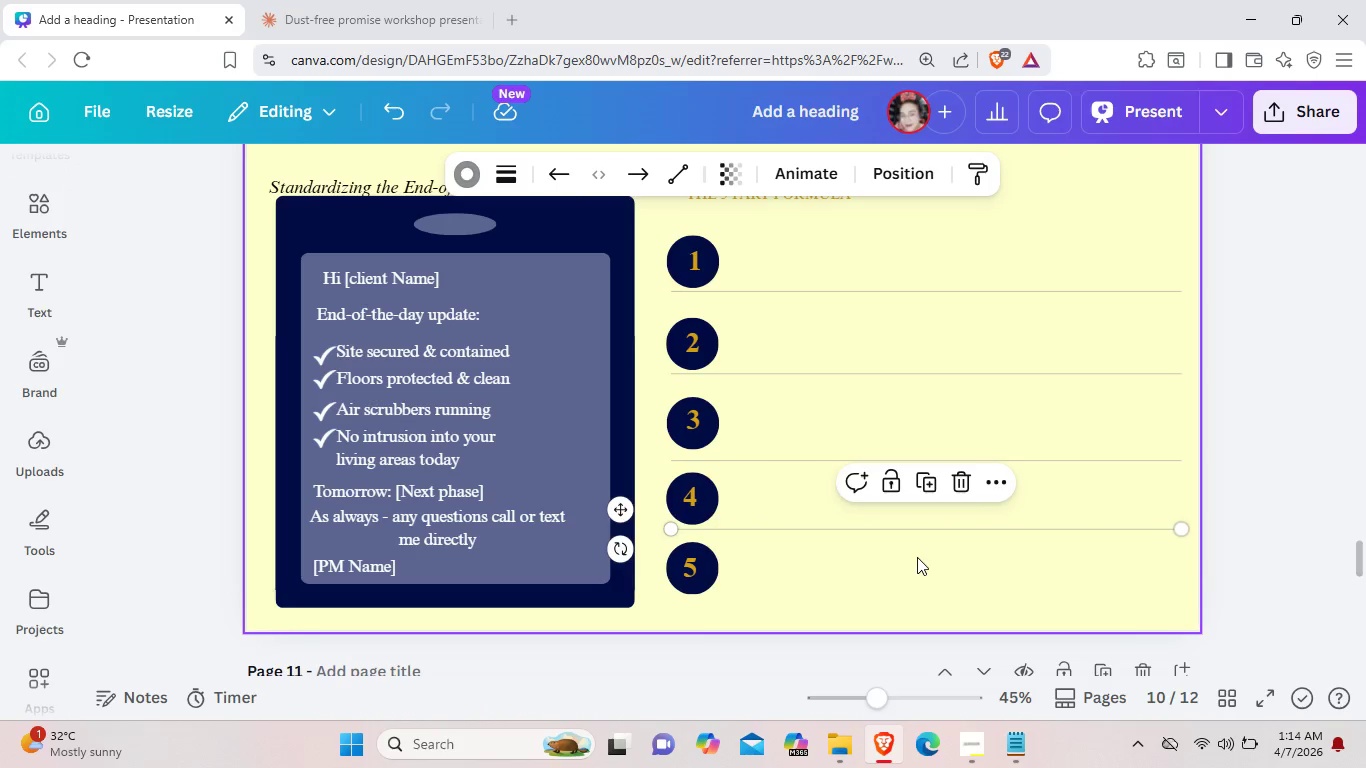 
left_click([917, 557])
 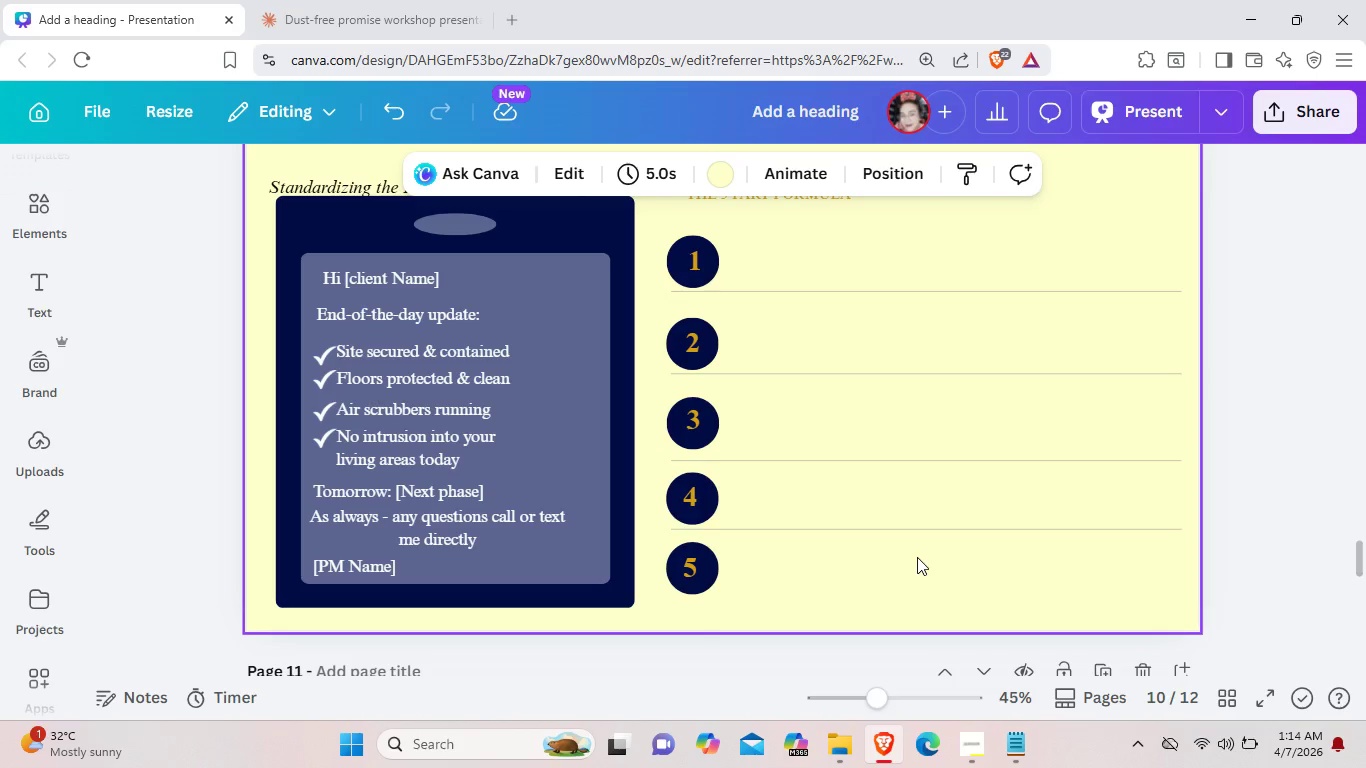 
wait(12.33)
 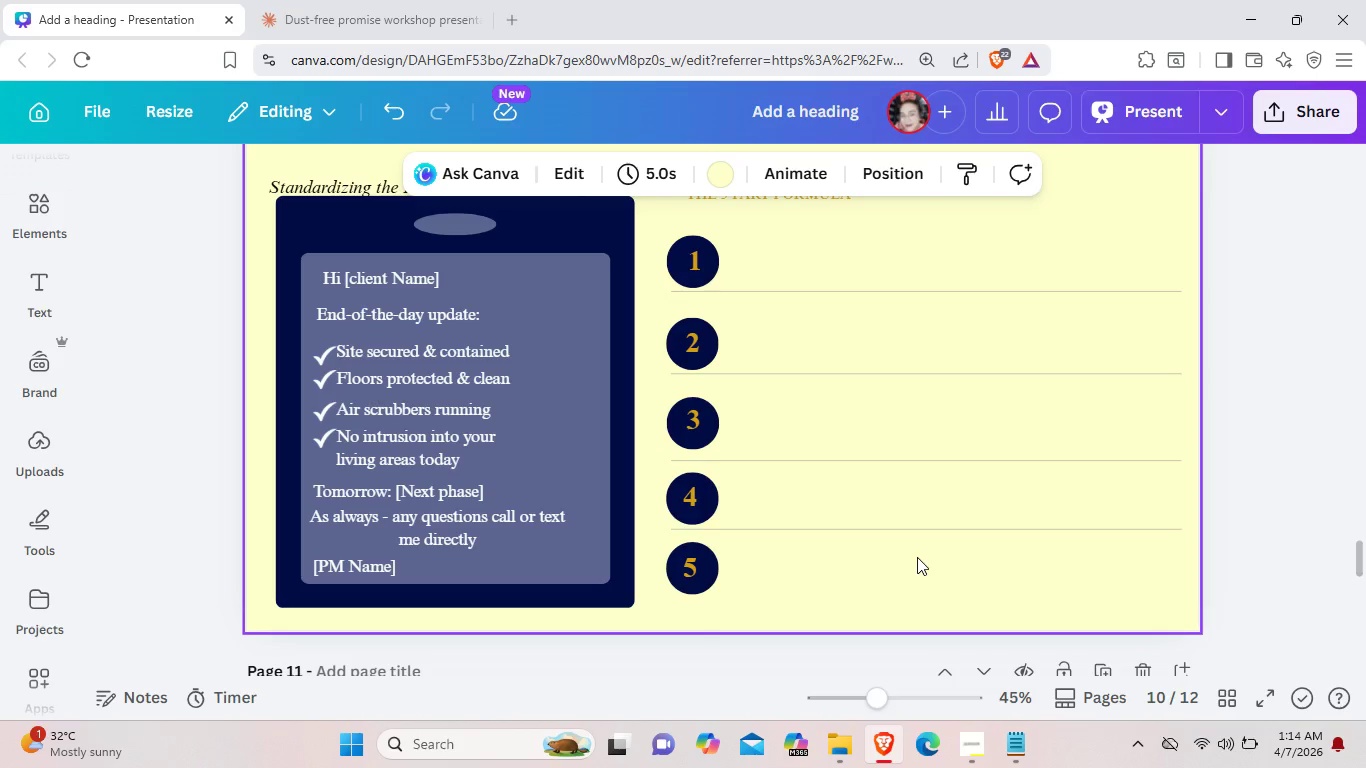 
scroll: coordinate [911, 573], scroll_direction: none, amount: 0.0
 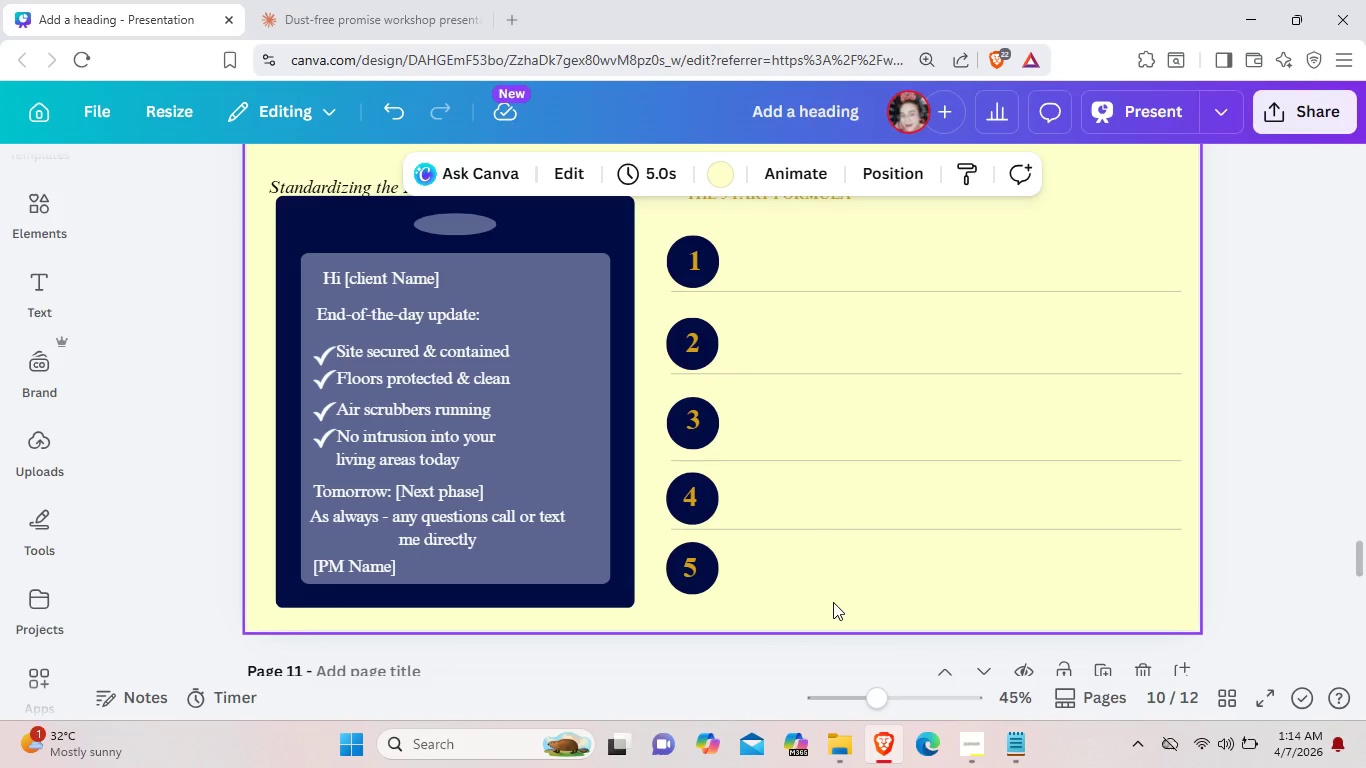 
key(Control+V)
 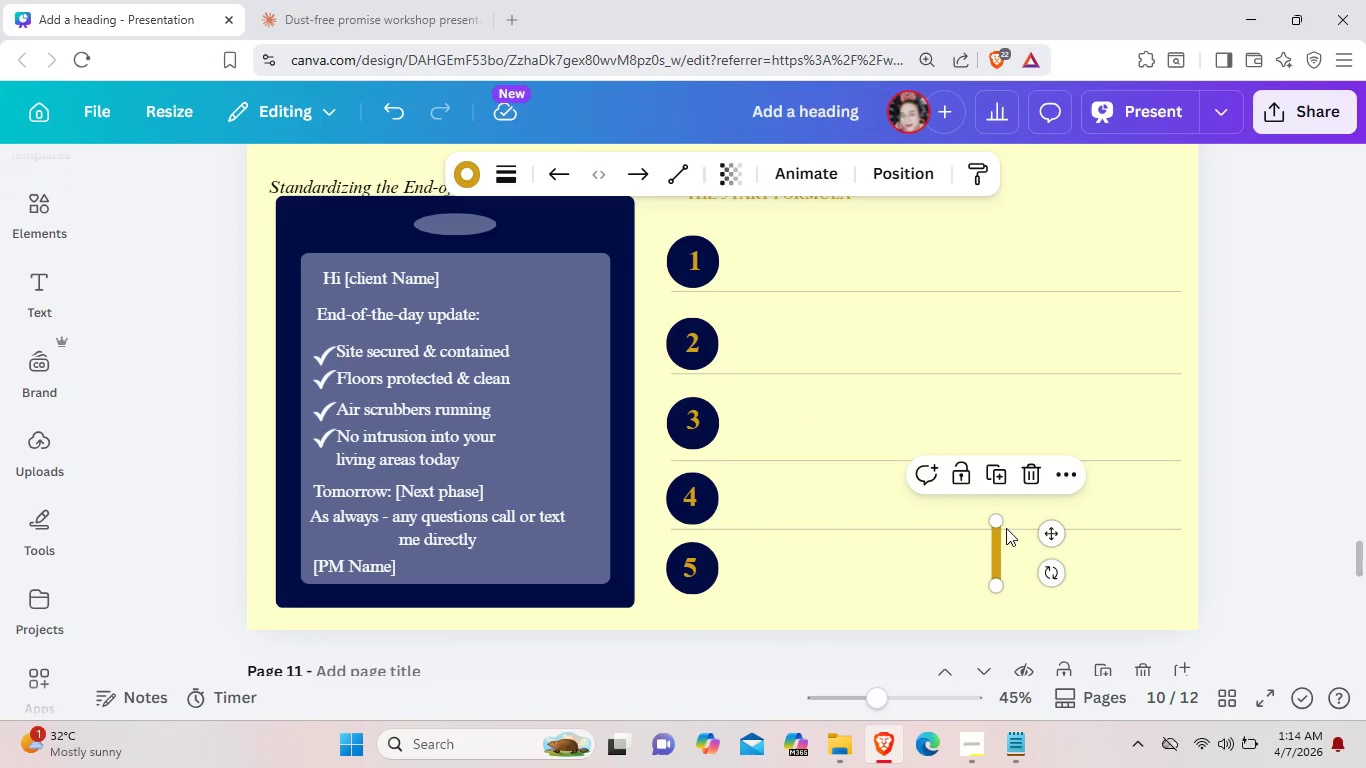 
left_click_drag(start_coordinate=[997, 526], to_coordinate=[674, 610])
 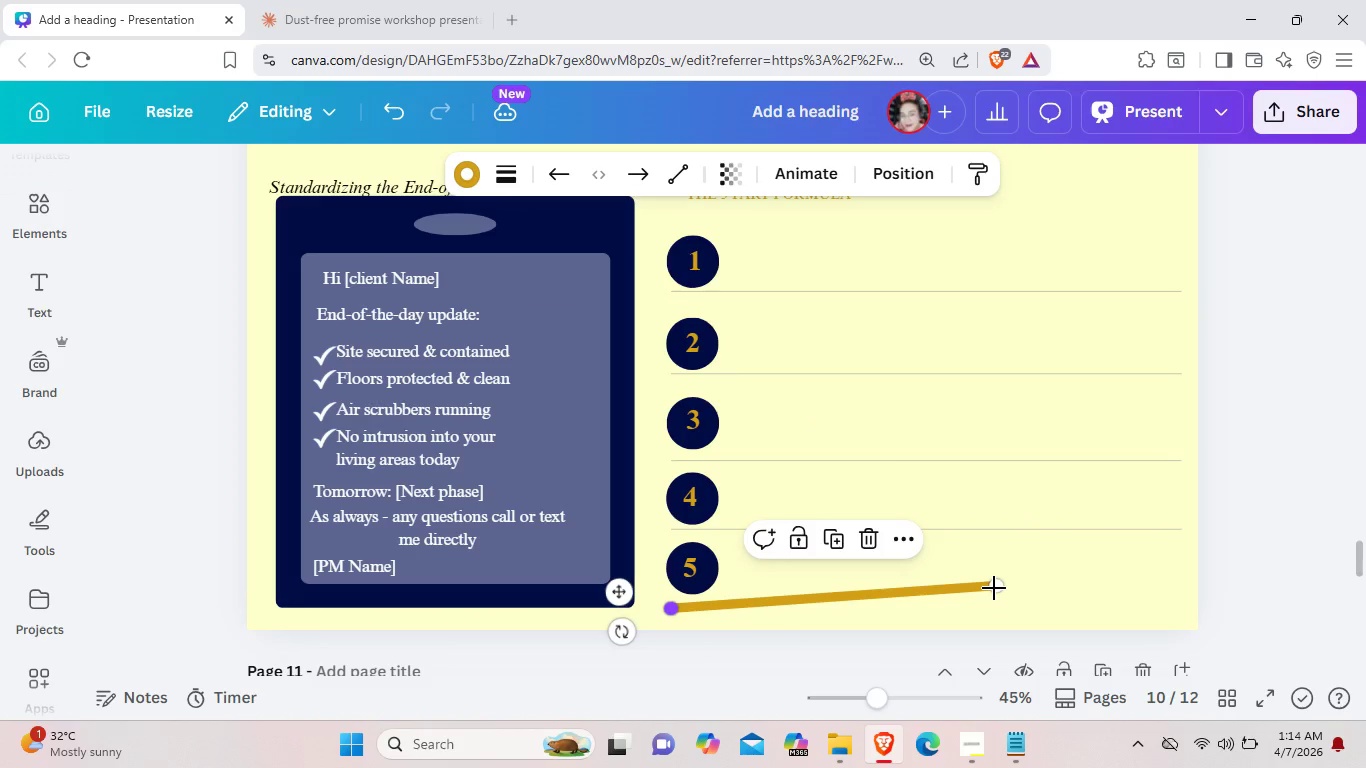 
left_click_drag(start_coordinate=[994, 588], to_coordinate=[1186, 604])
 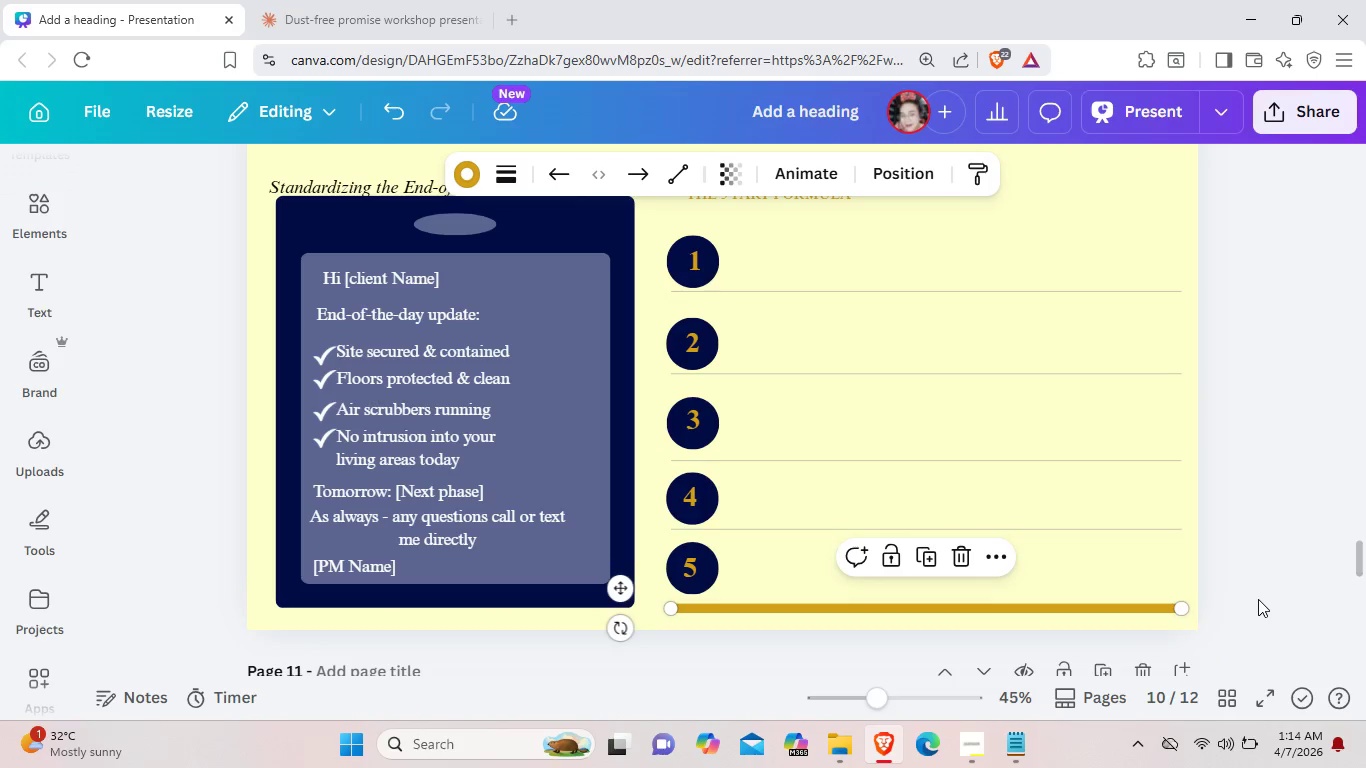 
left_click([1258, 599])
 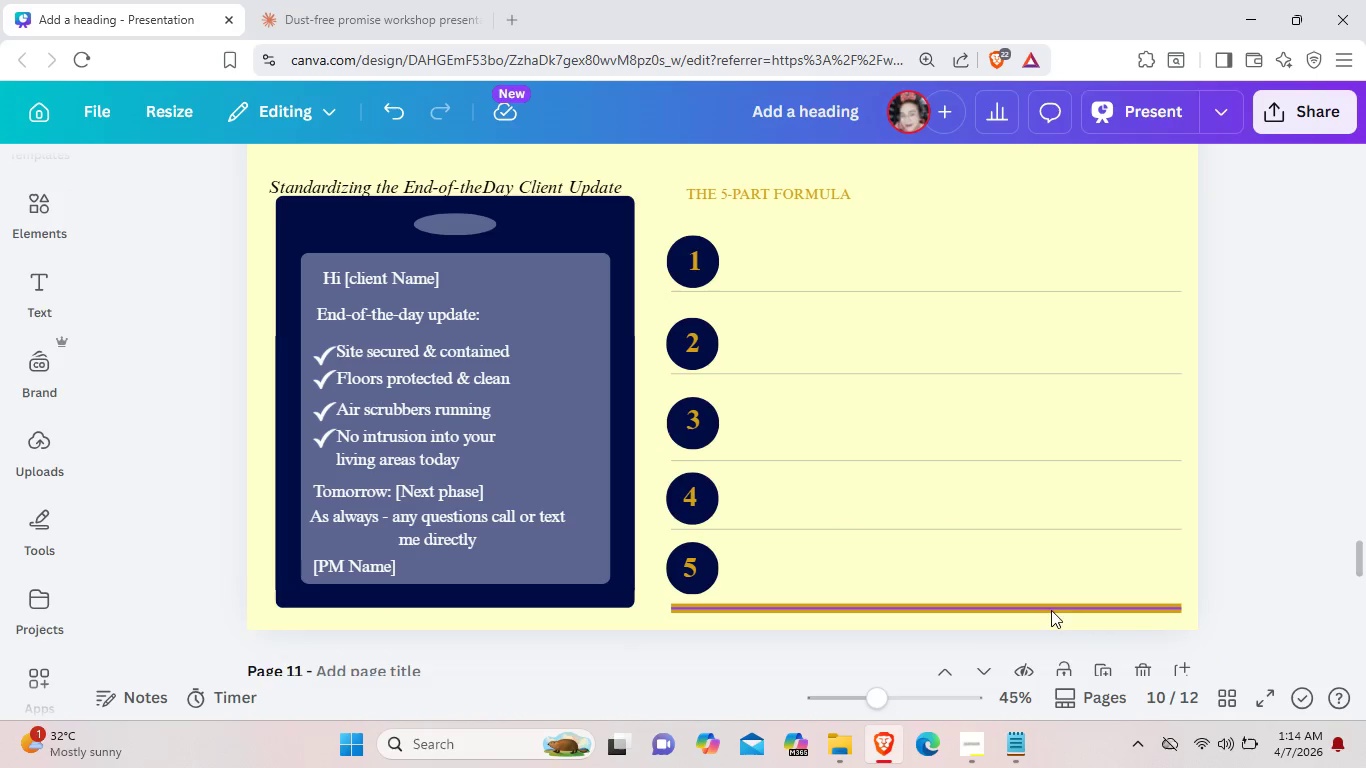 
scroll: coordinate [1044, 606], scroll_direction: up, amount: 1.0
 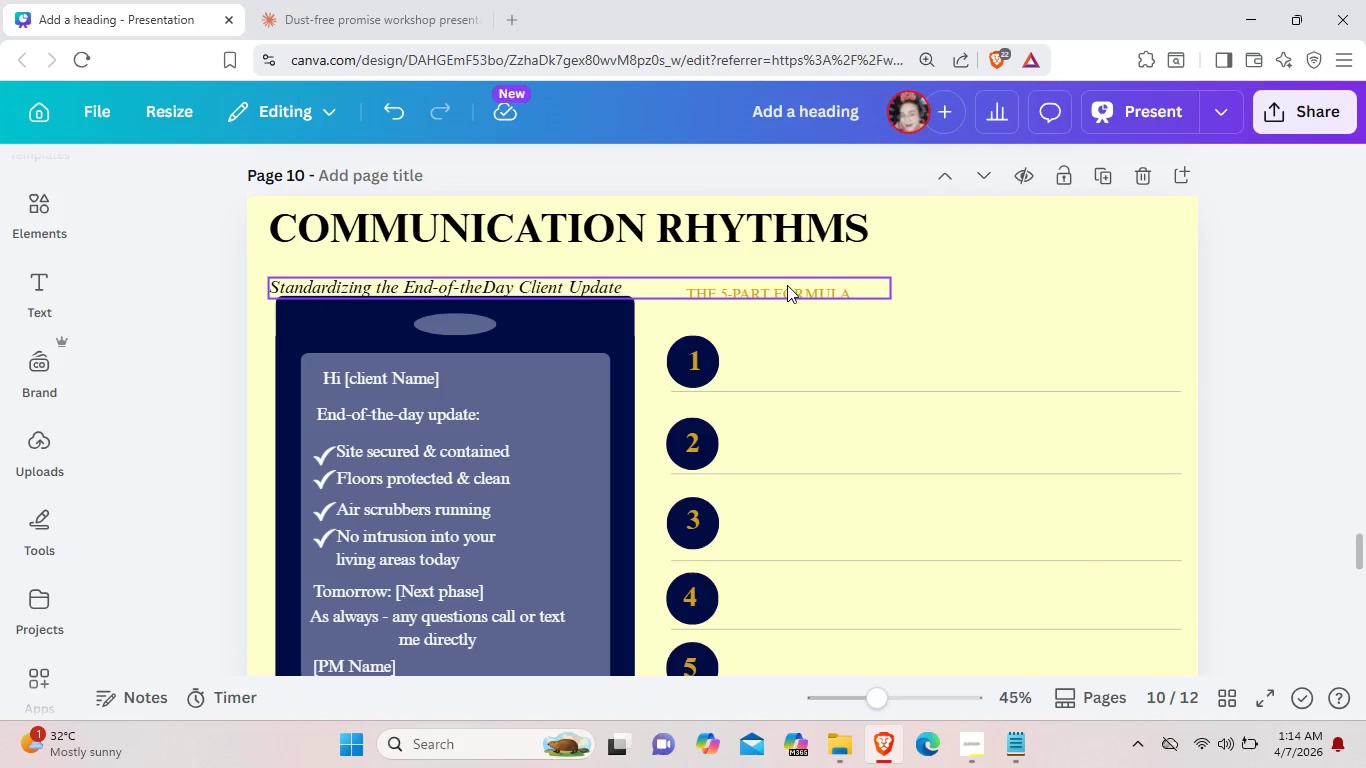 
left_click_drag(start_coordinate=[787, 285], to_coordinate=[787, 272])
 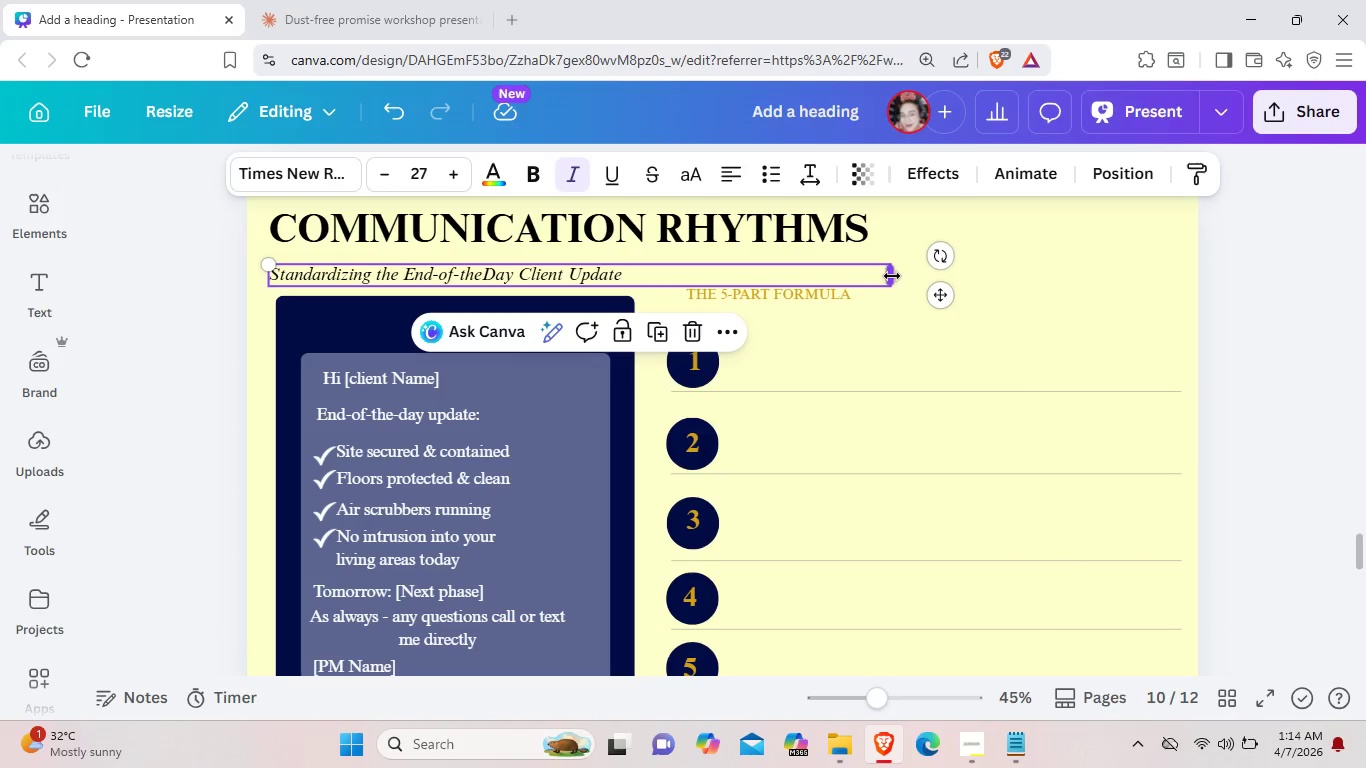 
left_click_drag(start_coordinate=[892, 276], to_coordinate=[632, 266])
 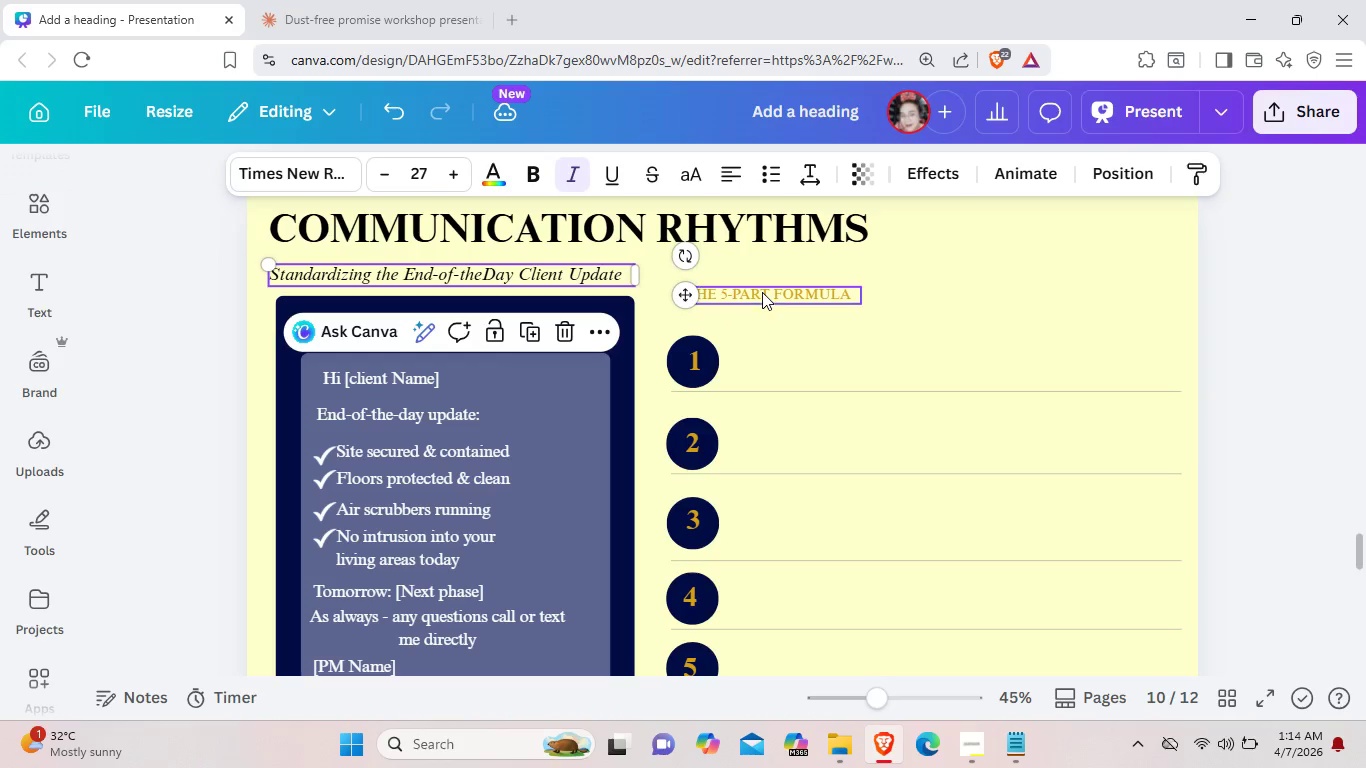 
left_click_drag(start_coordinate=[762, 292], to_coordinate=[764, 275])
 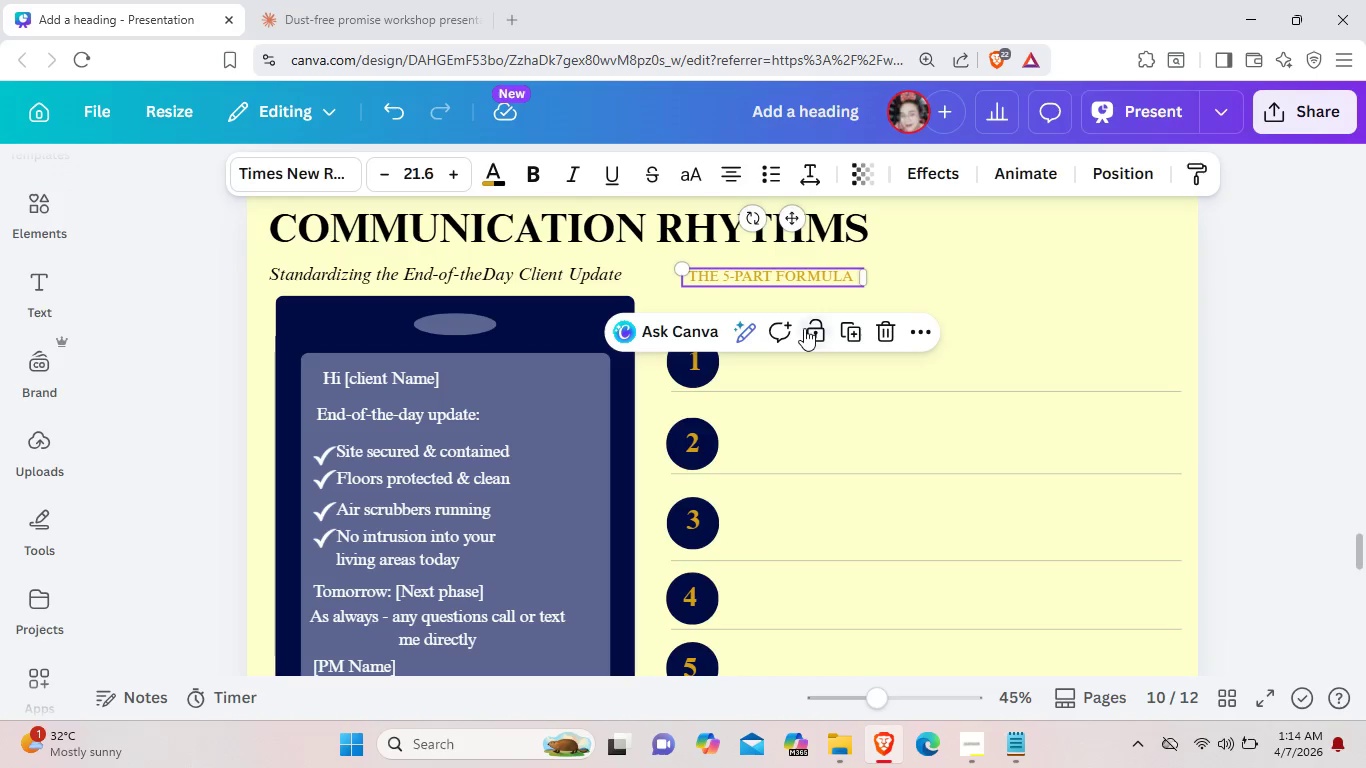 
left_click([804, 328])
 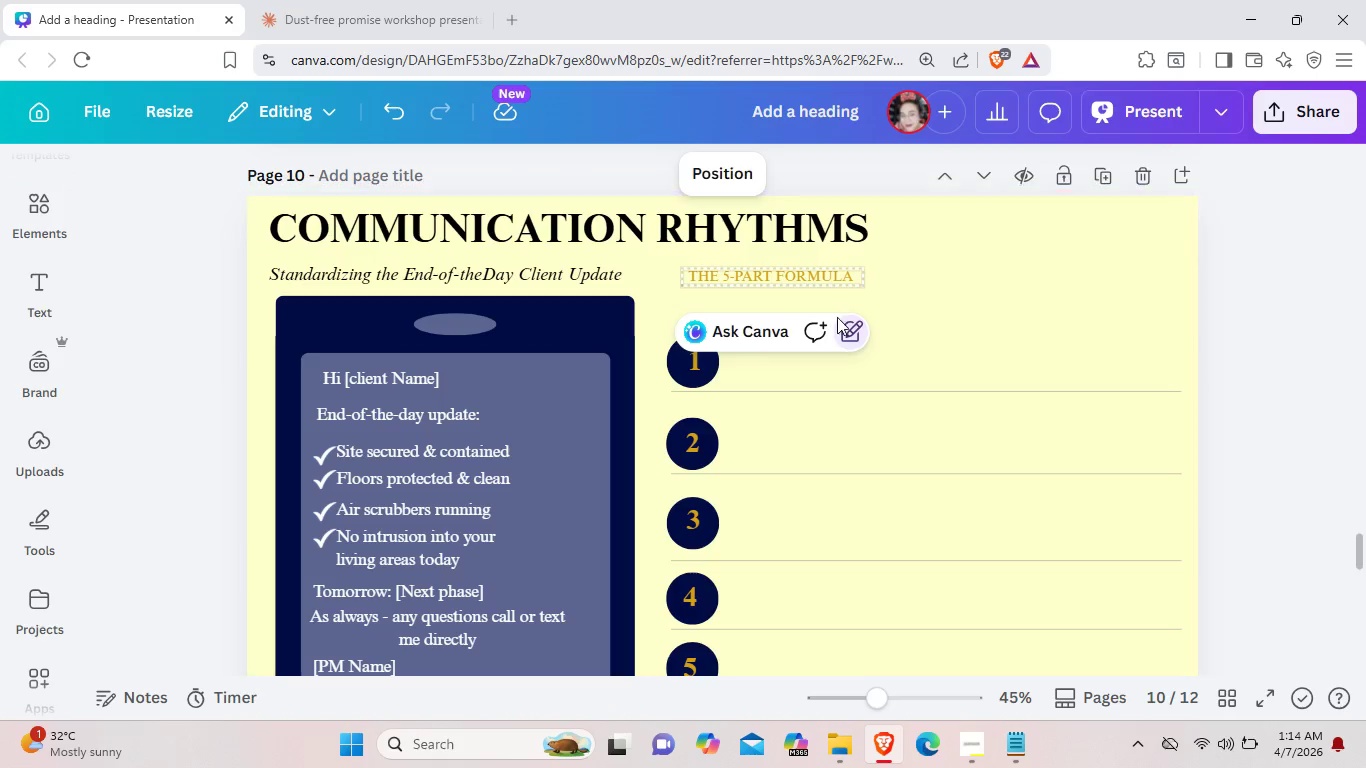 
double_click([852, 325])
 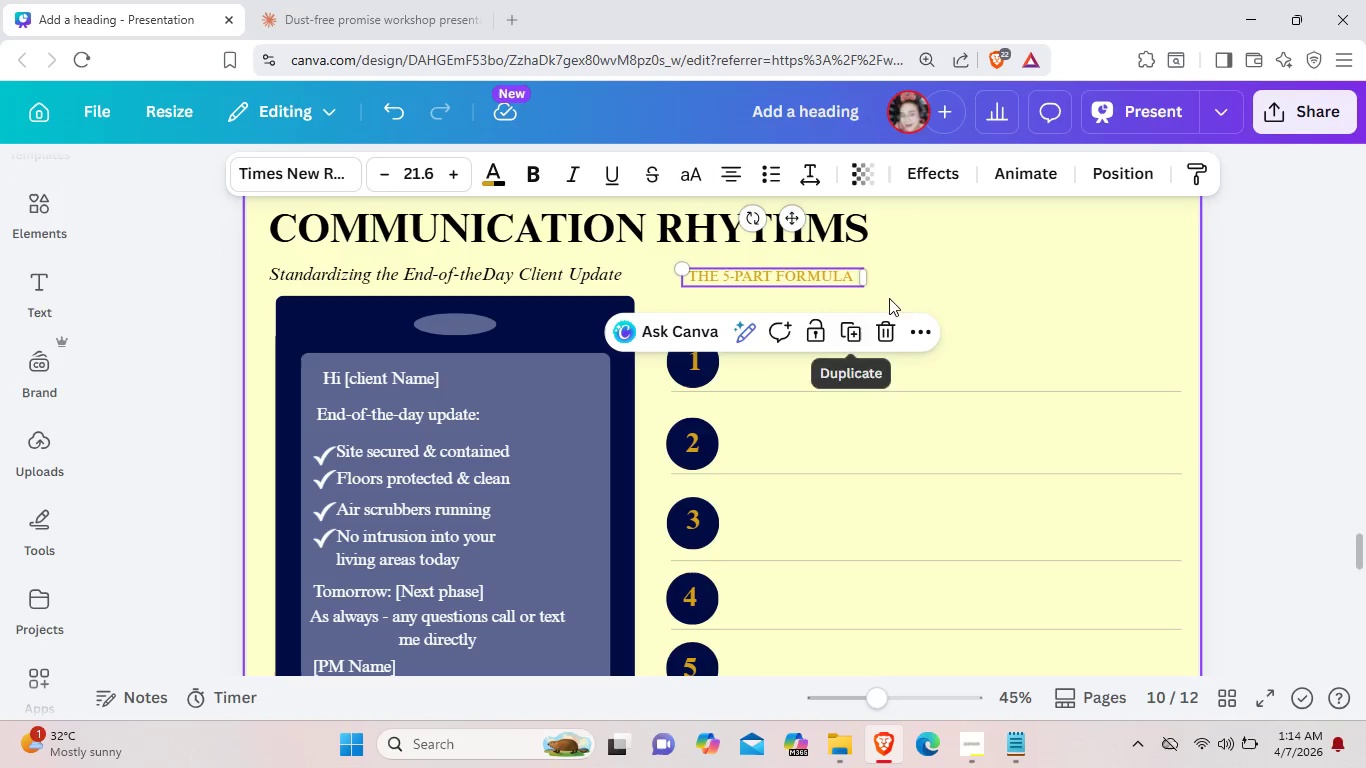 
left_click([964, 275])
 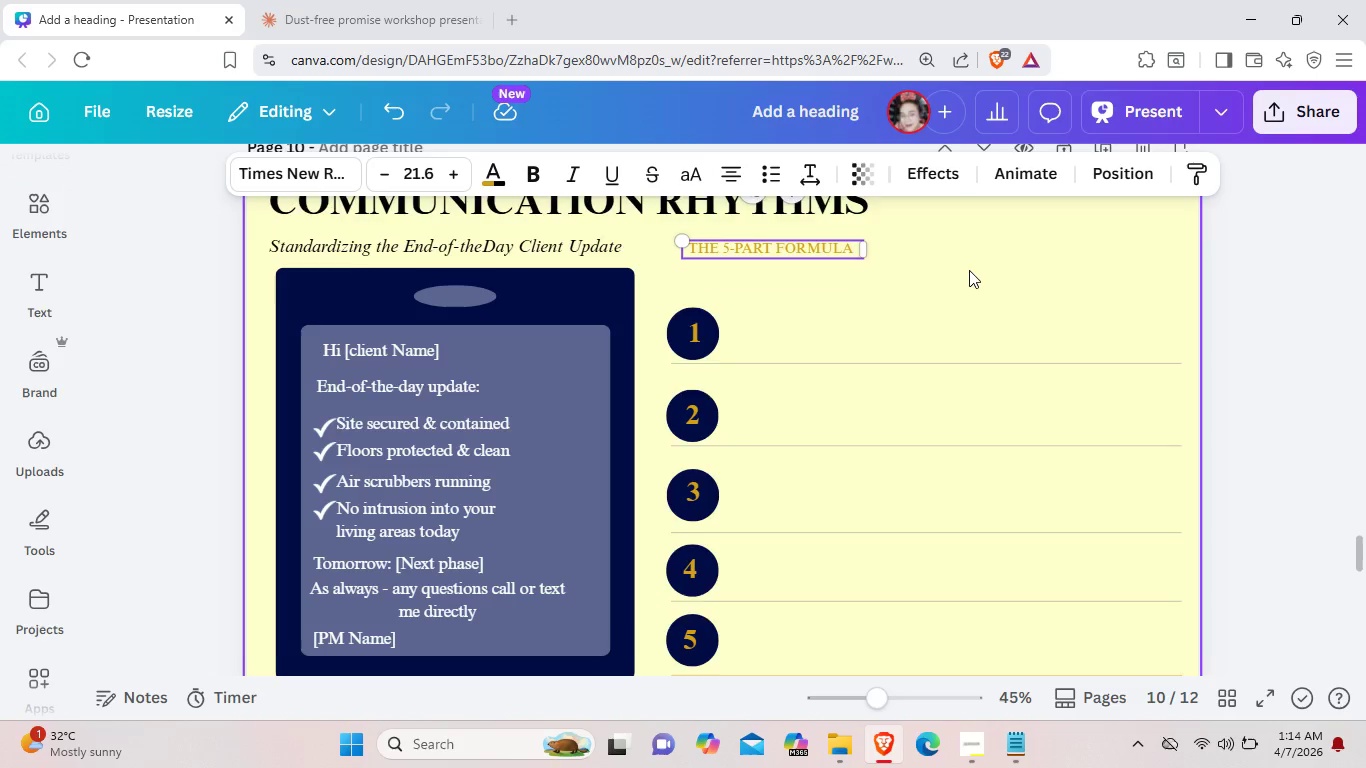 
scroll: coordinate [969, 270], scroll_direction: down, amount: 1.0
 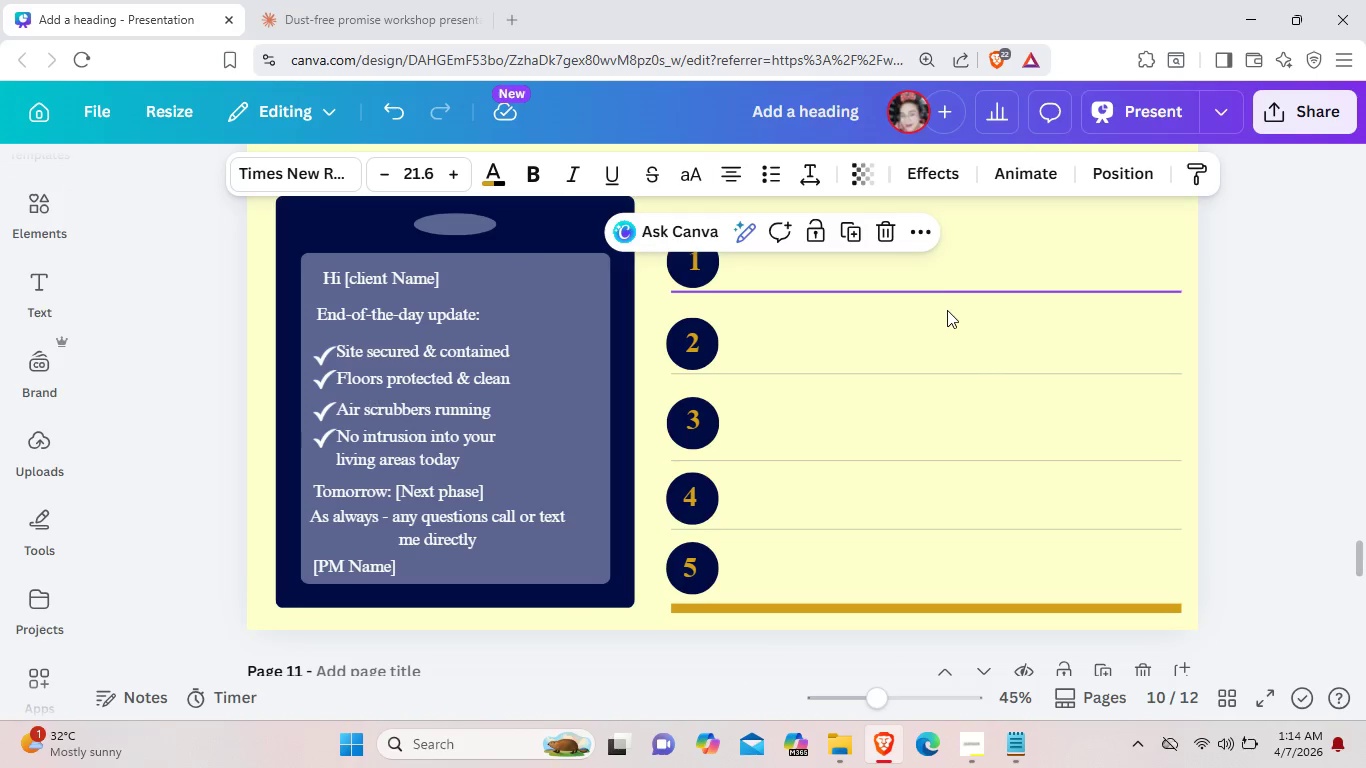 
scroll: coordinate [946, 311], scroll_direction: up, amount: 2.0
 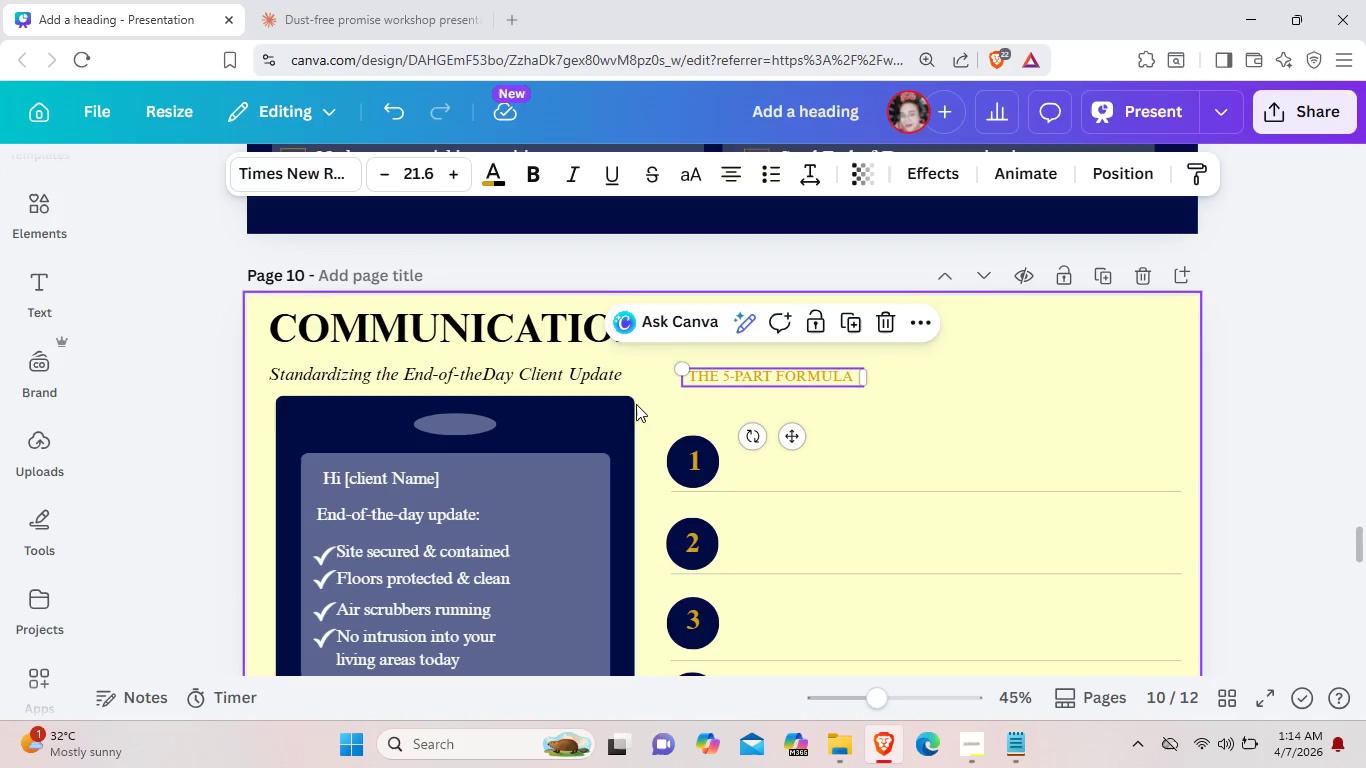 
scroll: coordinate [709, 444], scroll_direction: down, amount: 2.0
 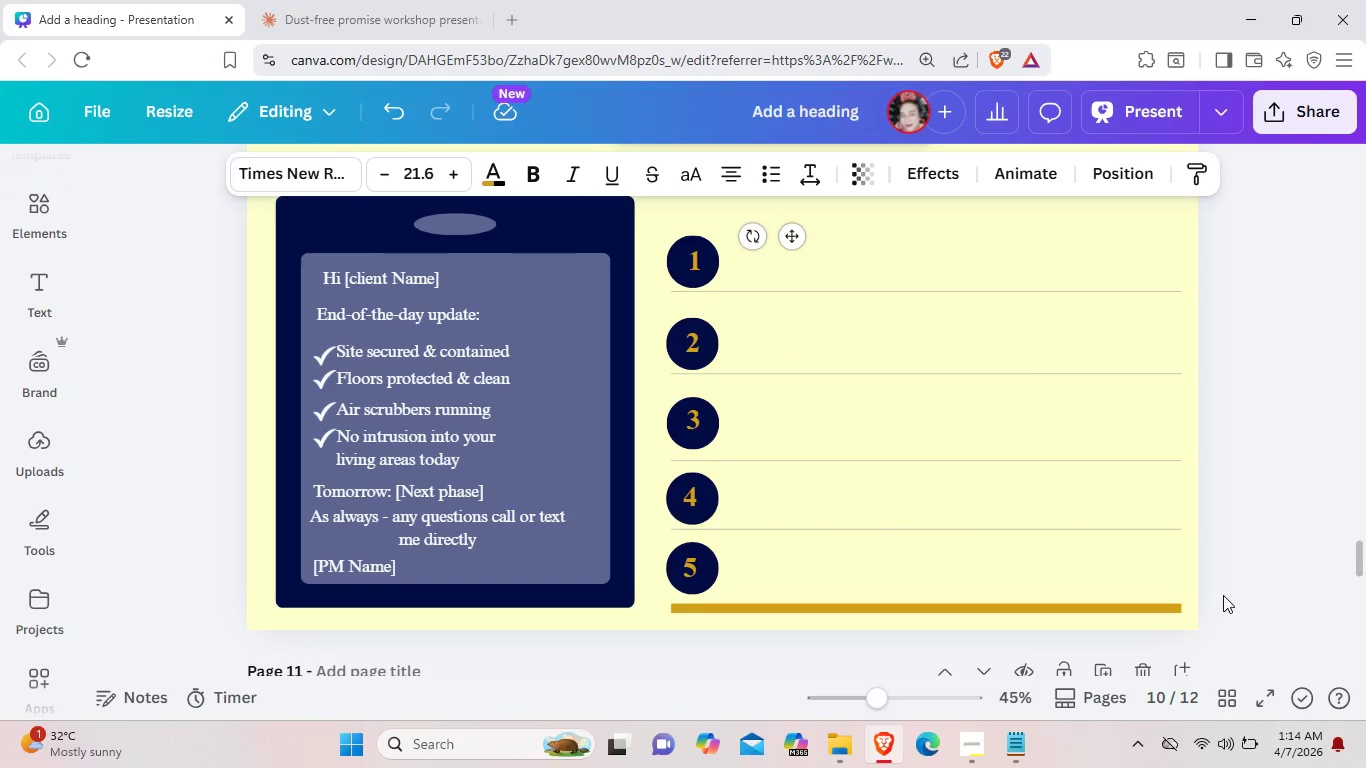 
wait(6.73)
 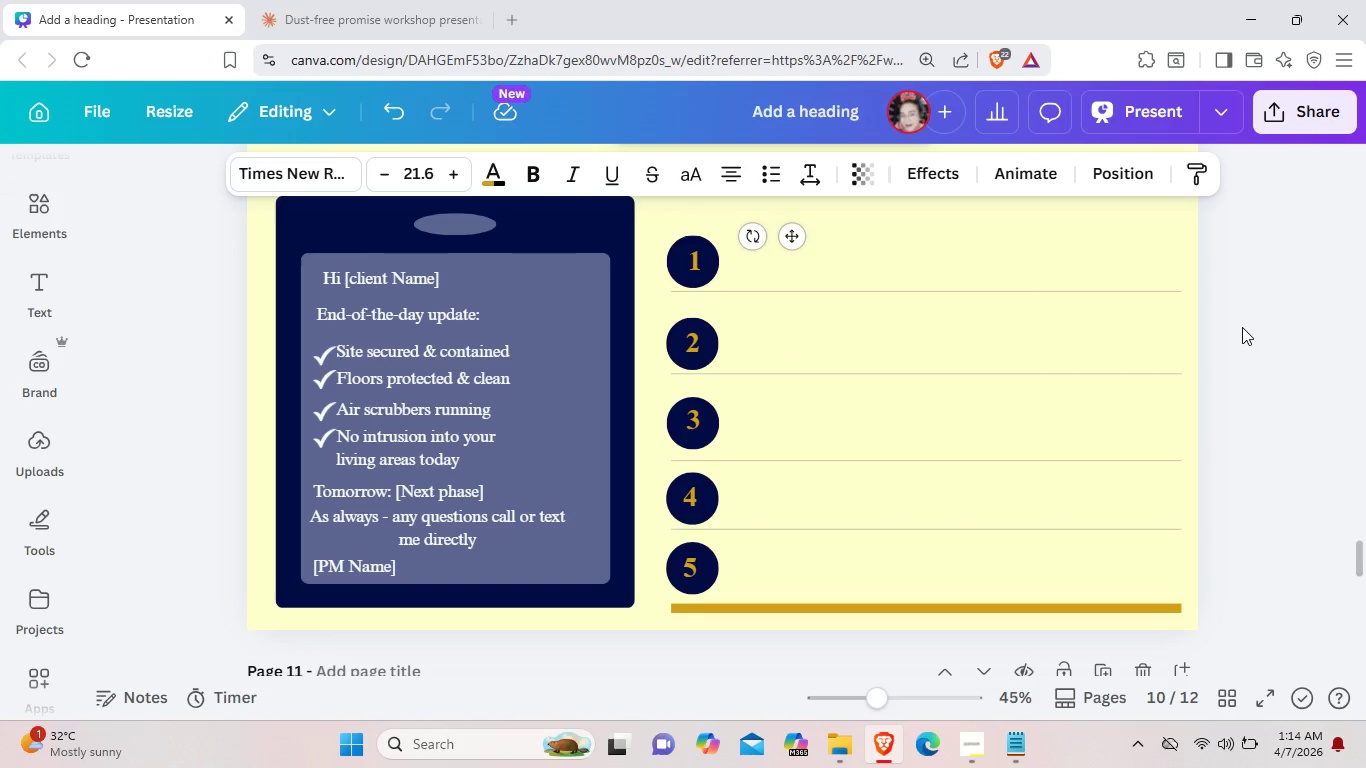 
scroll: coordinate [759, 318], scroll_direction: up, amount: 2.0
 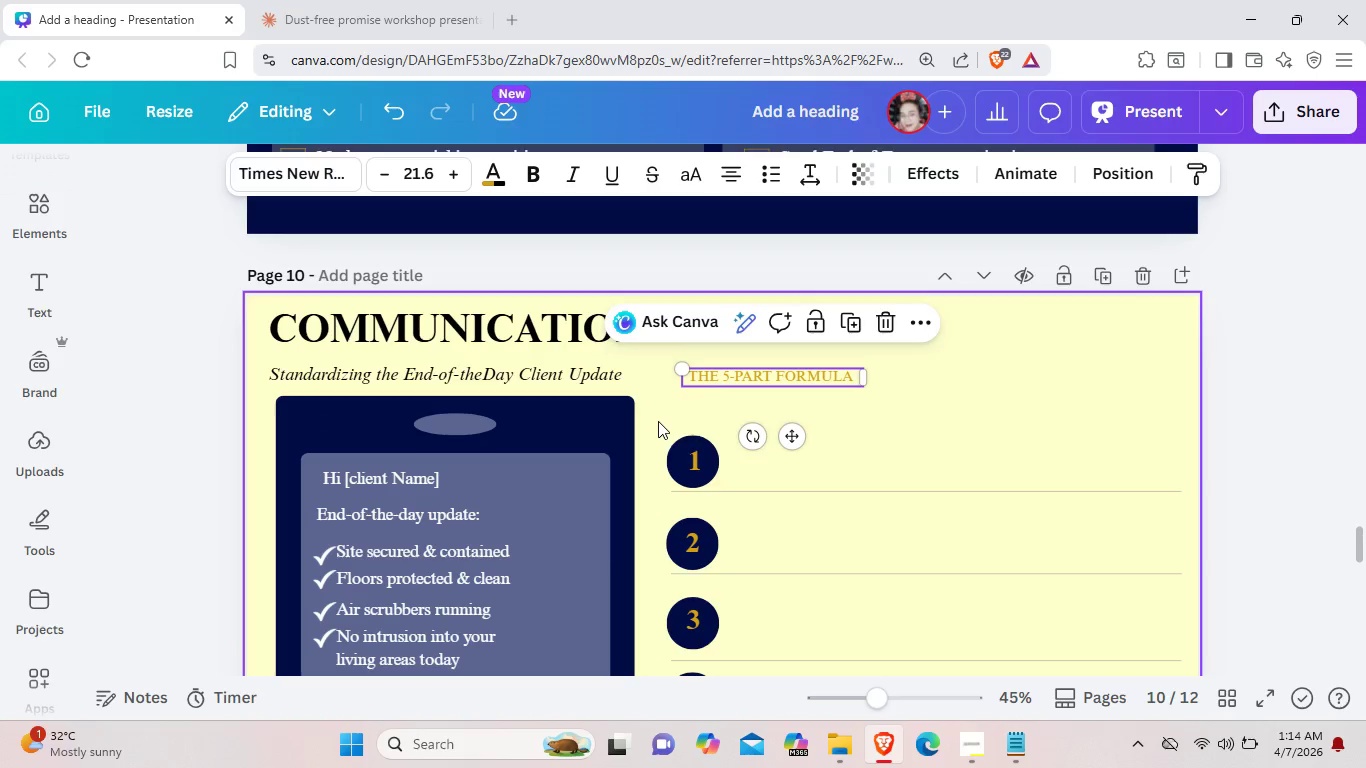 
left_click([658, 419])
 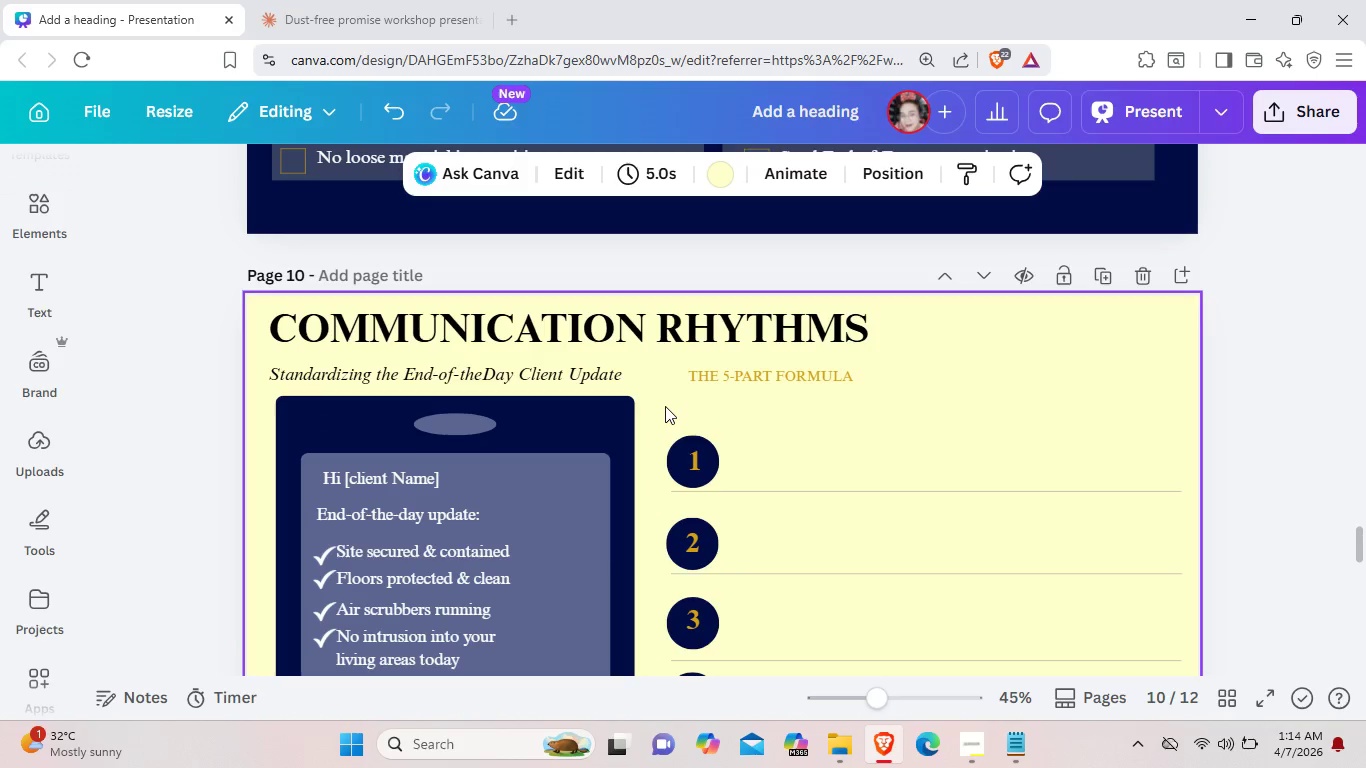 
left_click_drag(start_coordinate=[665, 406], to_coordinate=[1190, 569])
 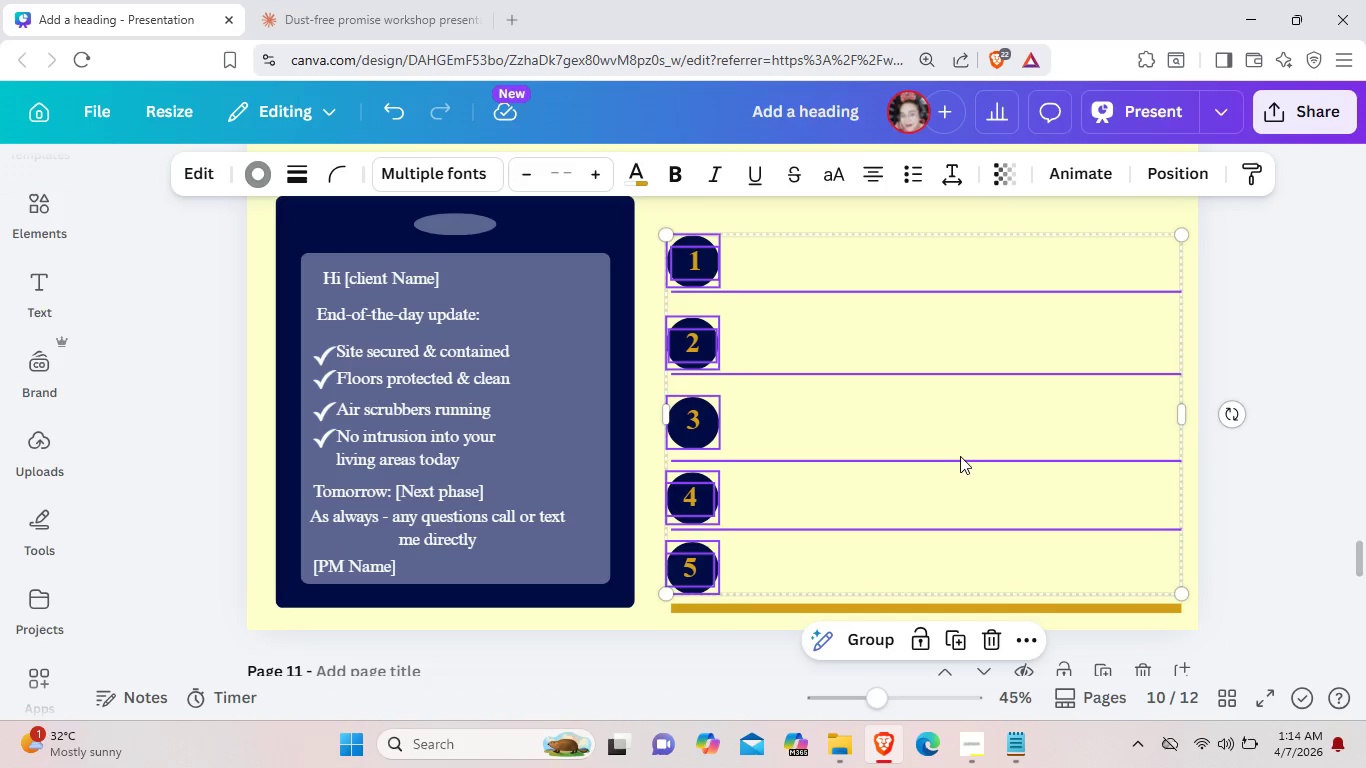 
scroll: coordinate [930, 590], scroll_direction: down, amount: 2.0
 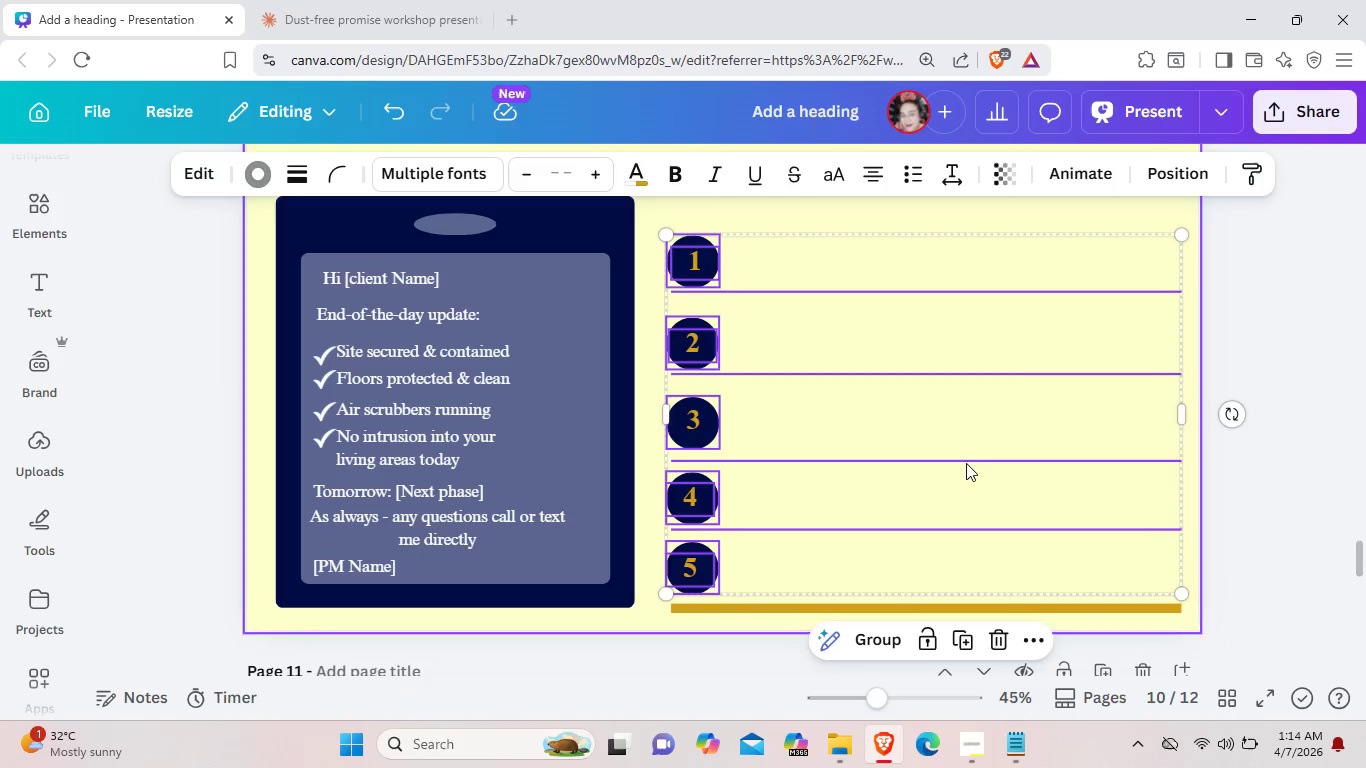 
left_click_drag(start_coordinate=[960, 456], to_coordinate=[950, 400])
 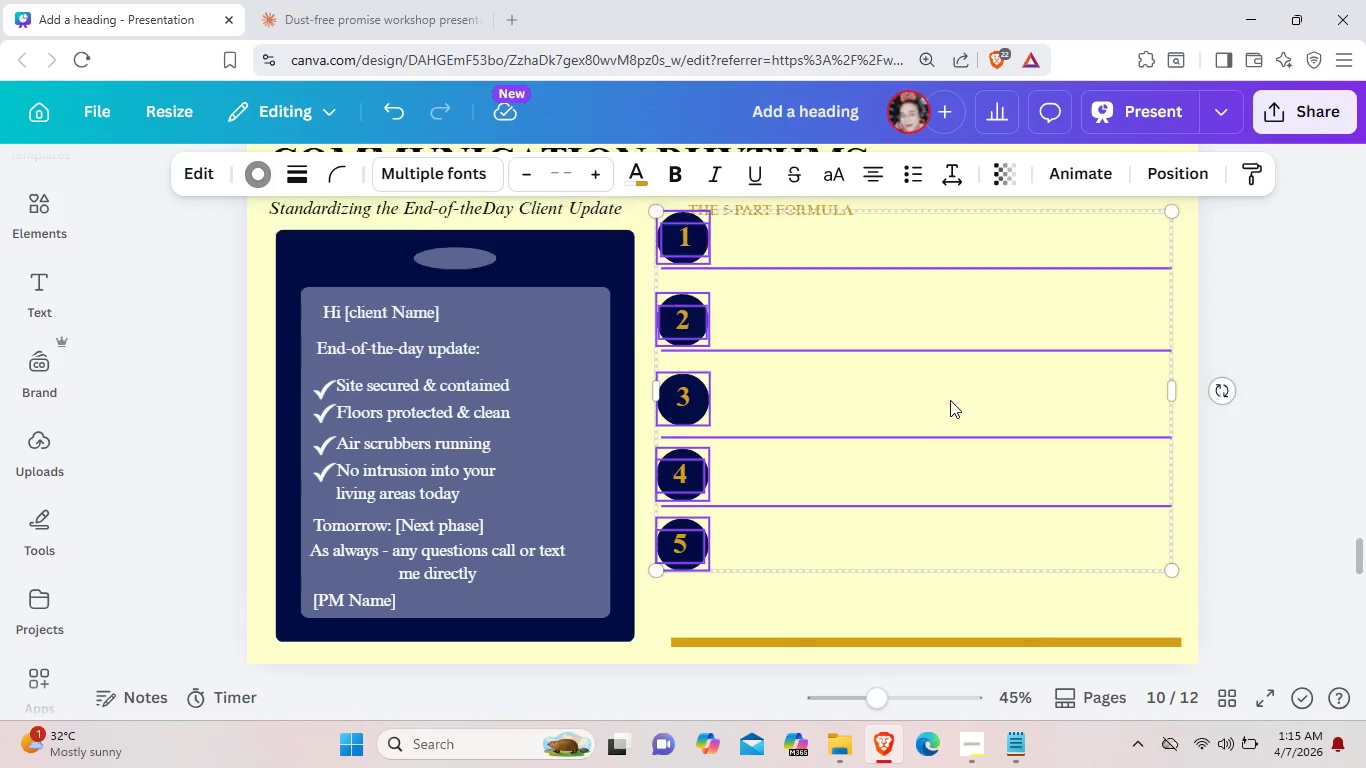 
scroll: coordinate [950, 400], scroll_direction: up, amount: 1.0
 